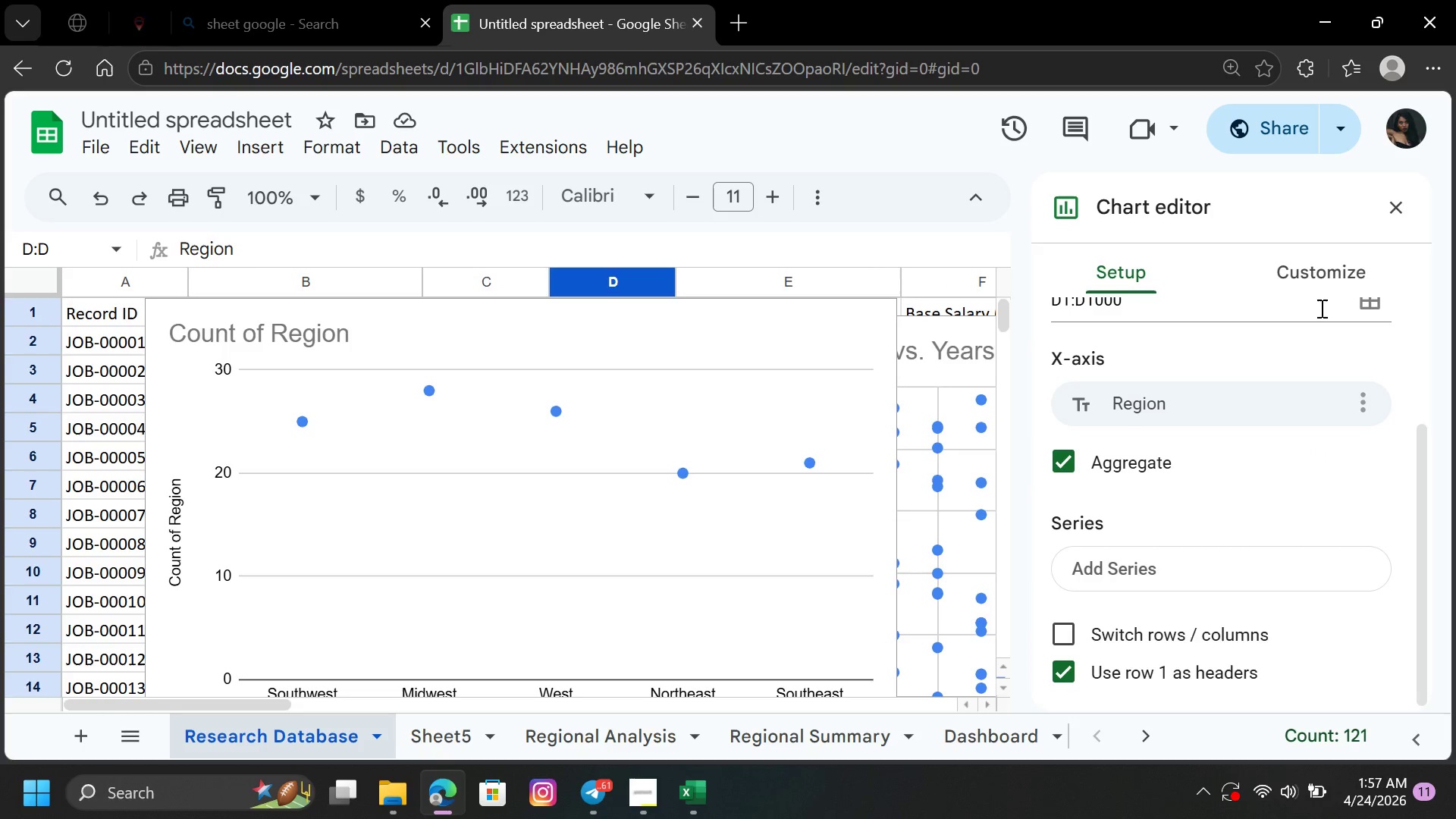 
left_click([1317, 276])
 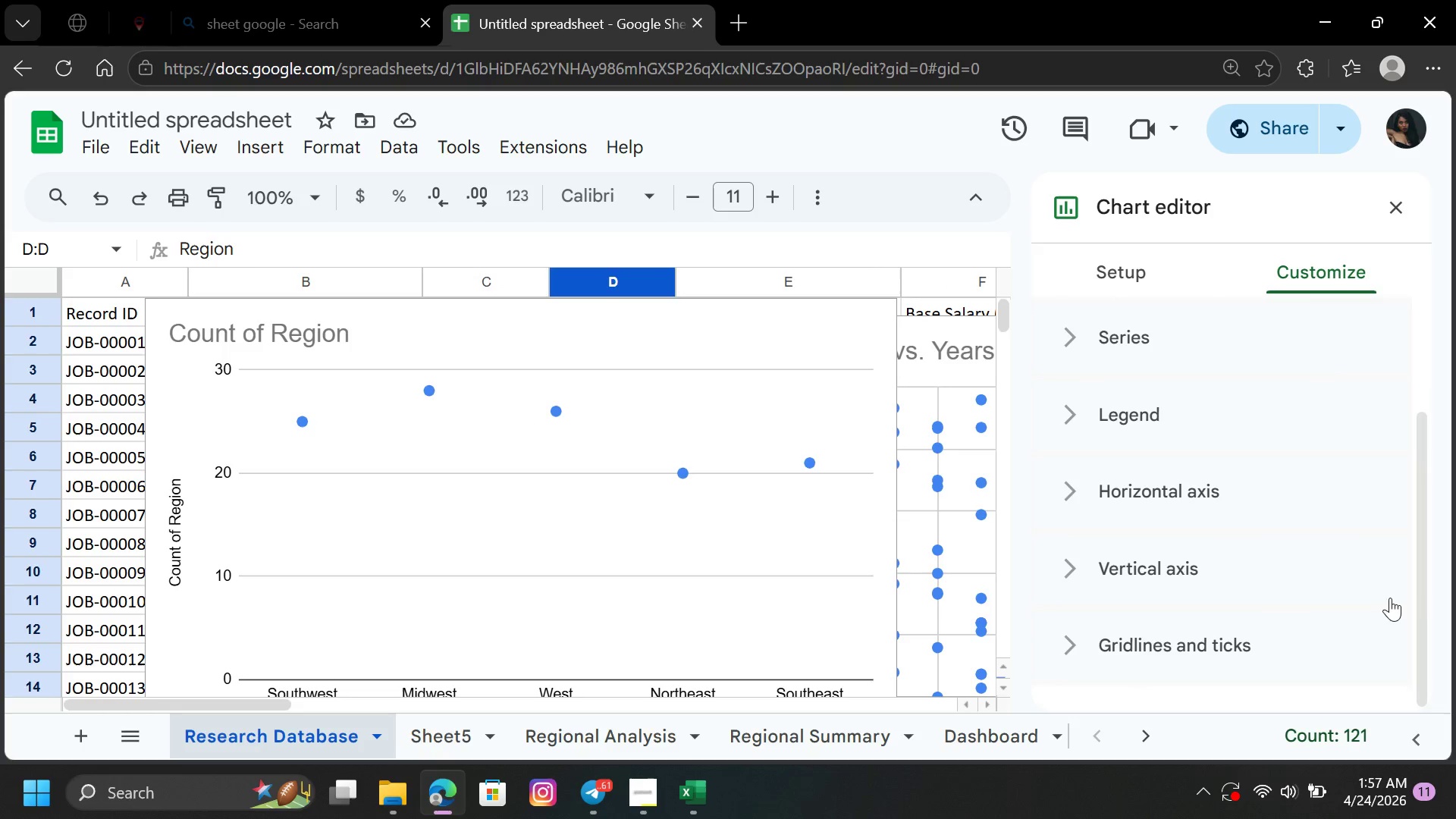 
left_click([1210, 652])
 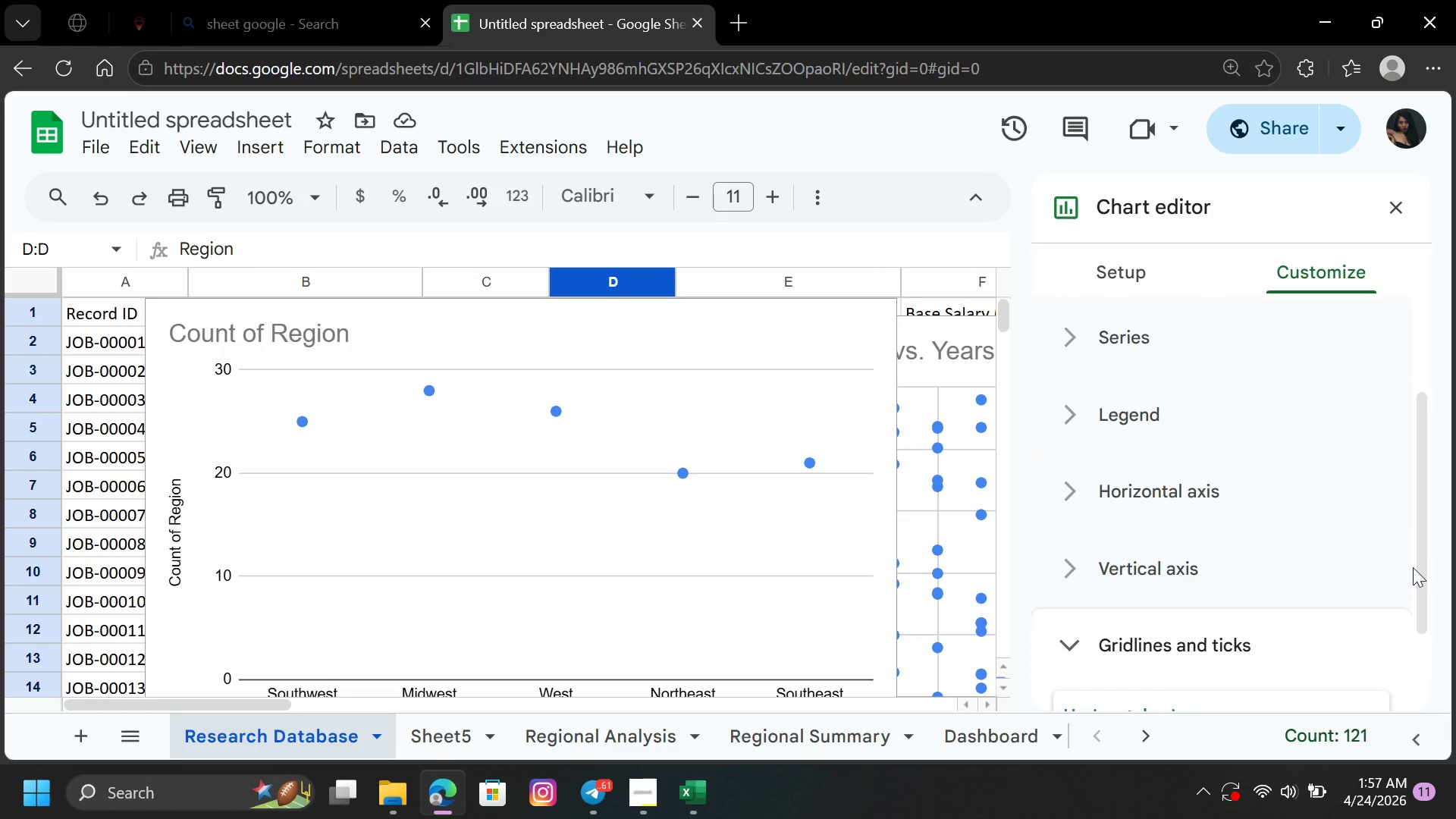 
left_click_drag(start_coordinate=[1418, 567], to_coordinate=[1423, 674])
 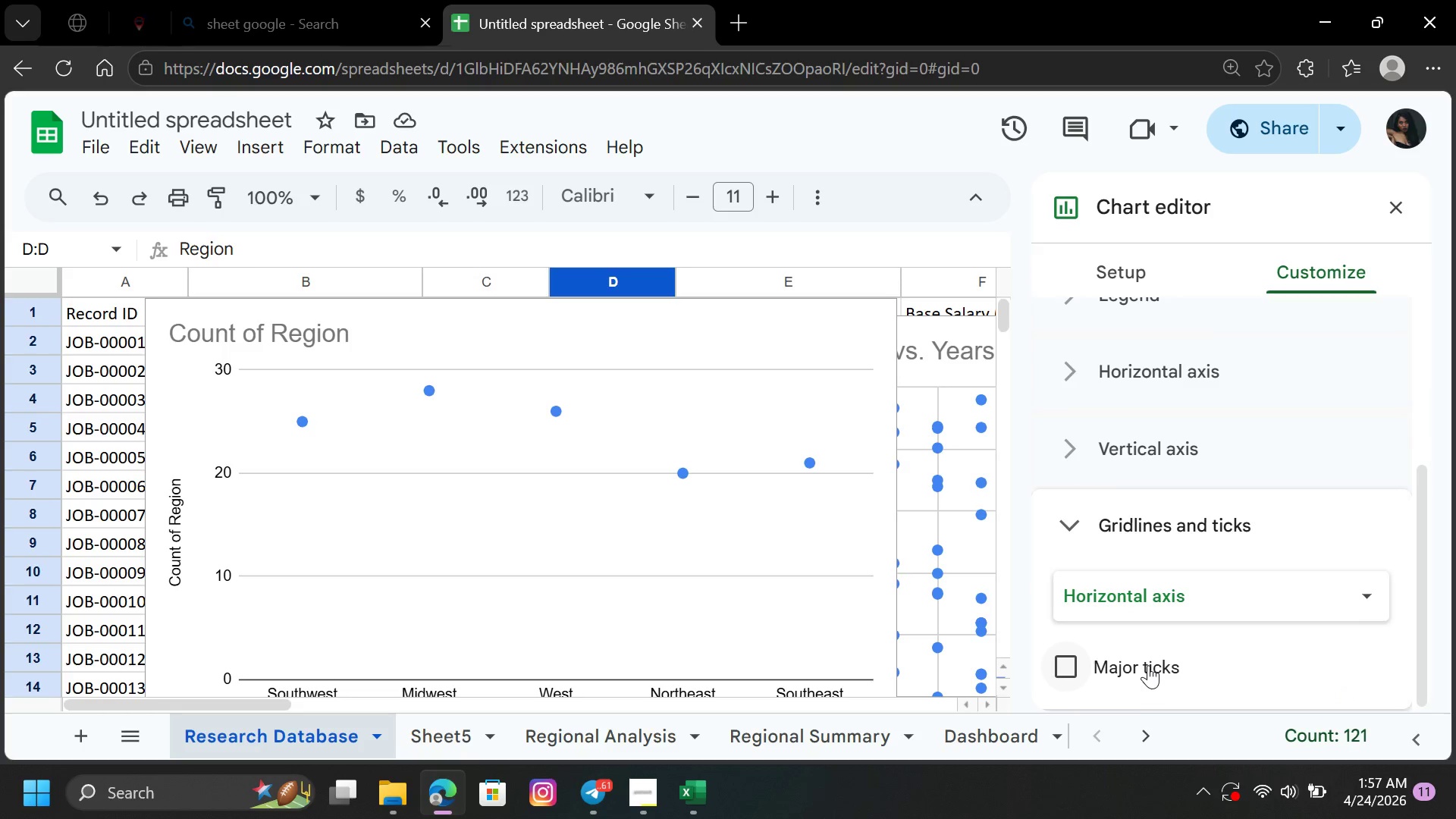 
left_click([1148, 660])
 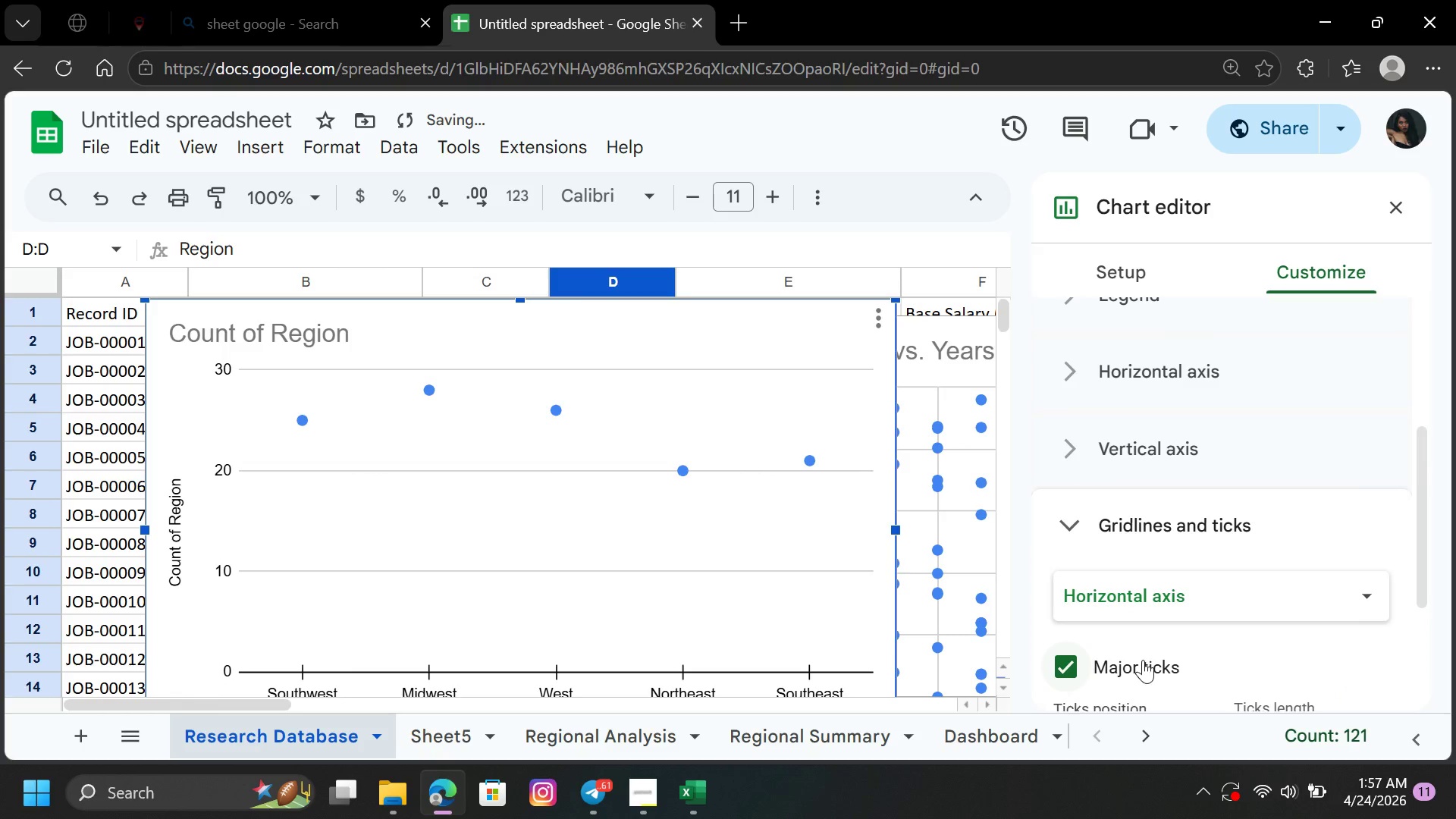 
left_click([1110, 662])
 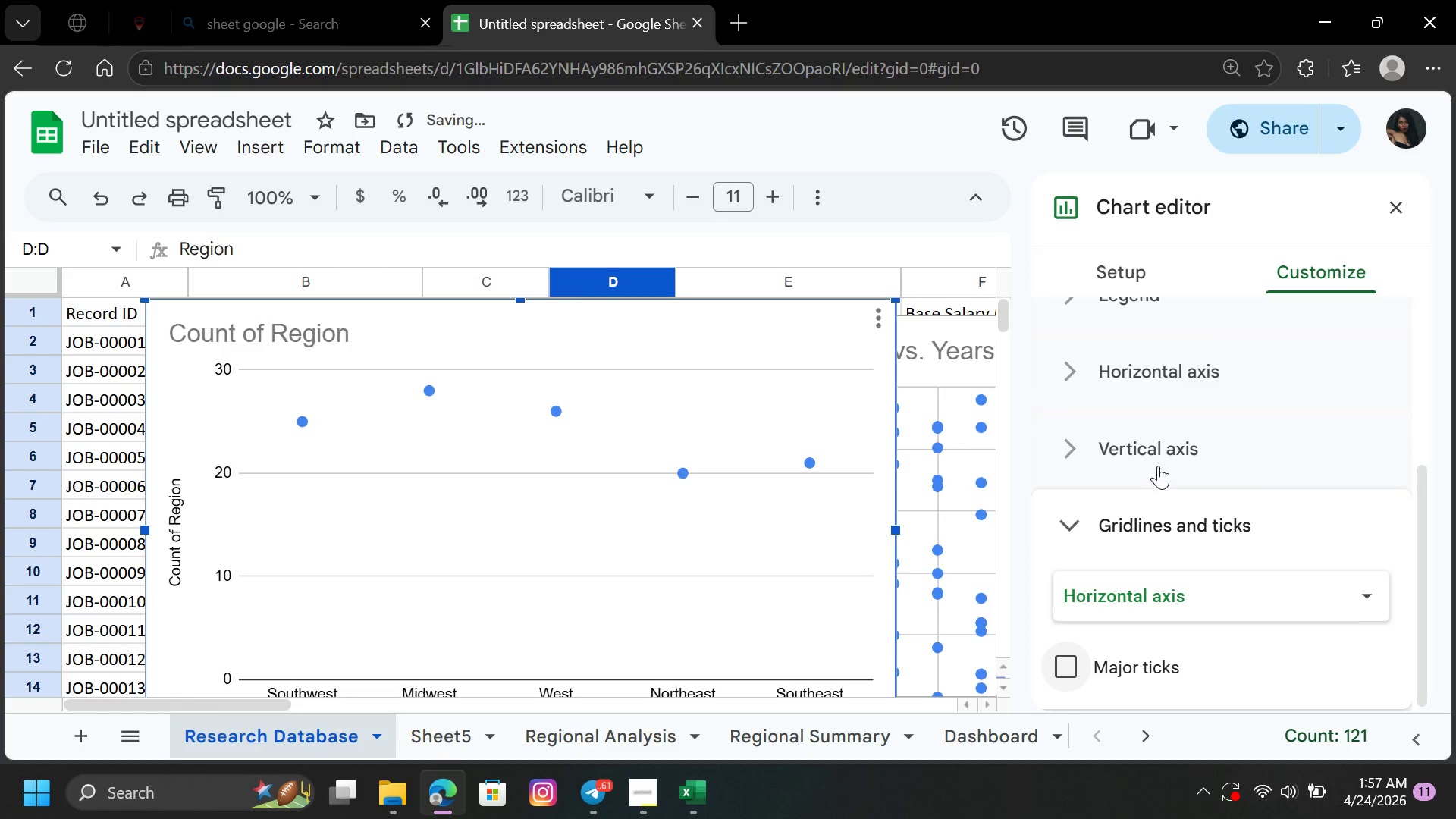 
left_click([1158, 454])
 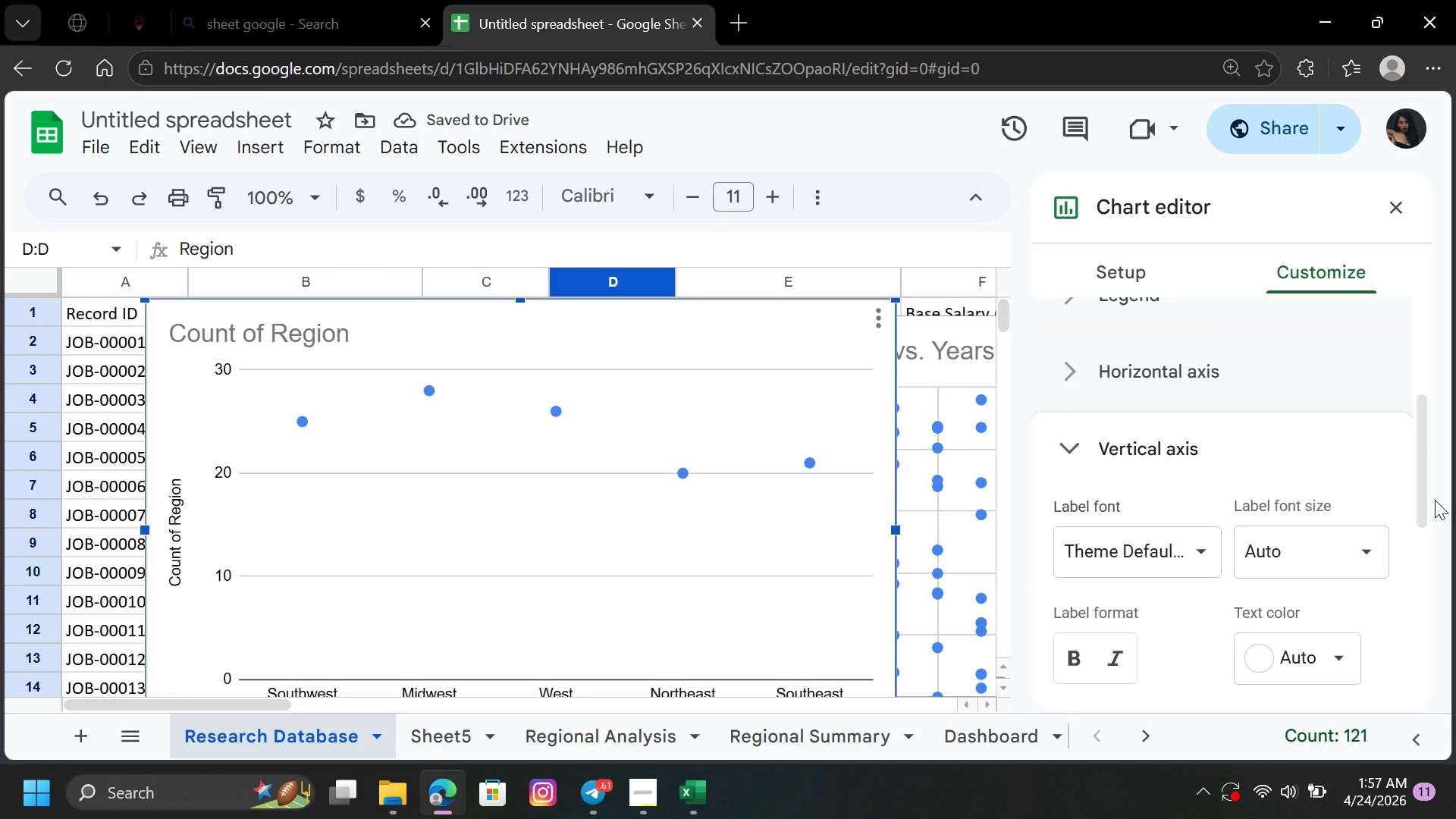 
left_click_drag(start_coordinate=[1425, 489], to_coordinate=[1413, 630])
 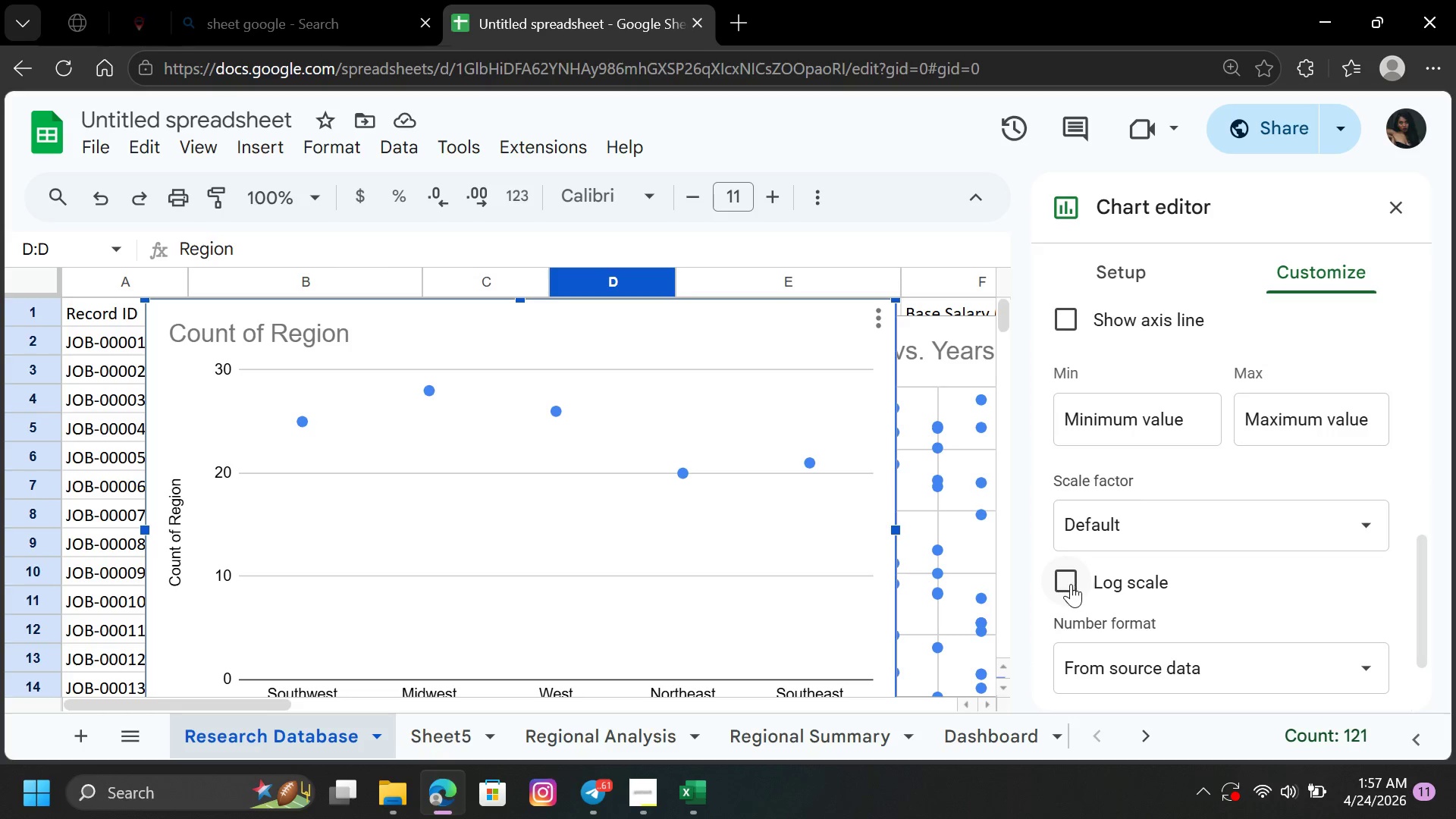 
left_click([1068, 584])
 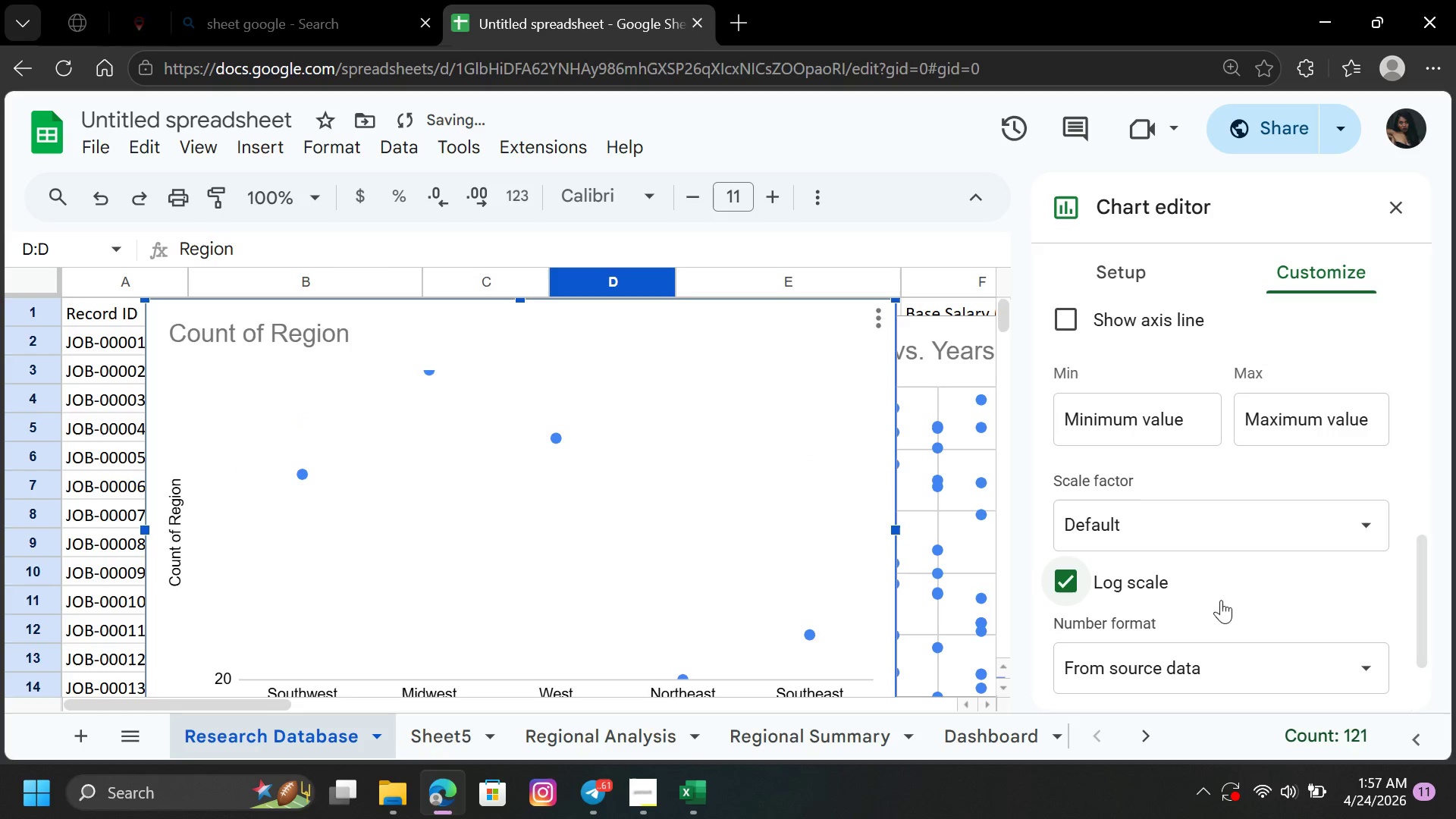 
left_click([1207, 660])
 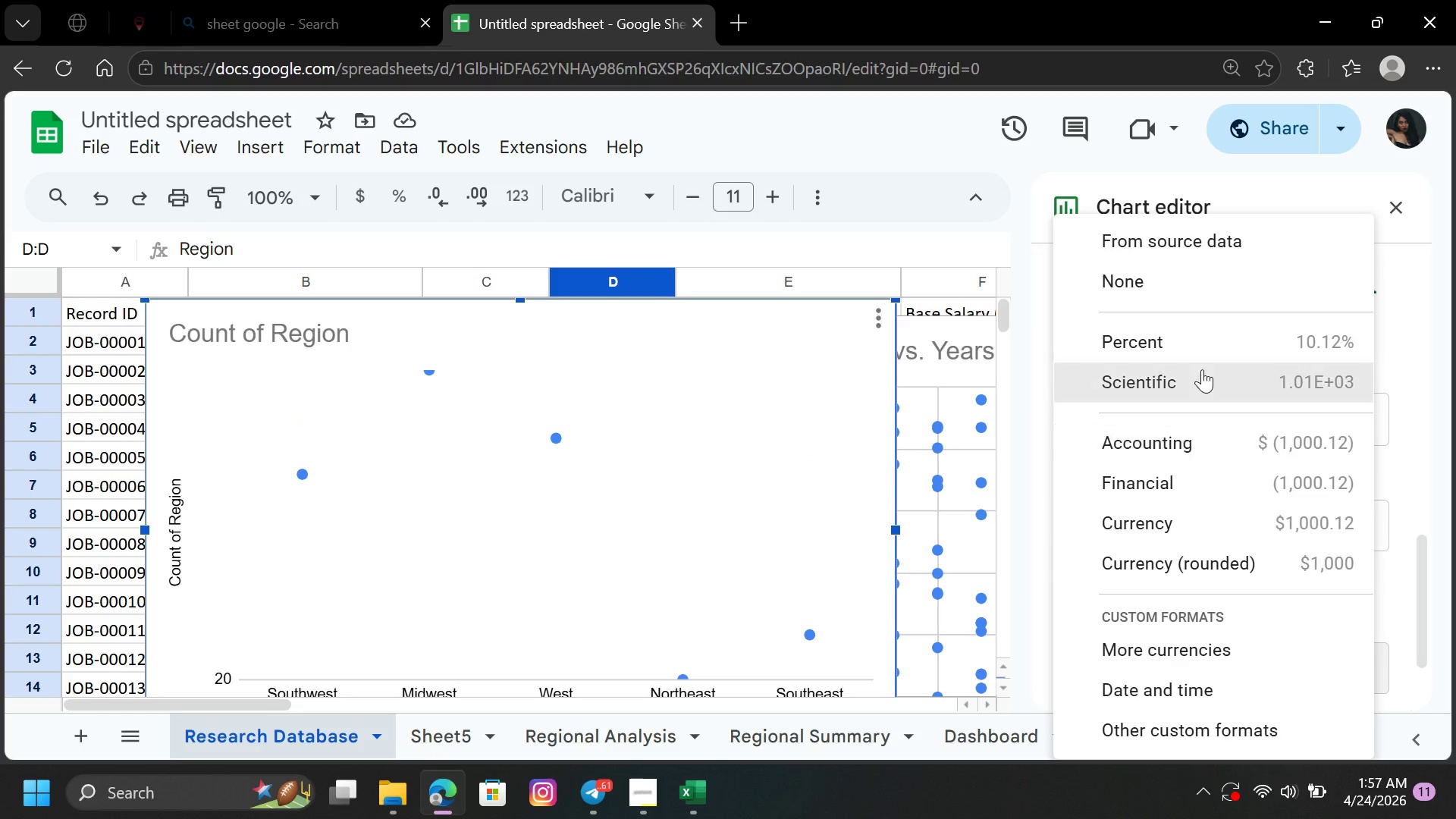 
left_click([1238, 249])
 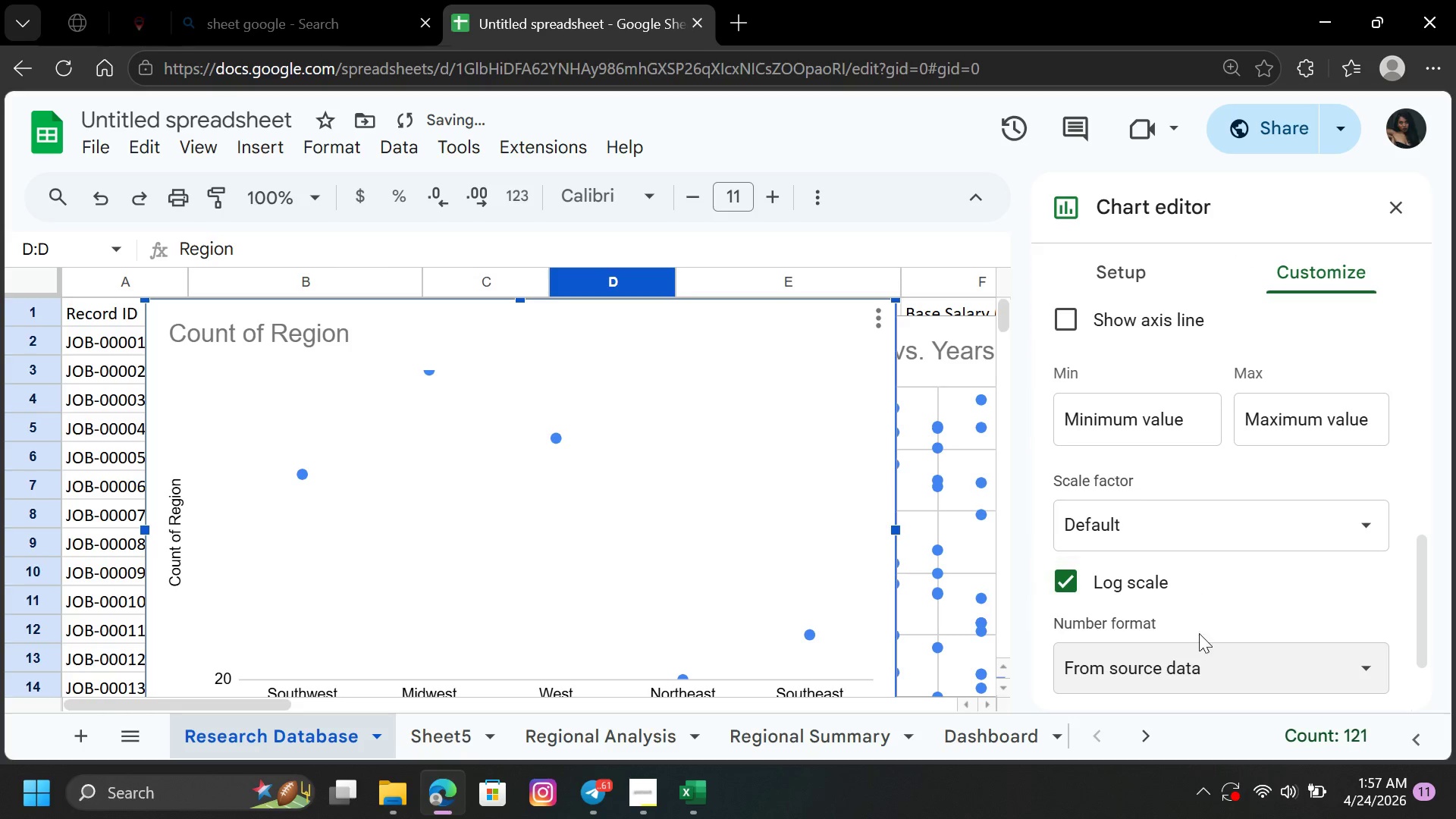 
left_click([1202, 664])
 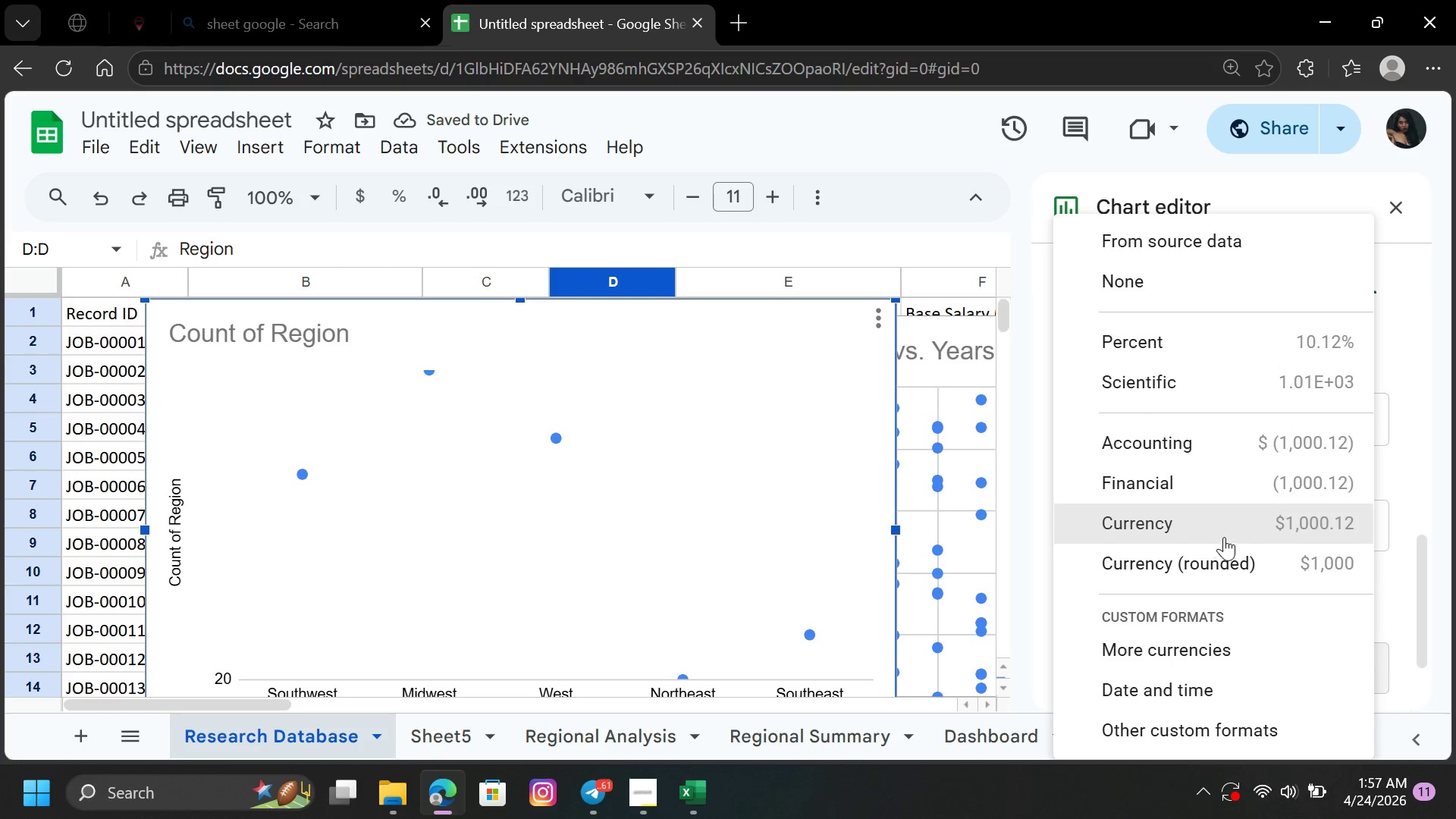 
left_click([1224, 529])
 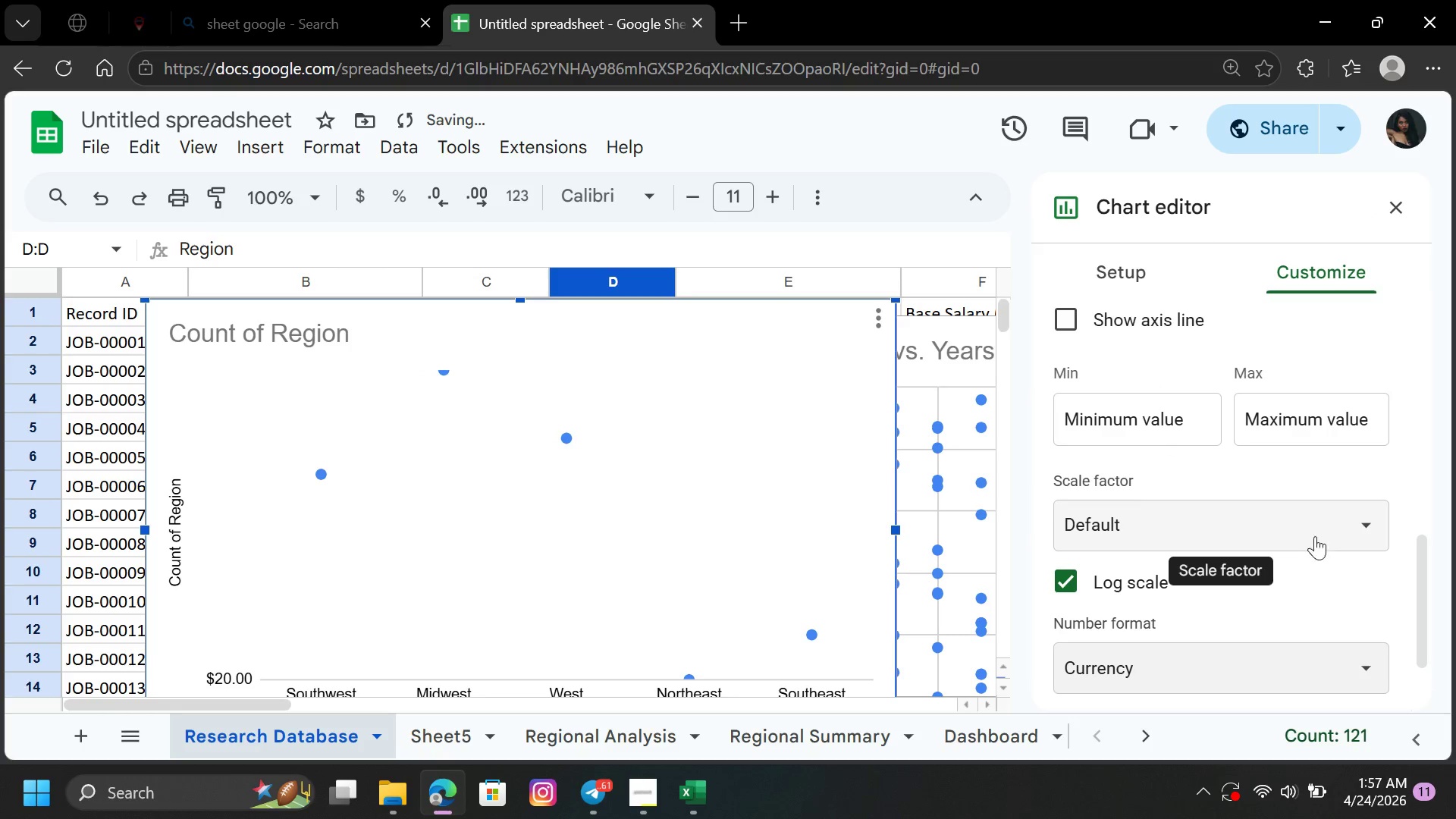 
left_click([1338, 523])
 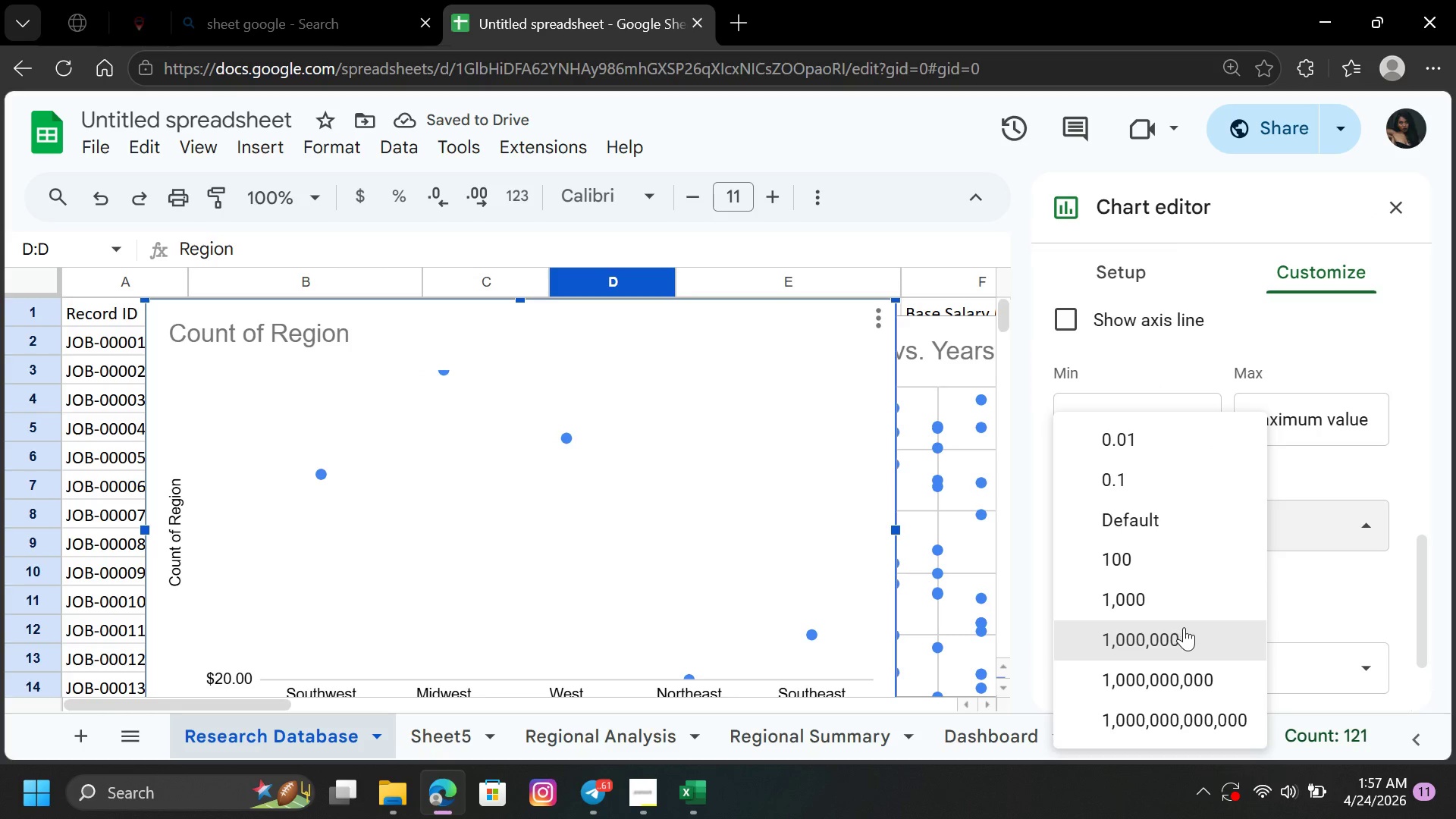 
left_click([1185, 627])
 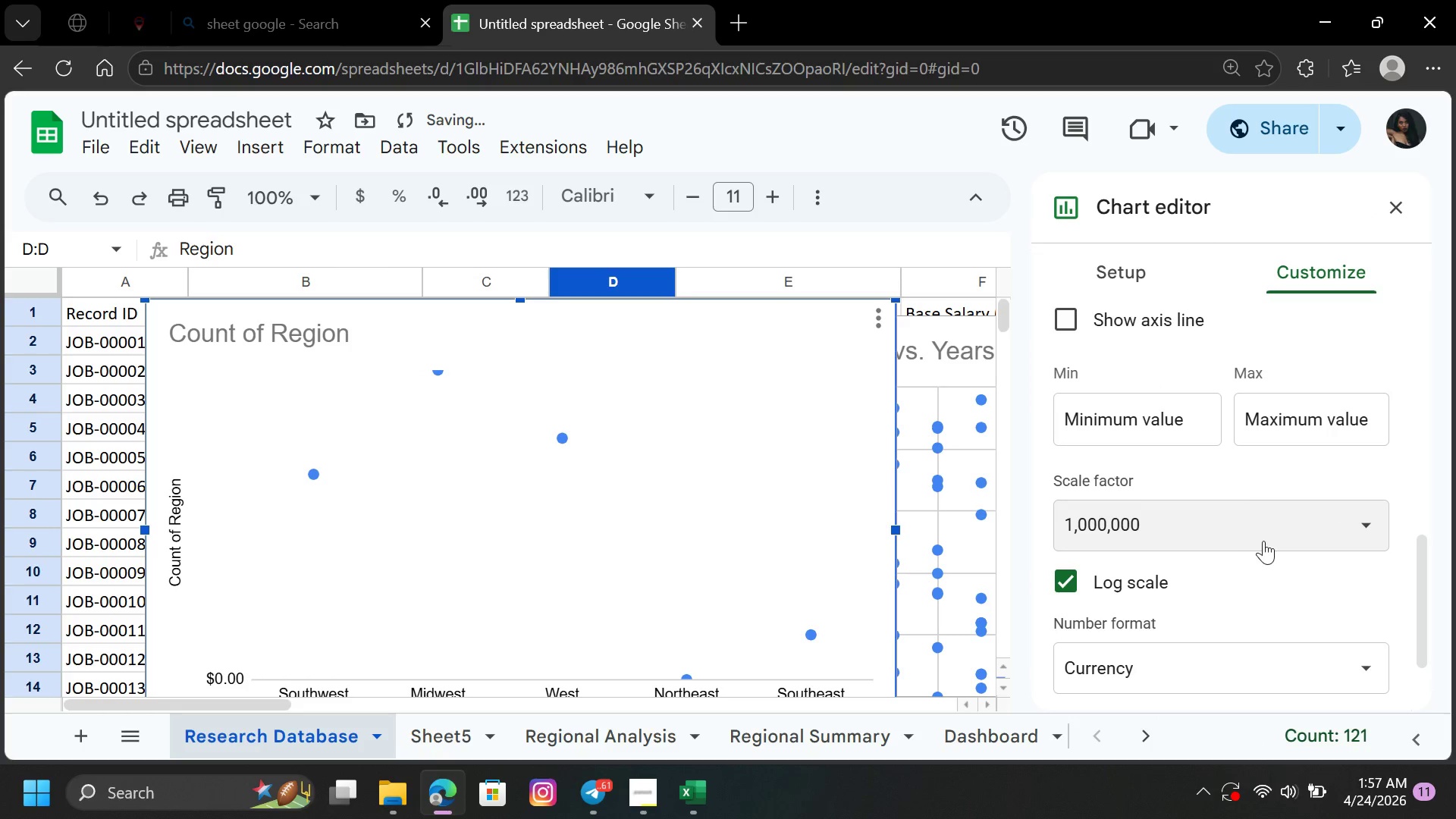 
left_click([1286, 529])
 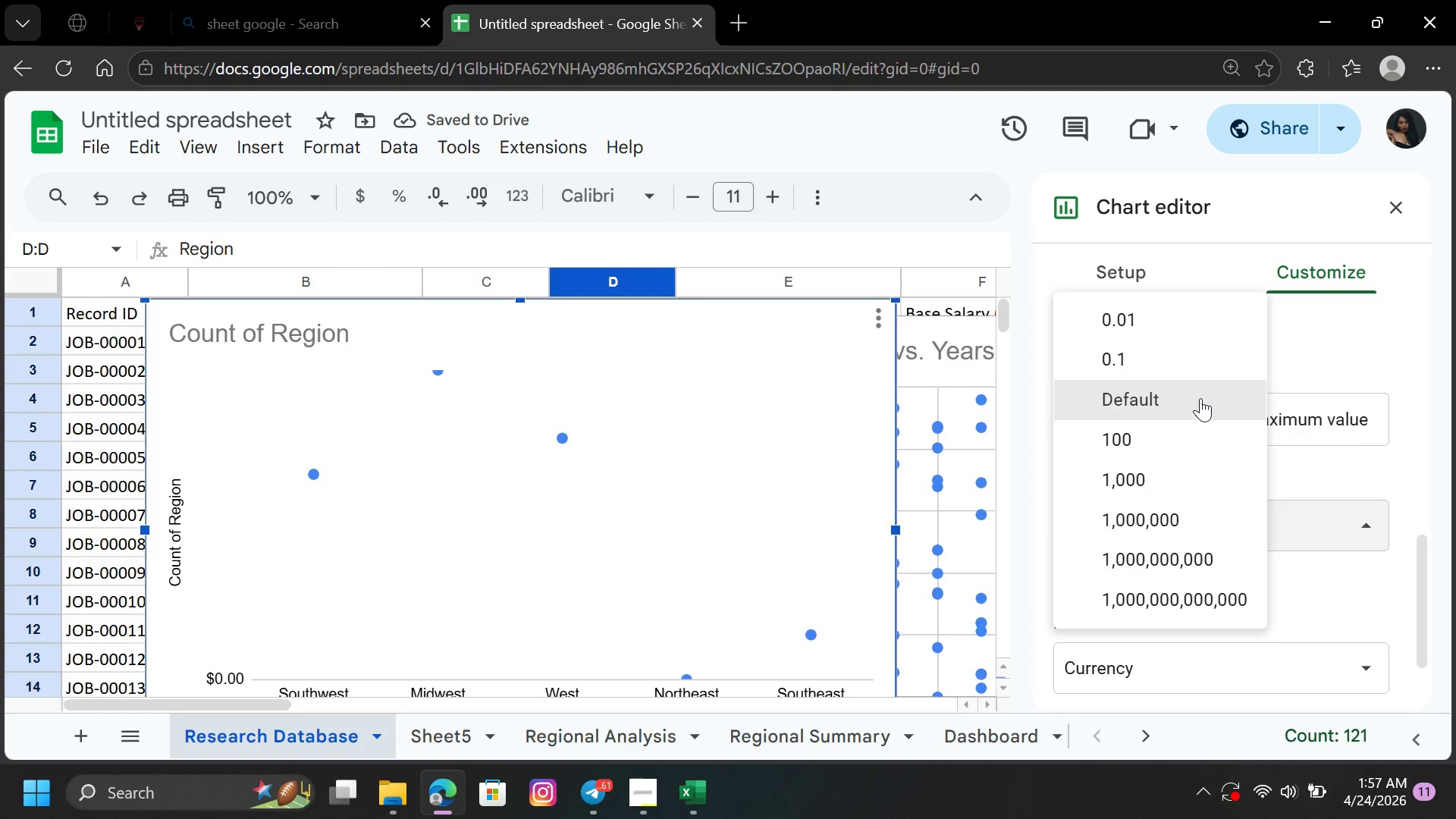 
left_click([1198, 397])
 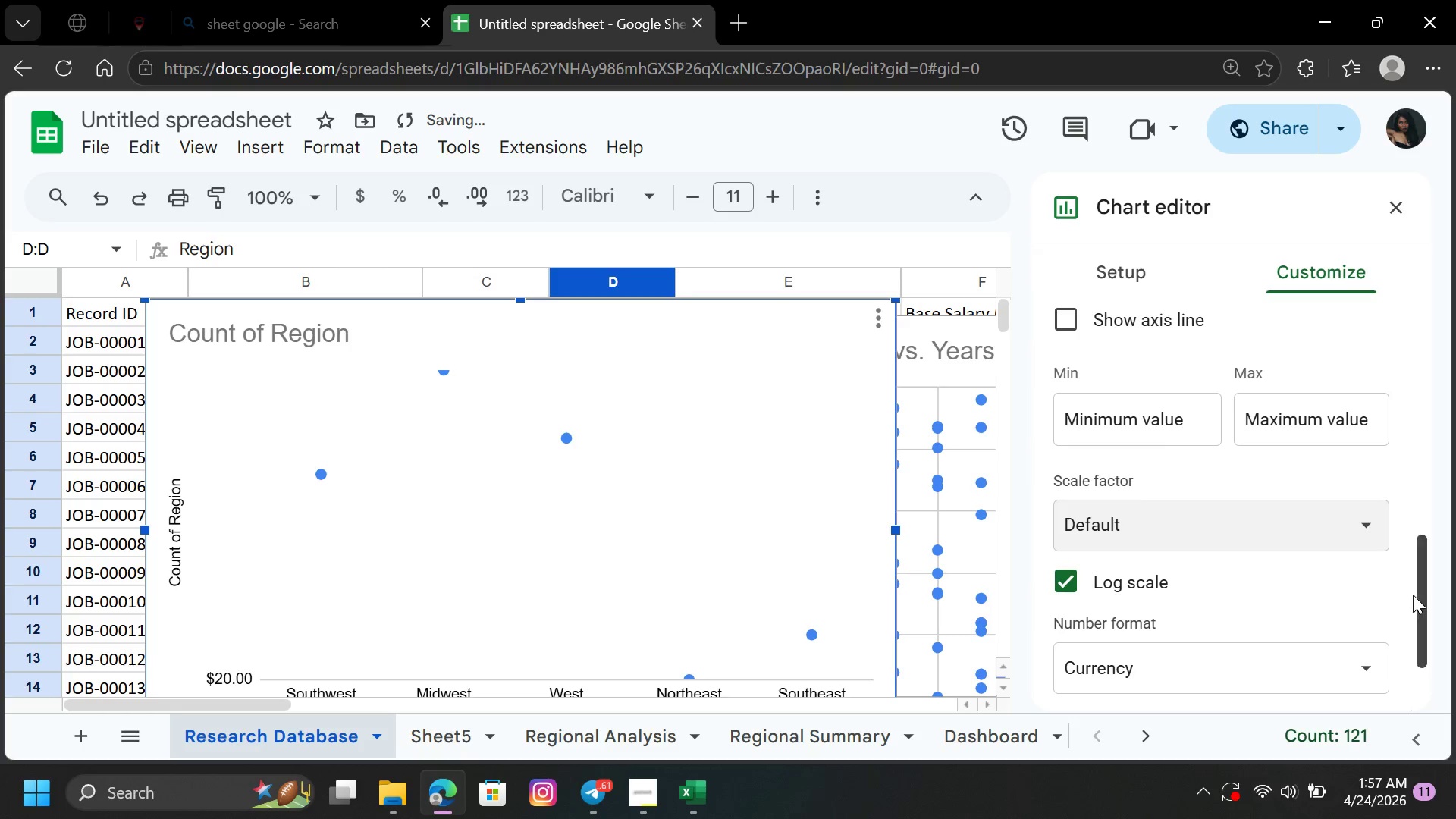 
left_click_drag(start_coordinate=[1419, 598], to_coordinate=[1417, 682])
 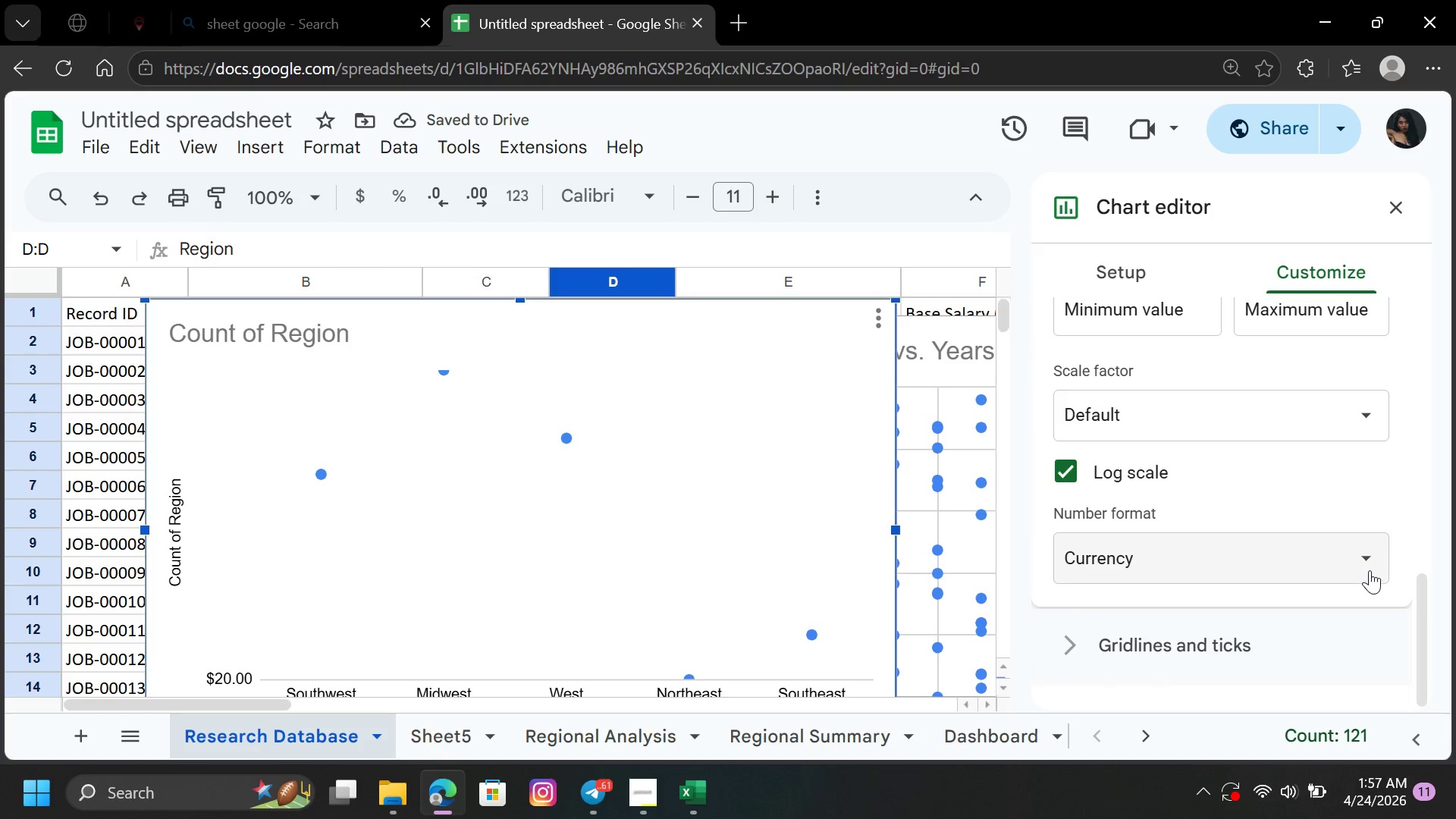 
left_click([1369, 567])
 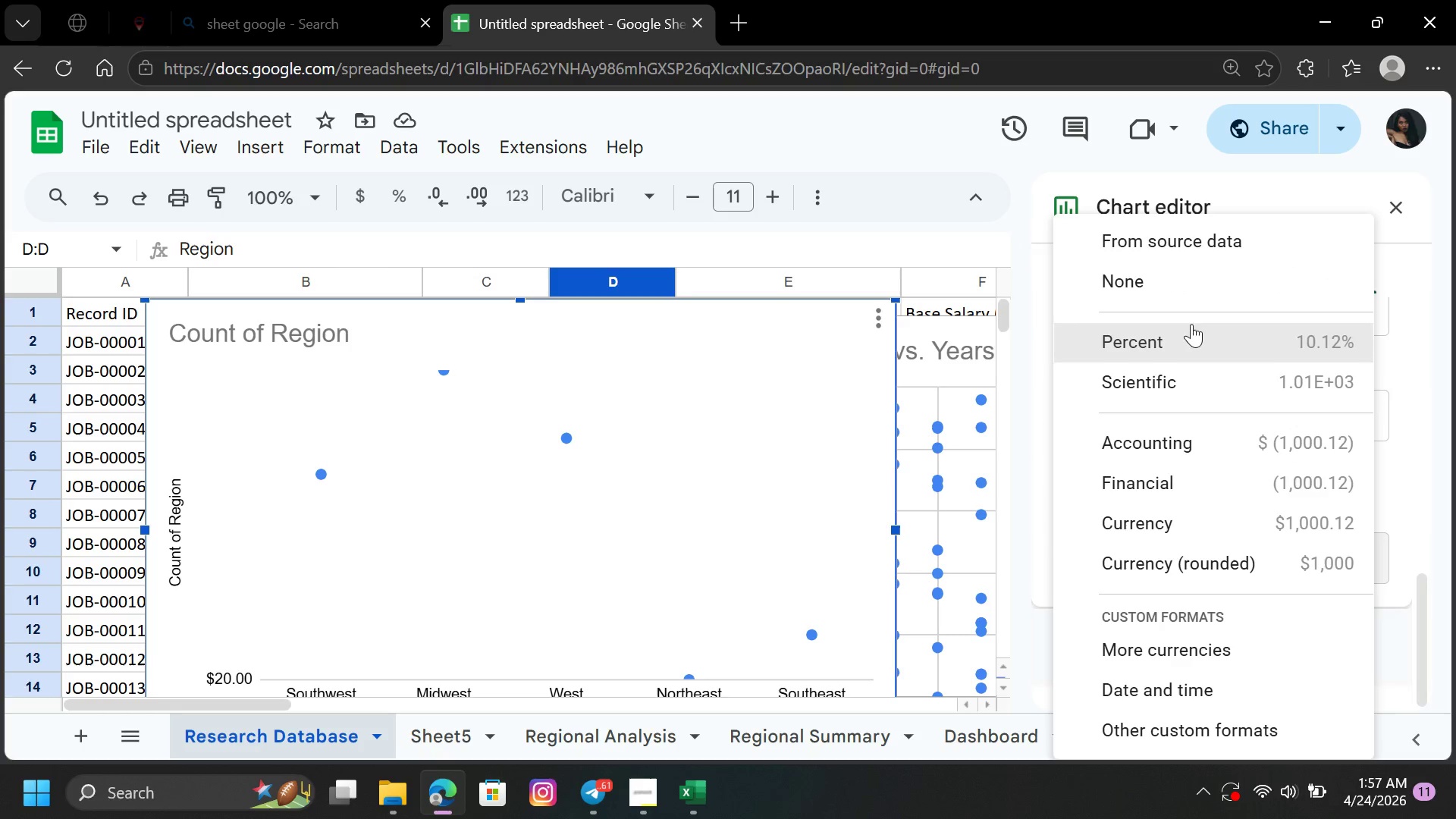 
left_click([1210, 240])
 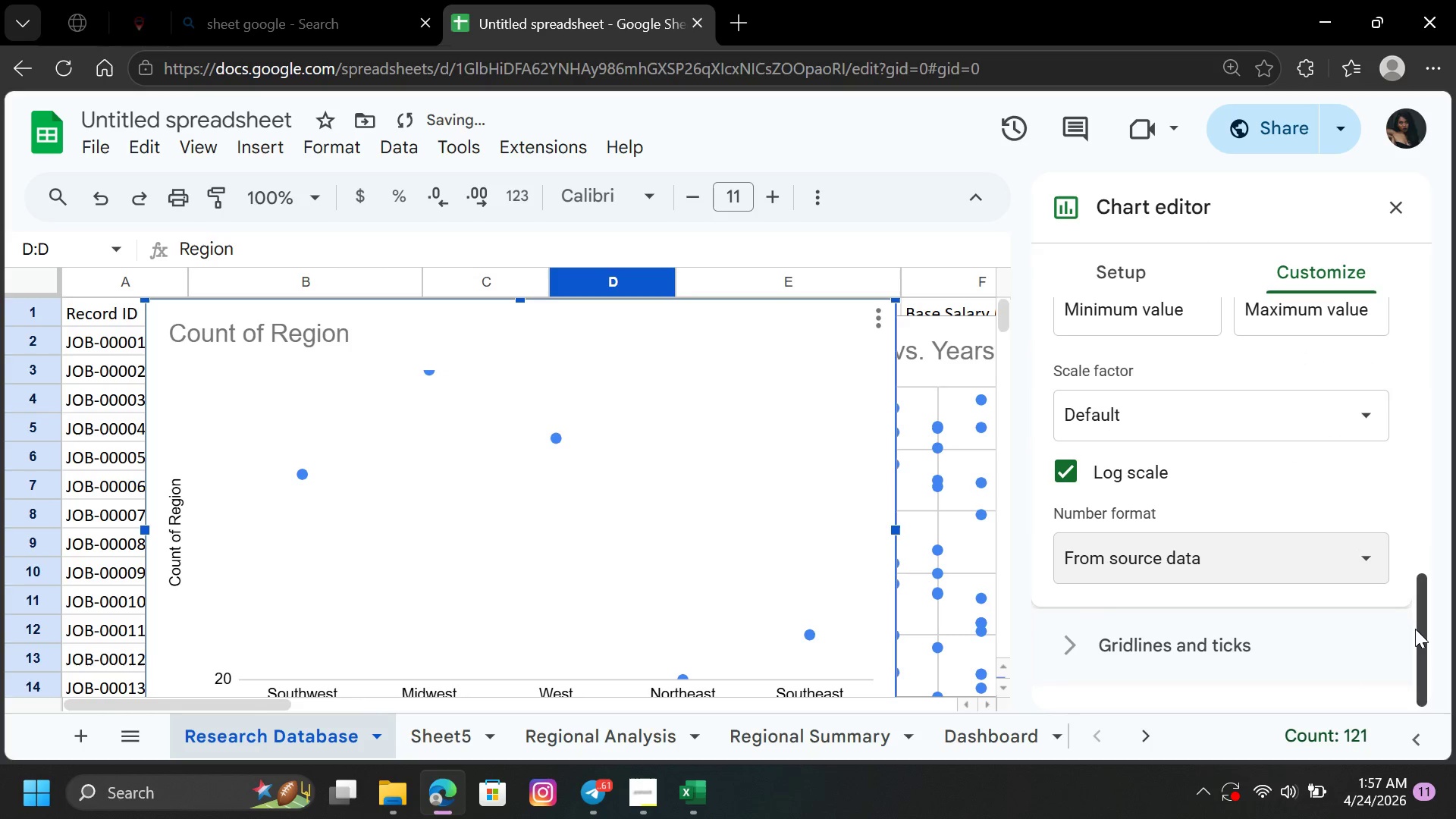 
left_click_drag(start_coordinate=[1425, 630], to_coordinate=[1421, 354])
 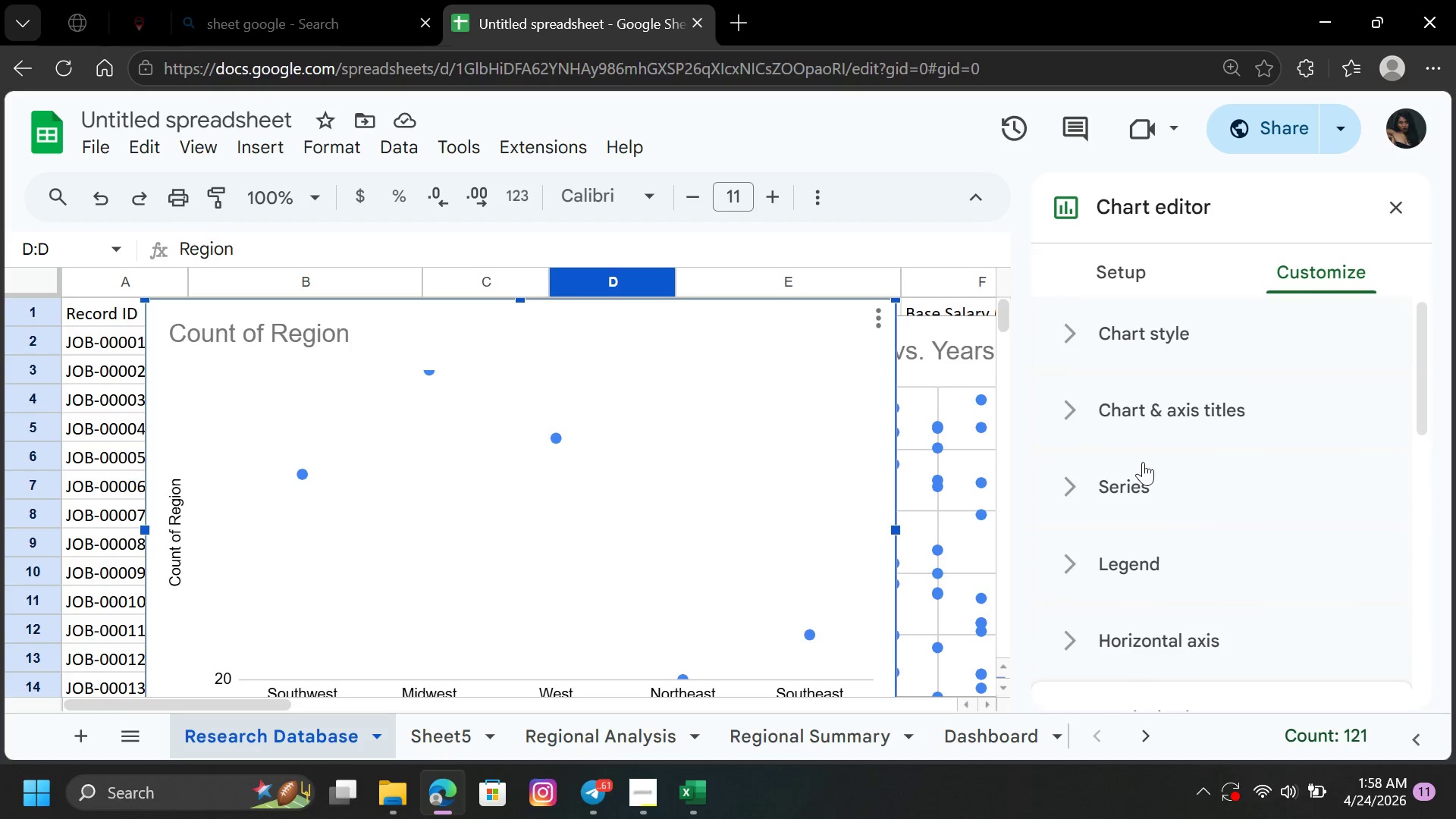 
left_click([1141, 465])
 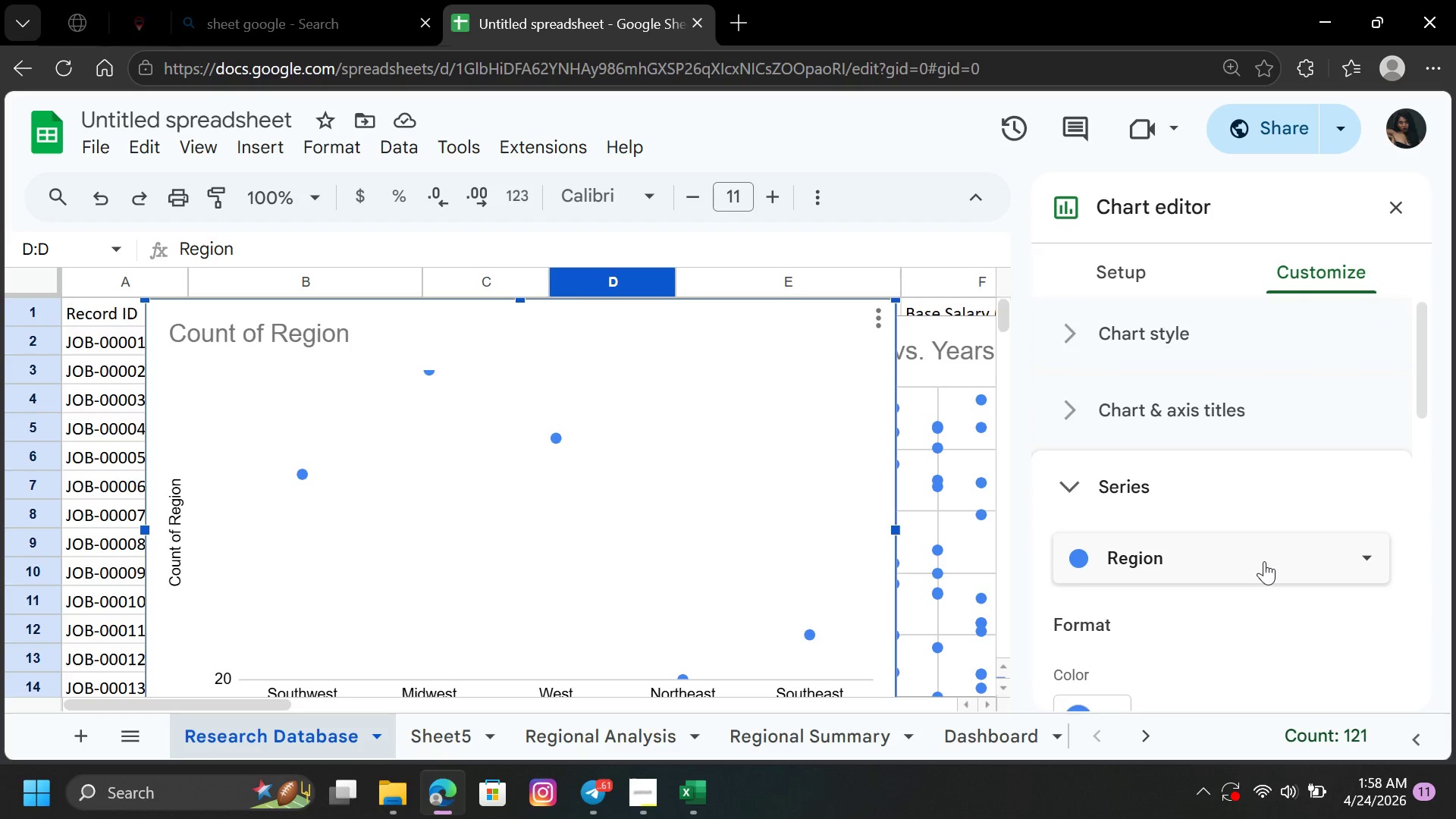 
left_click([1309, 550])
 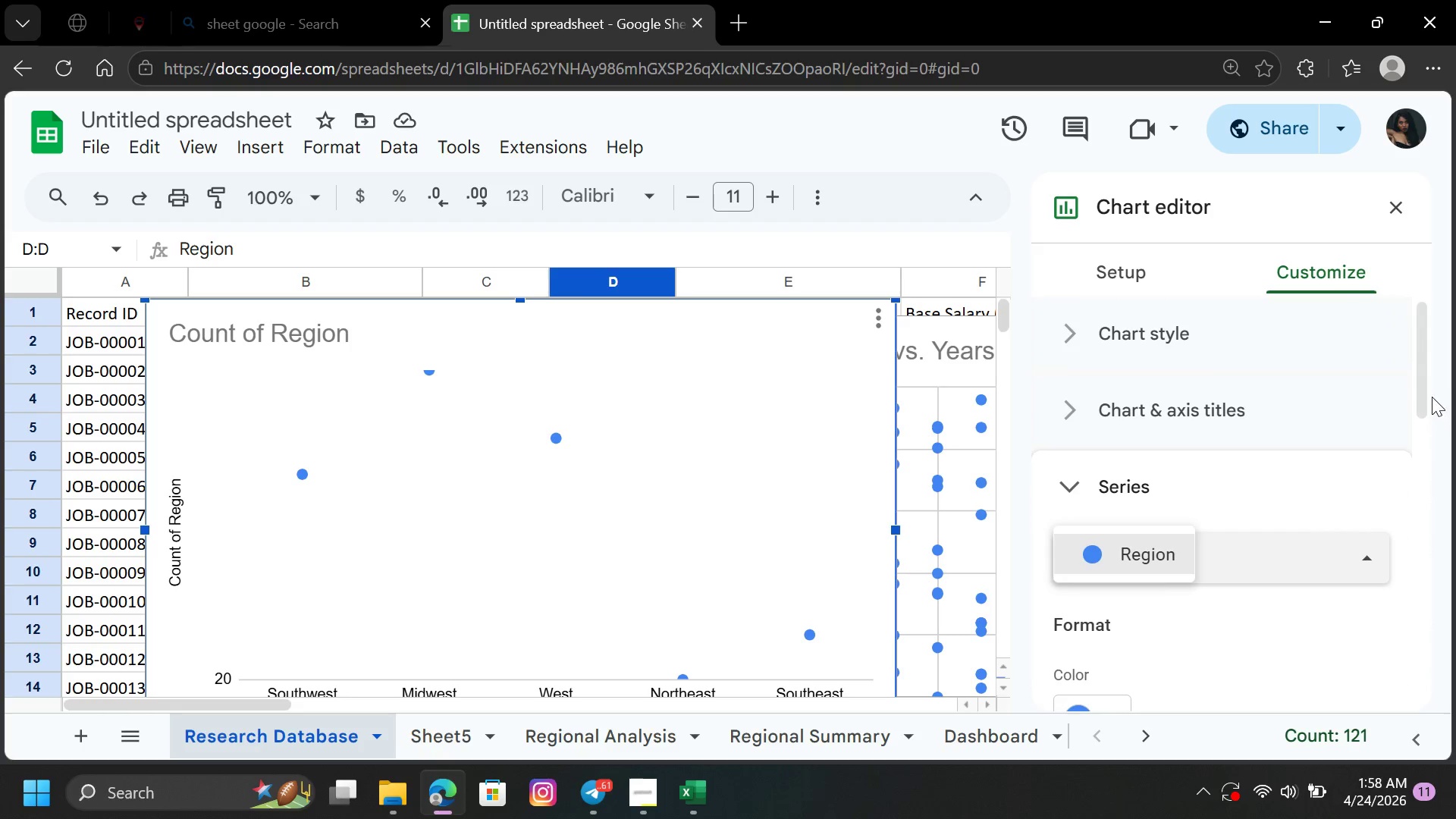 
left_click_drag(start_coordinate=[1426, 391], to_coordinate=[1455, 548])
 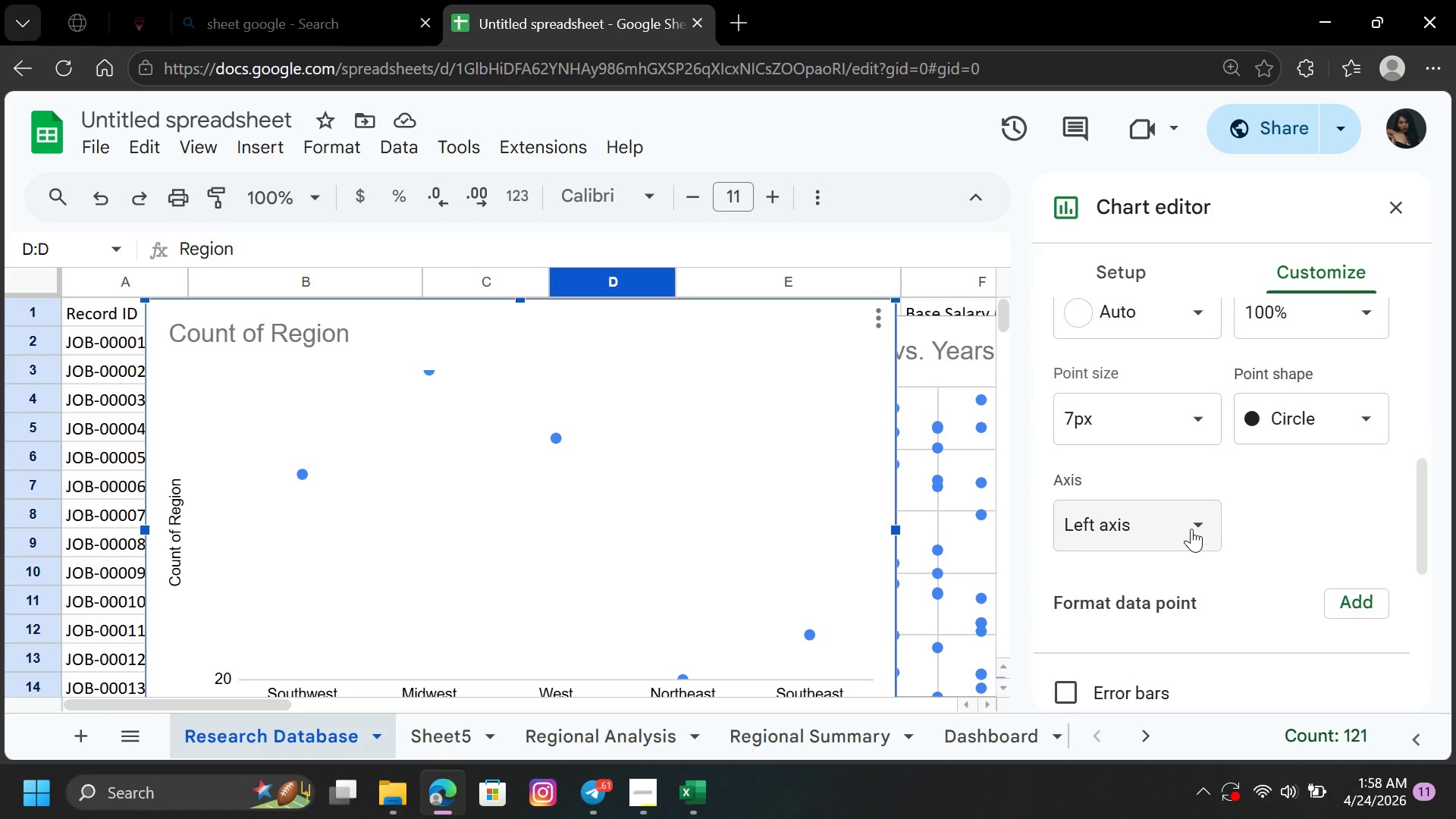 
left_click([1191, 522])
 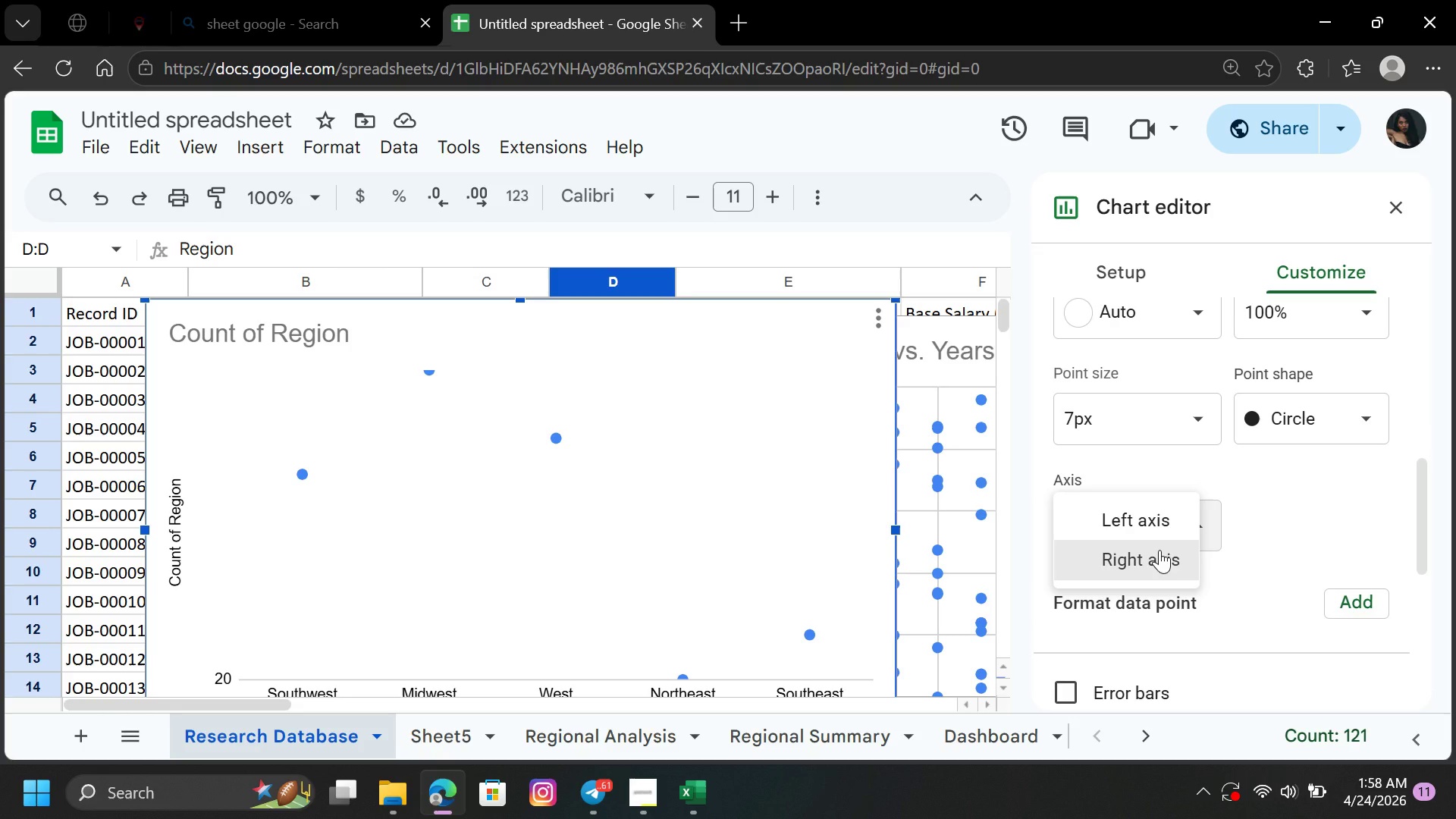 
left_click([1159, 550])
 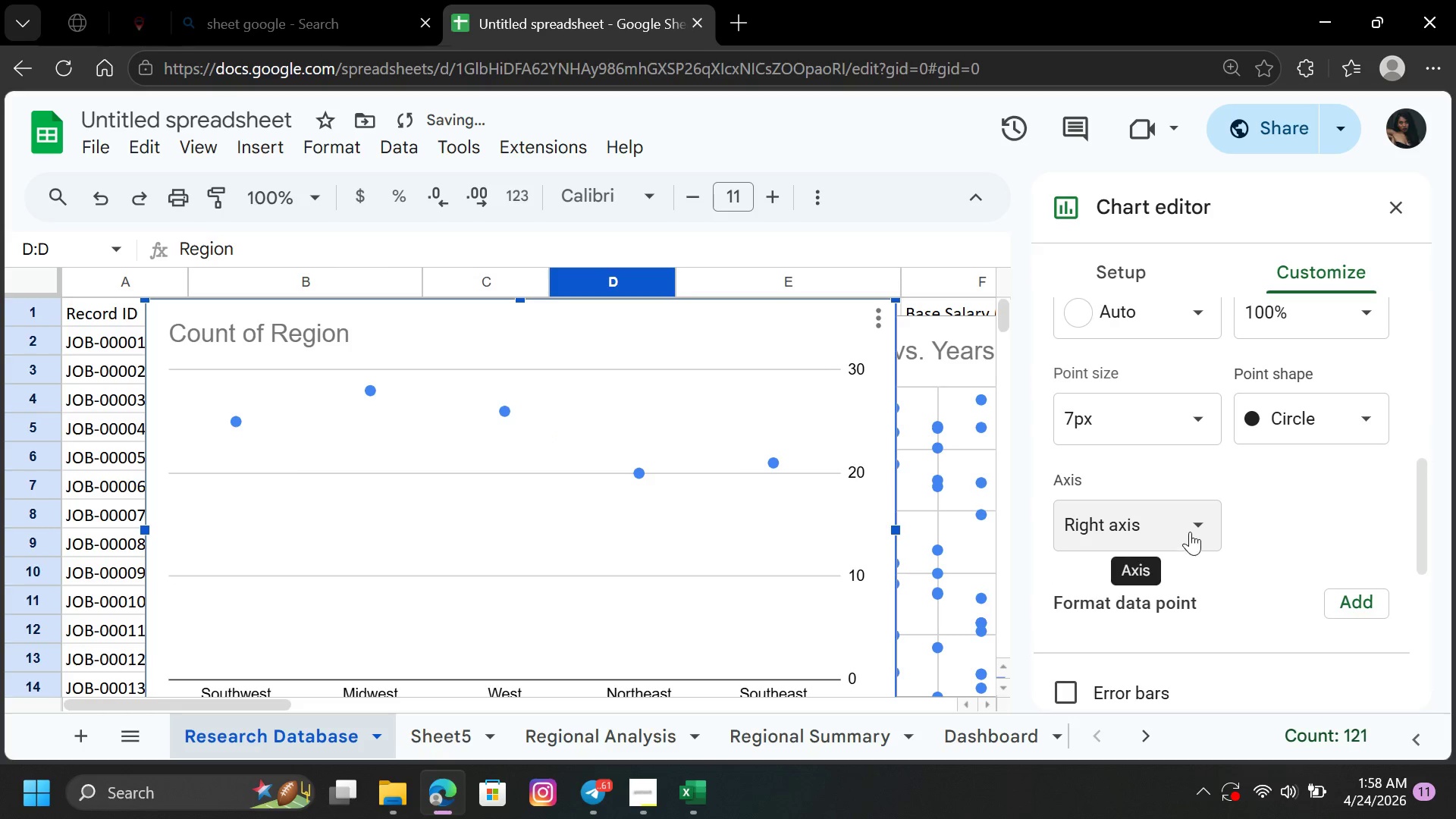 
left_click([1197, 526])
 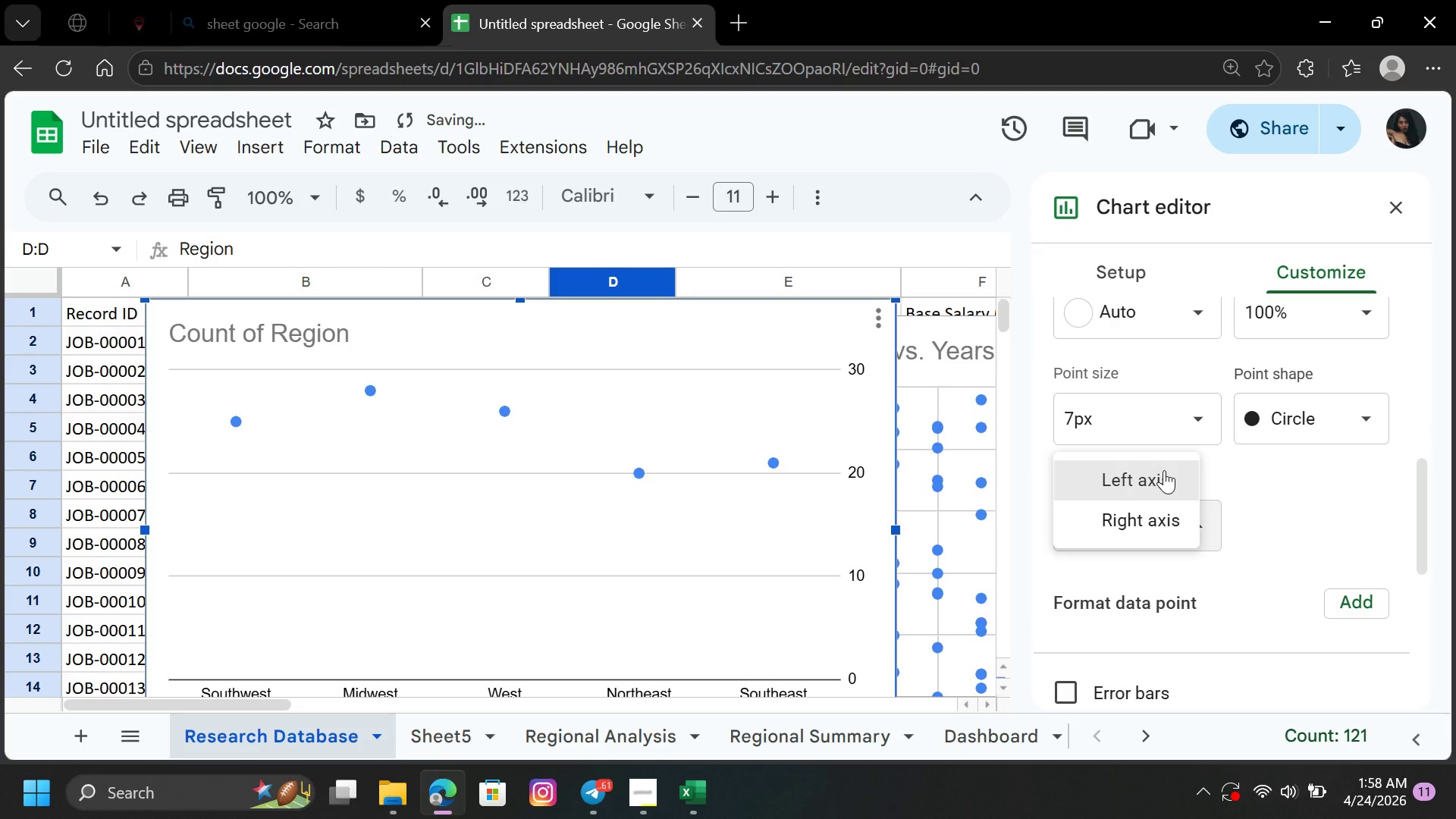 
left_click([1164, 470])
 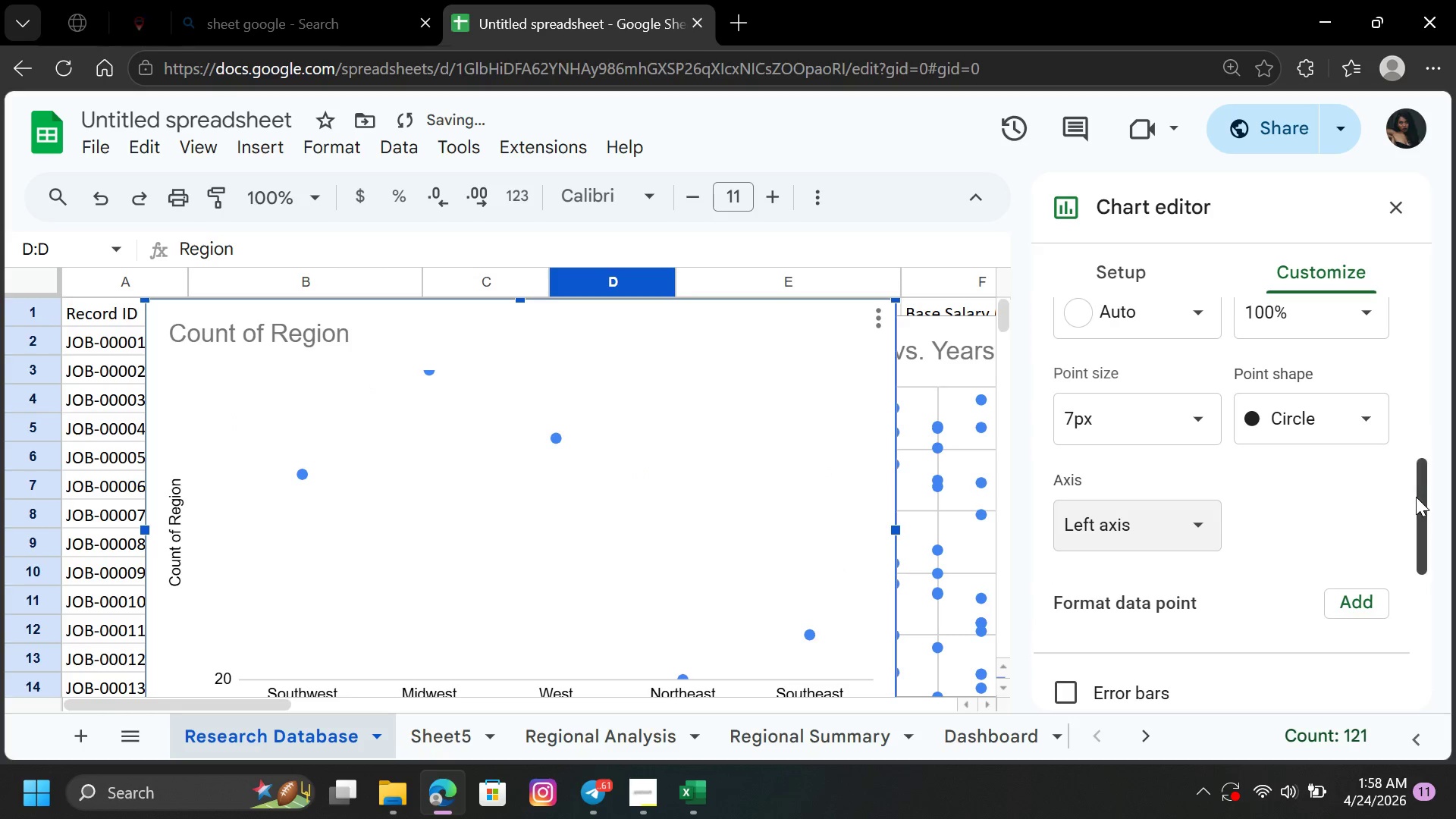 
left_click_drag(start_coordinate=[1419, 501], to_coordinate=[1431, 570])
 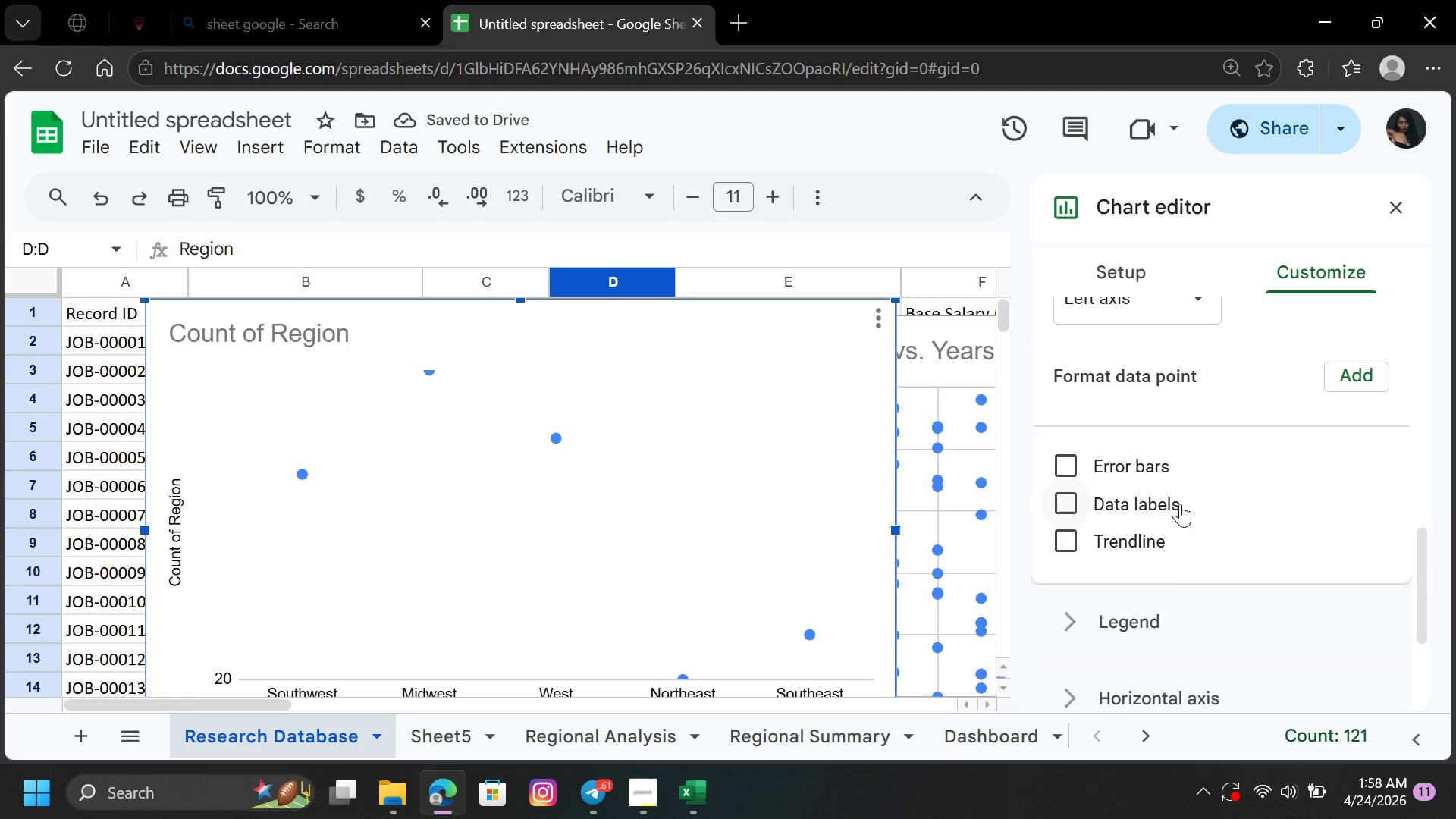 
left_click([1178, 504])
 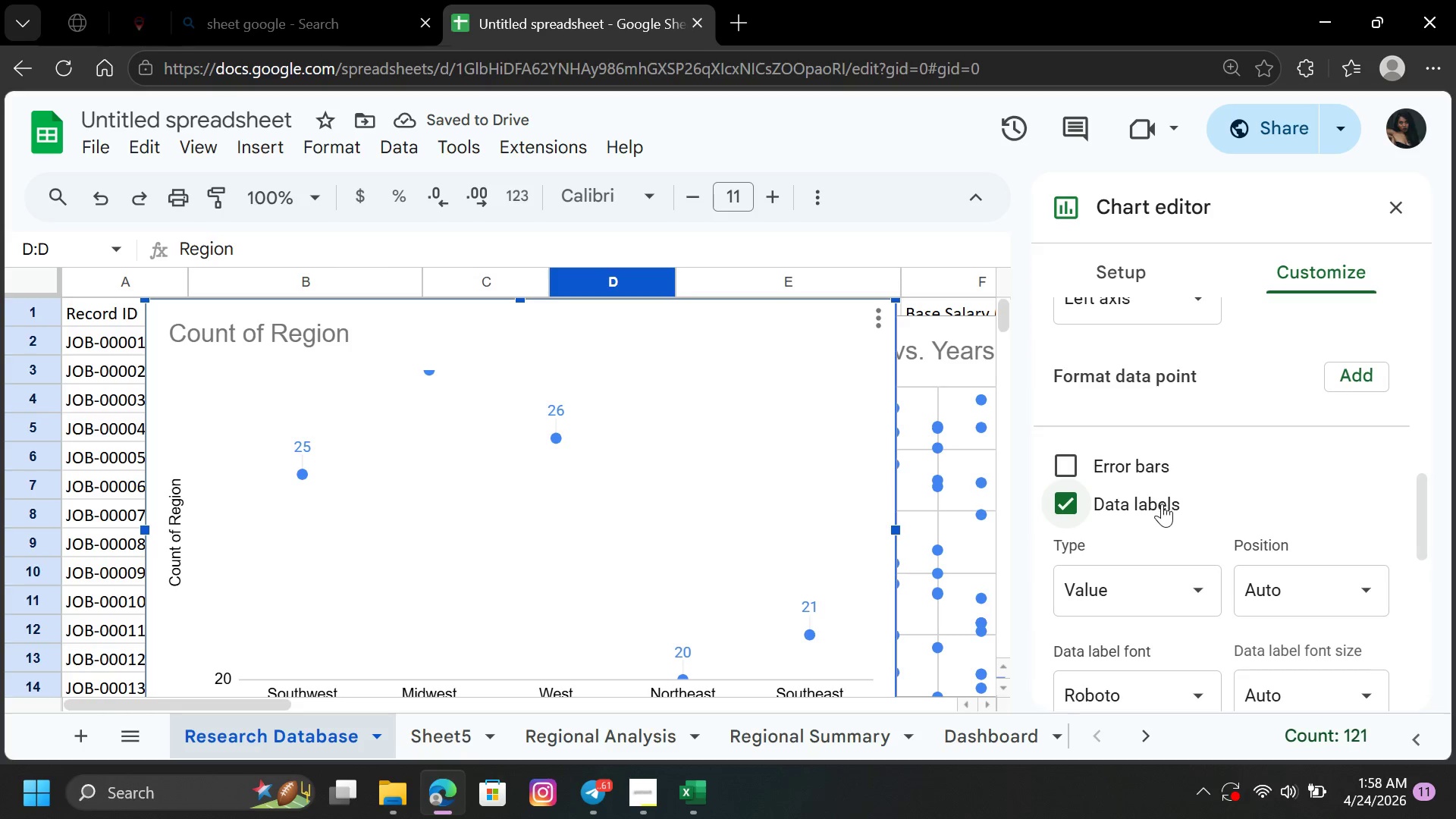 
left_click([1133, 470])
 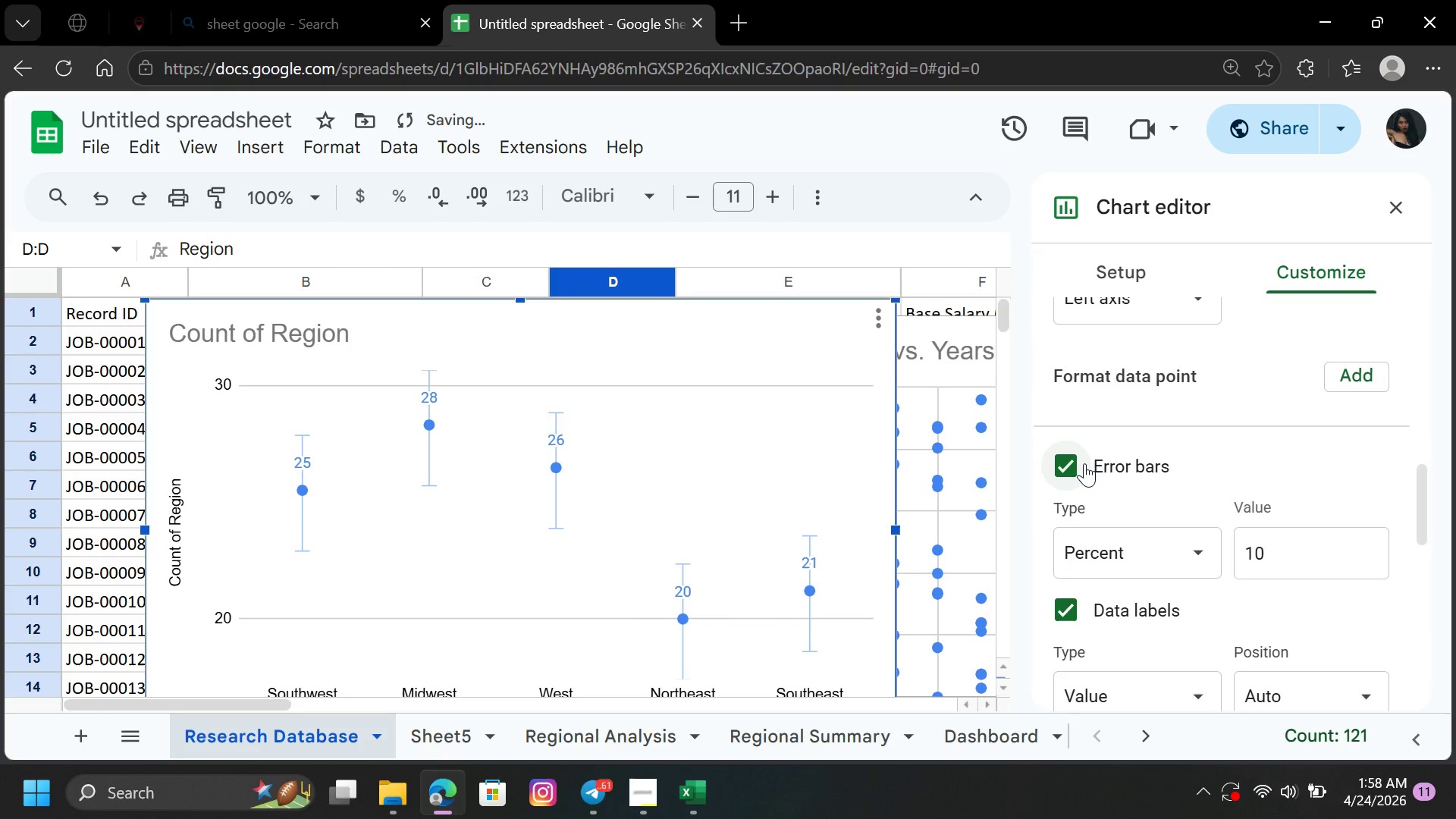 
left_click([1070, 467])
 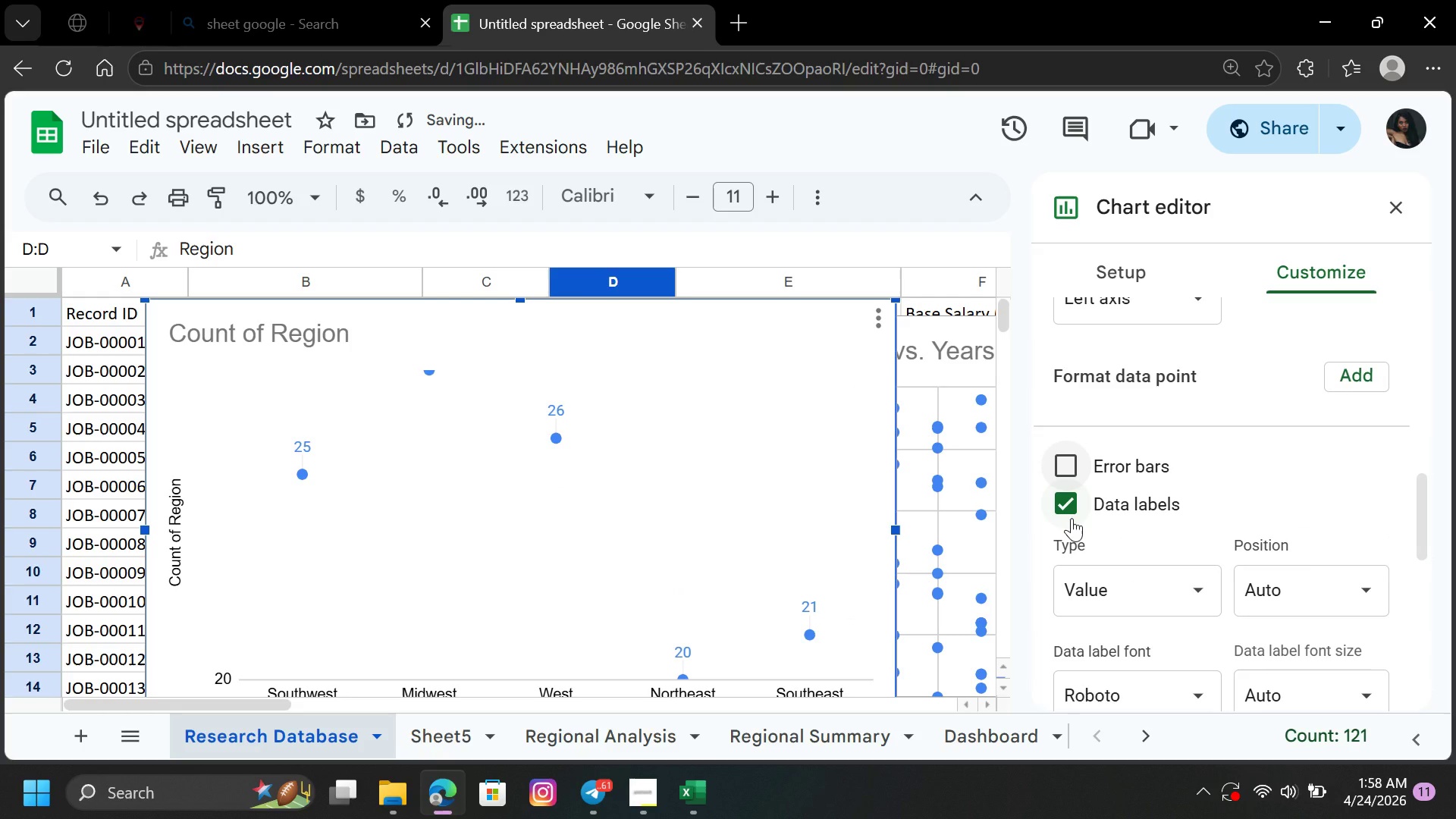 
left_click([1072, 517])
 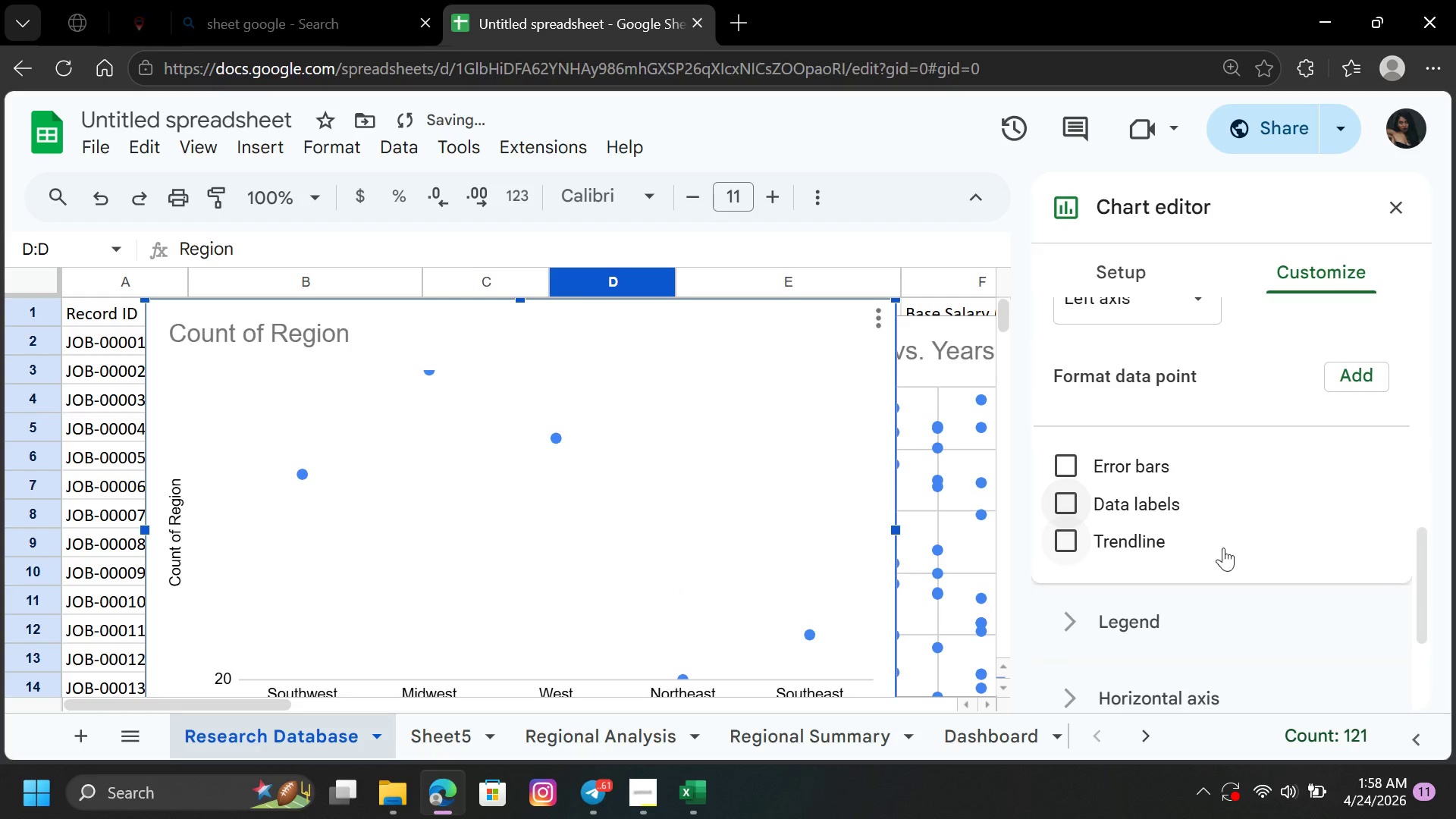 
left_click([1144, 546])
 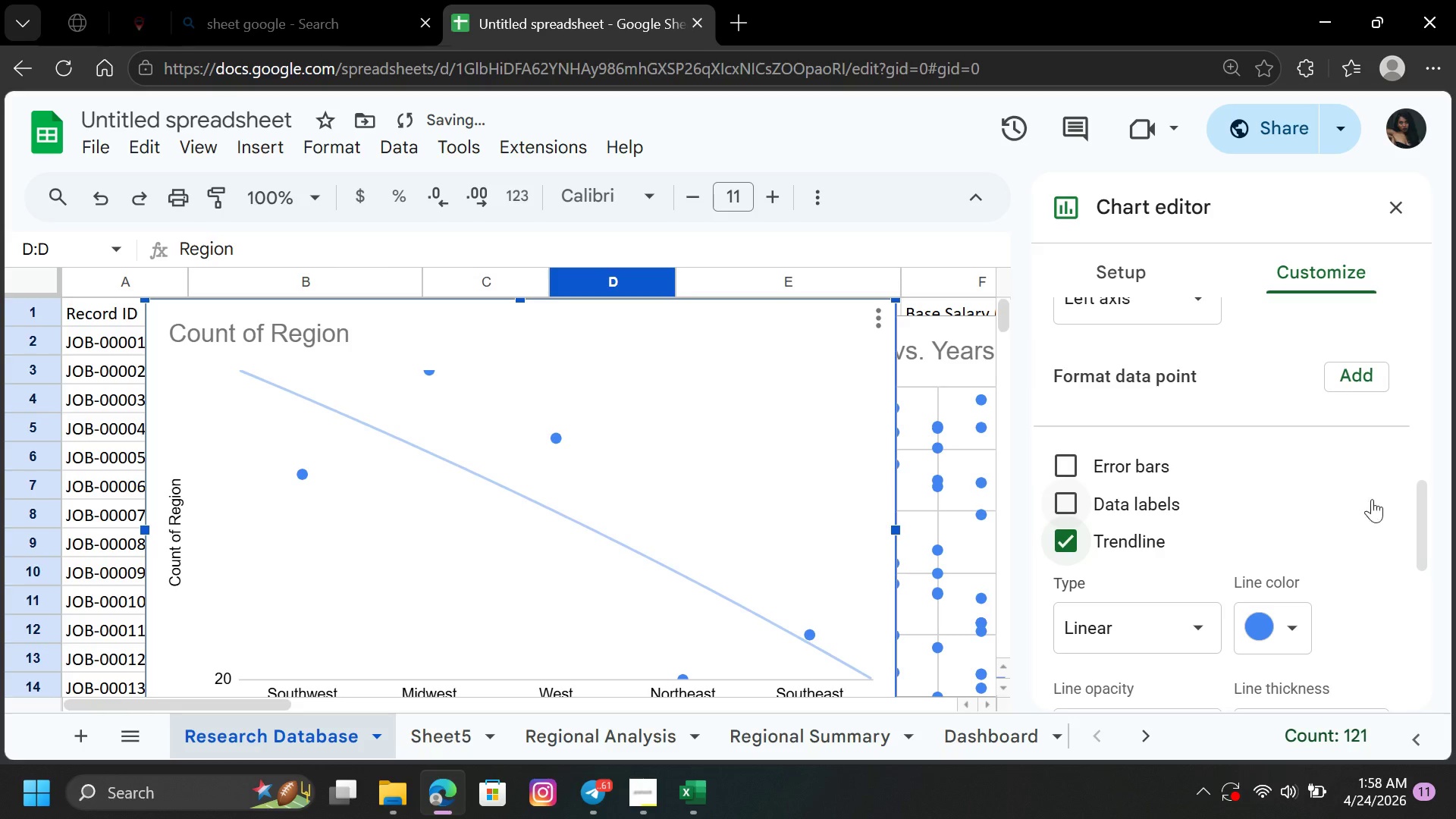 
left_click_drag(start_coordinate=[1426, 516], to_coordinate=[1436, 562])
 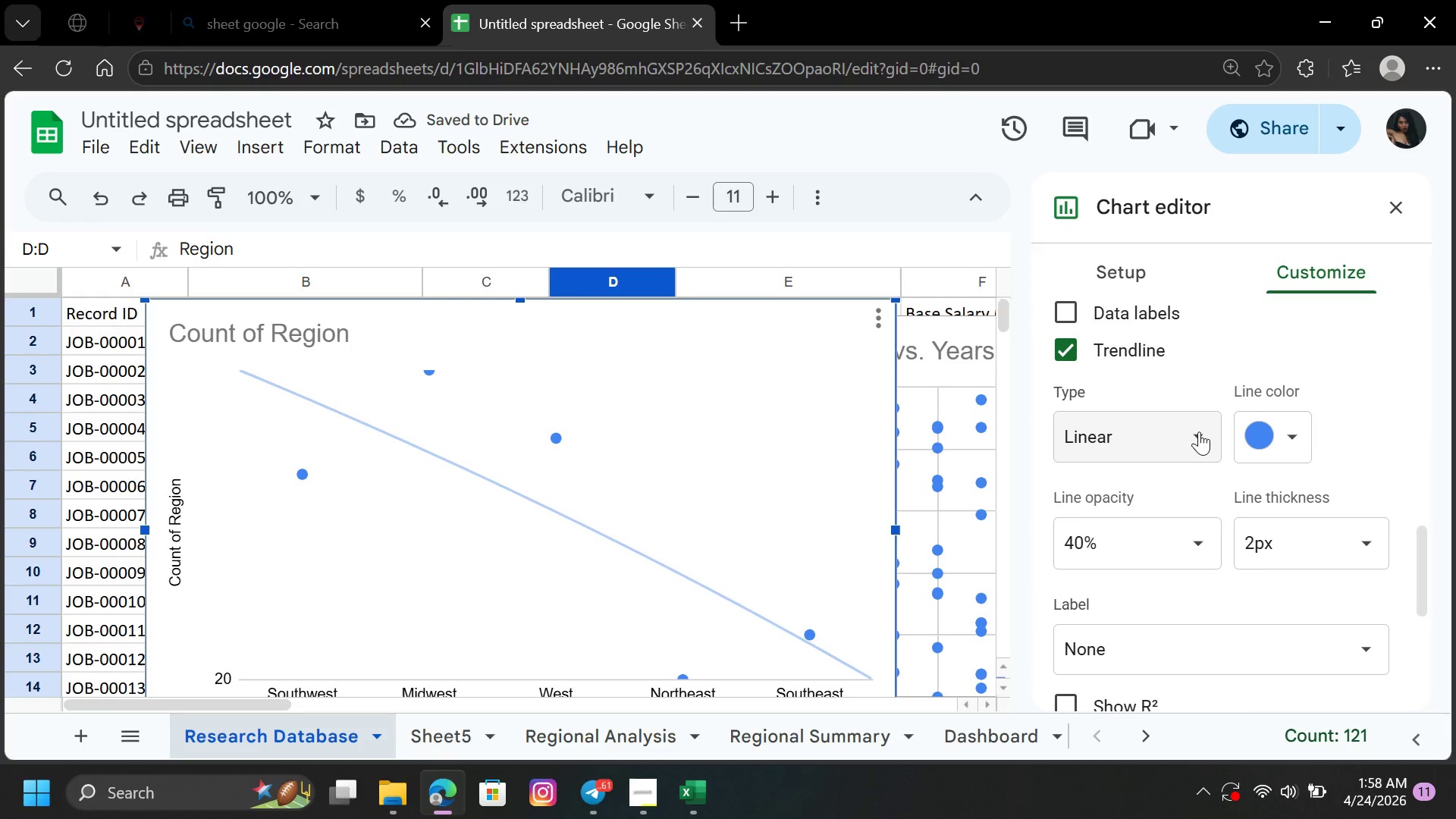 
left_click([1197, 431])
 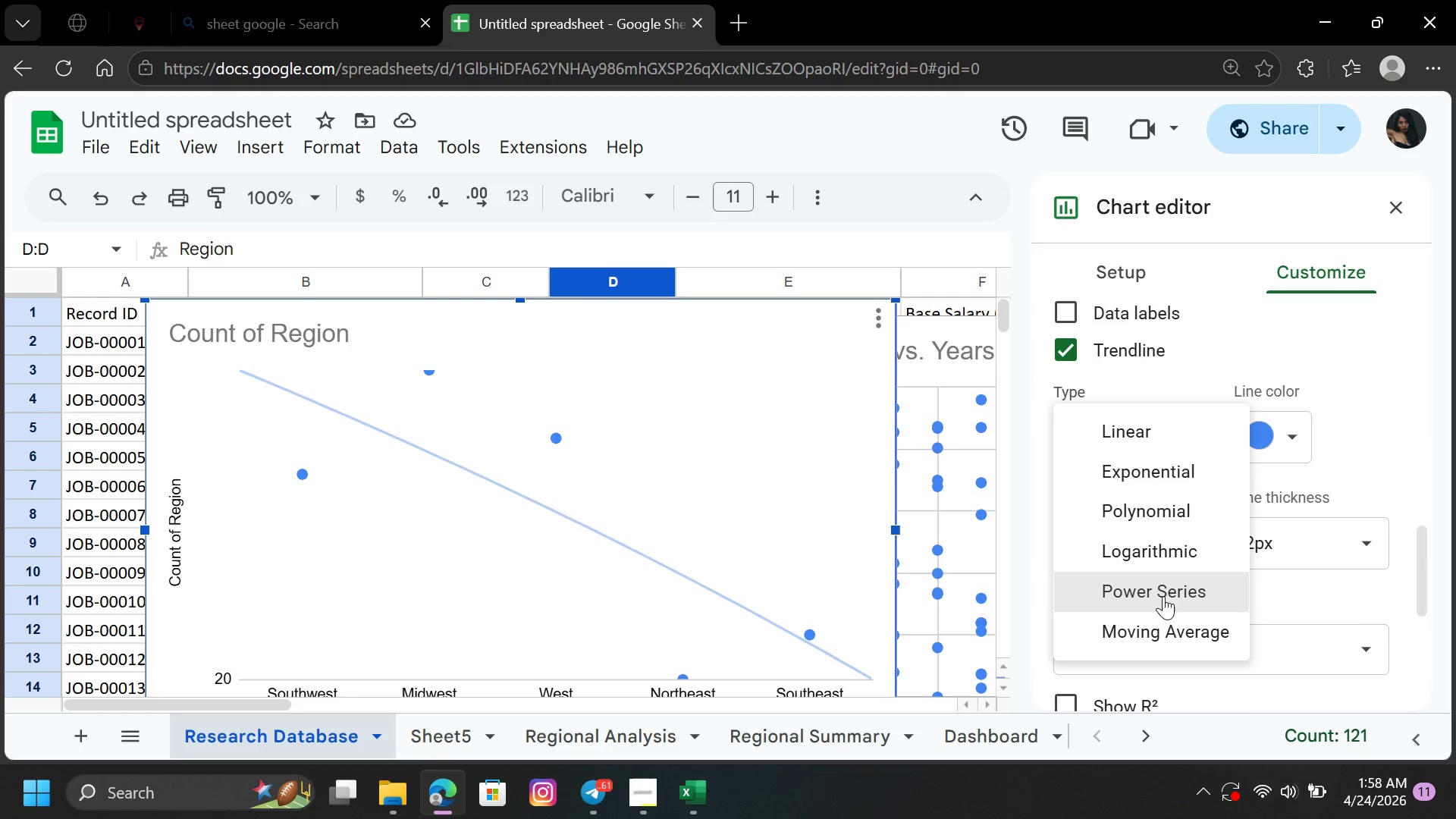 
left_click([1156, 631])
 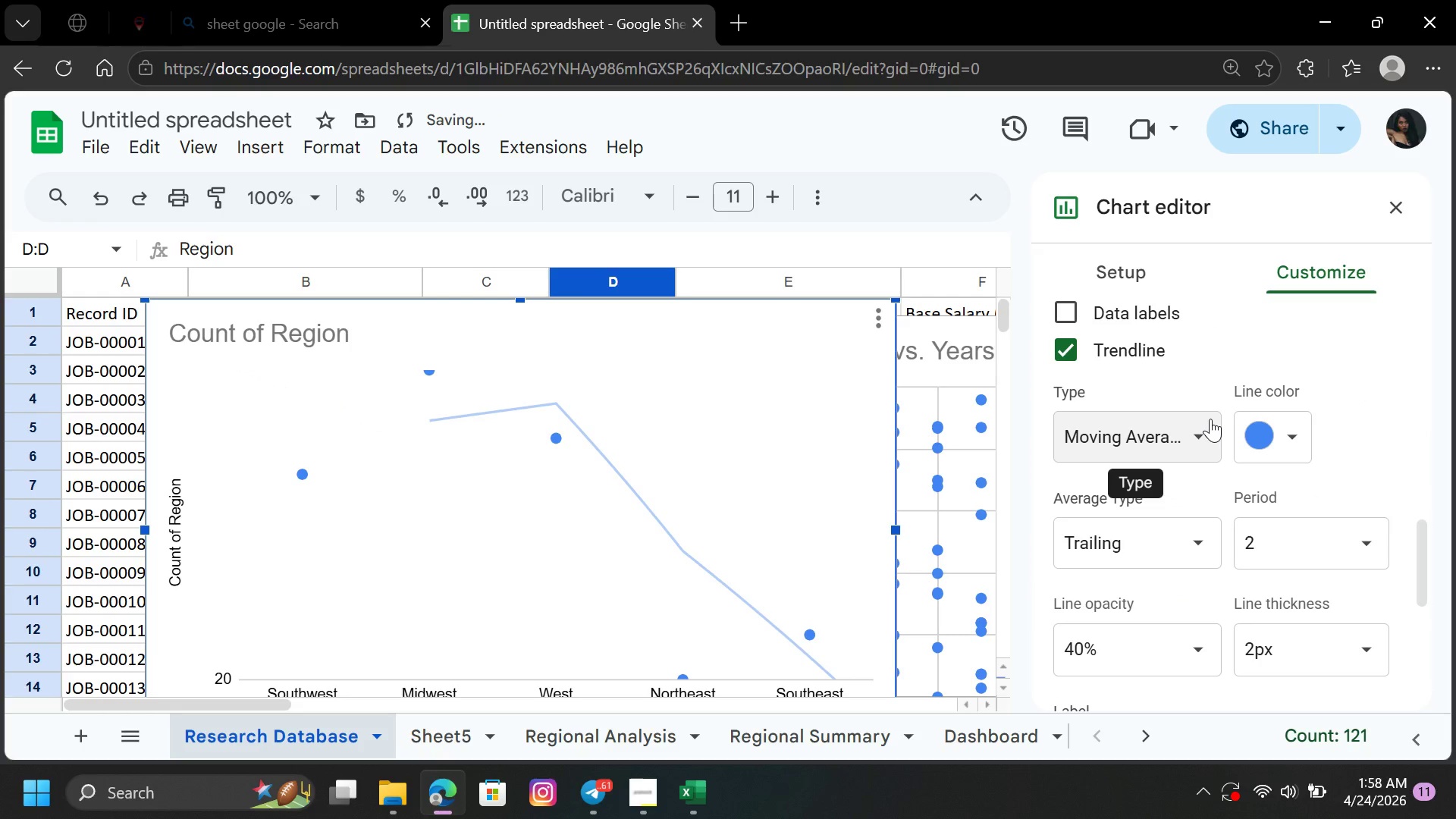 
left_click([1205, 423])
 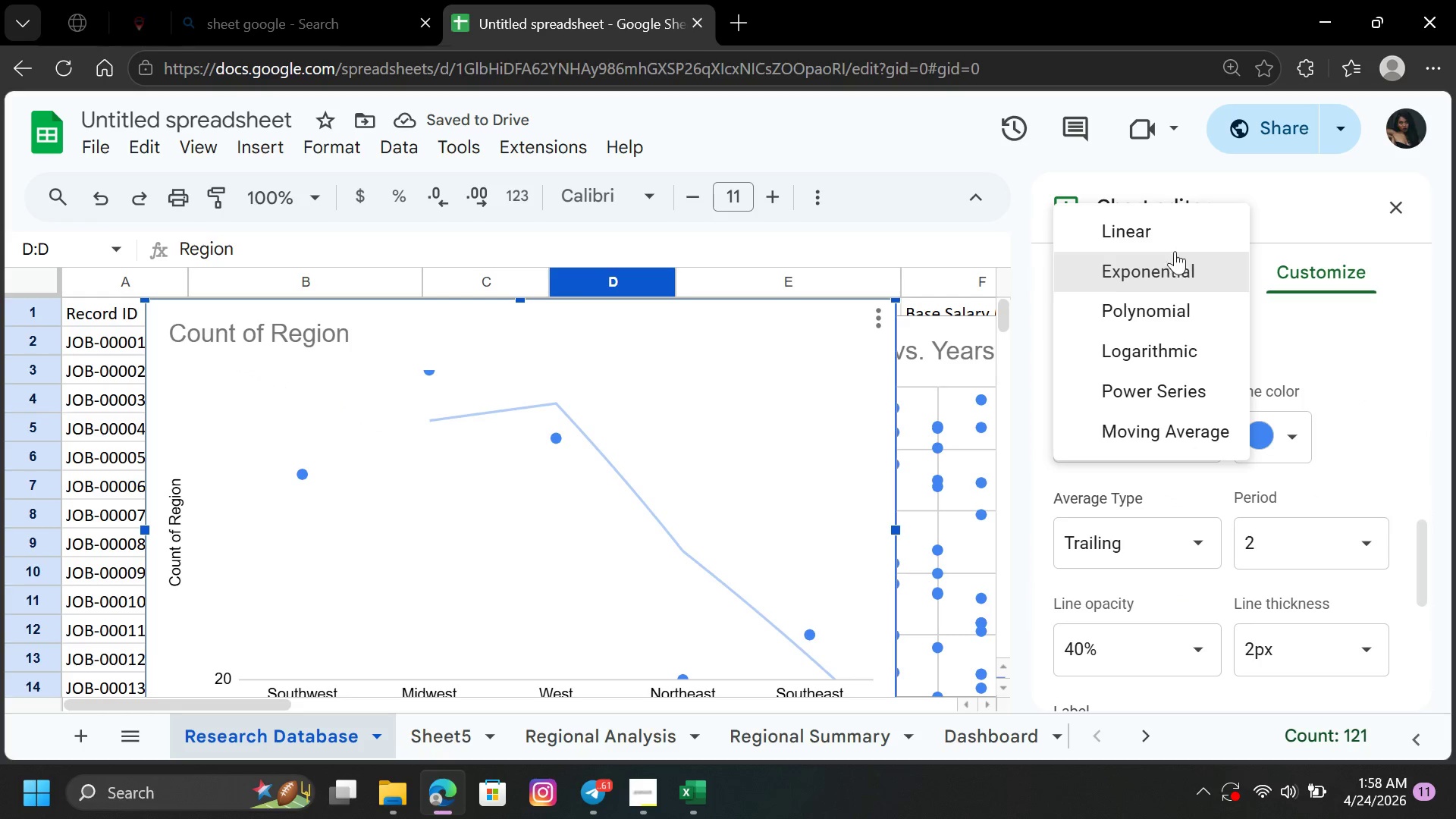 
left_click([1175, 243])
 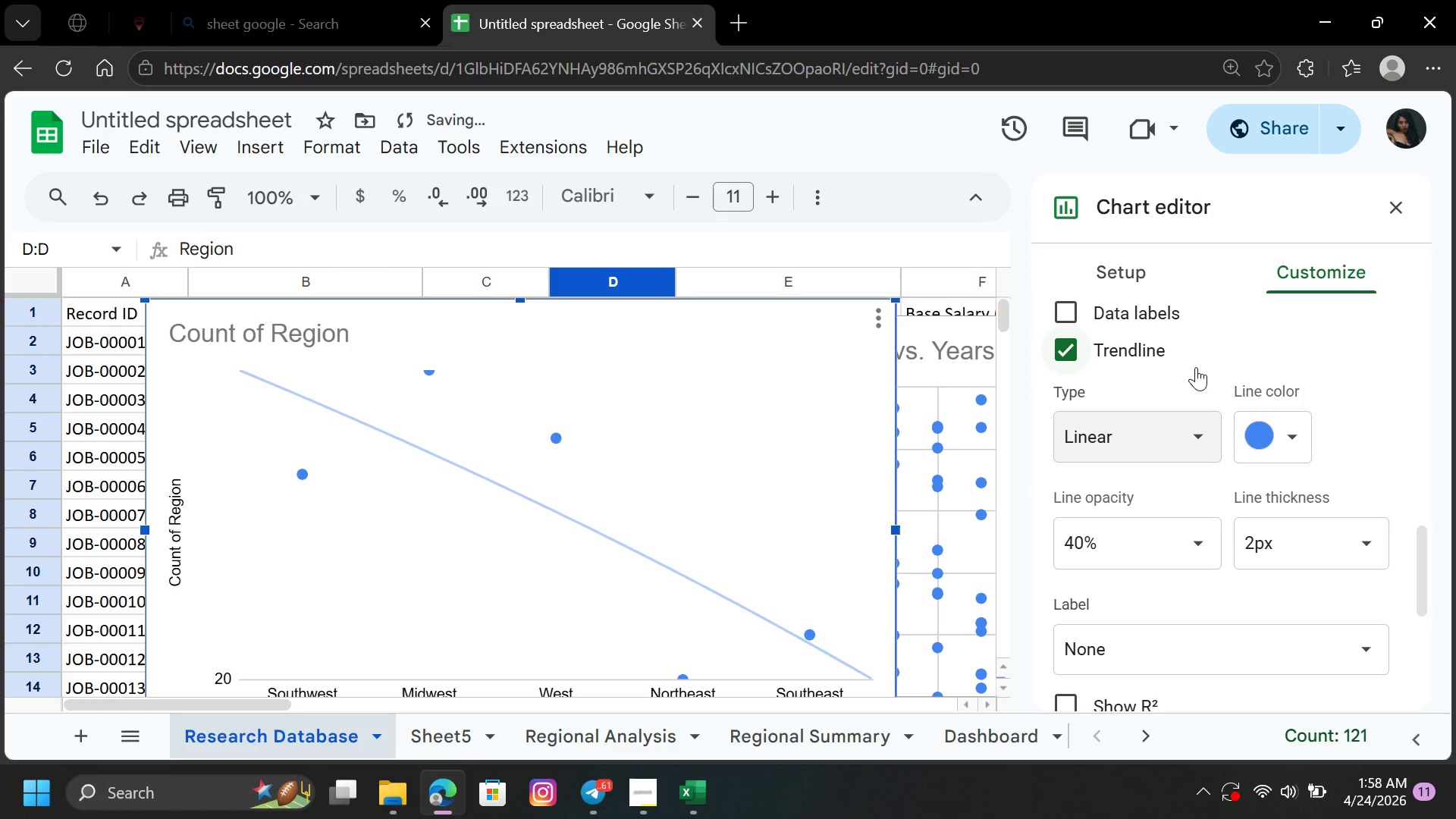 
left_click([1198, 445])
 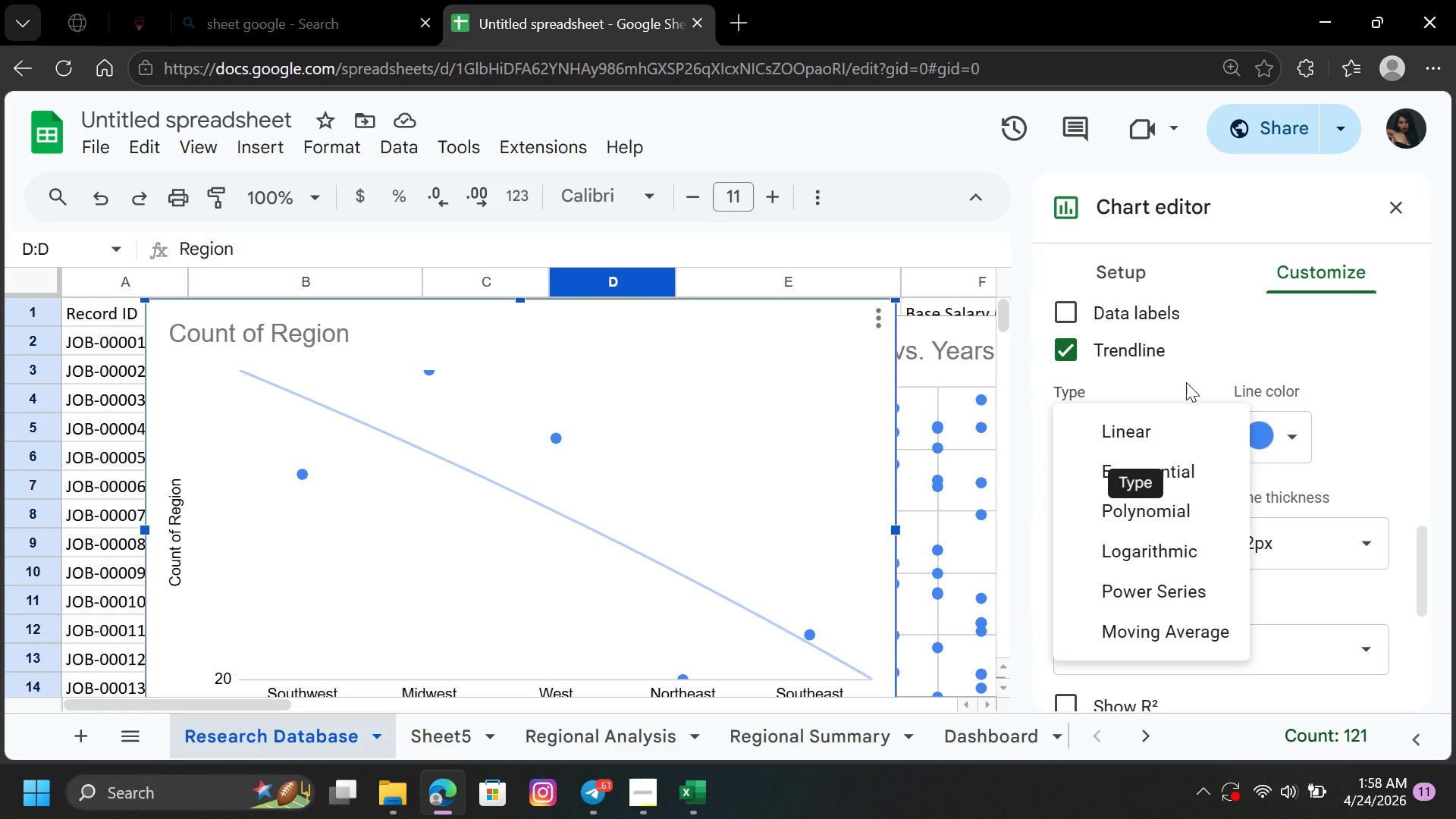 
wait(5.36)
 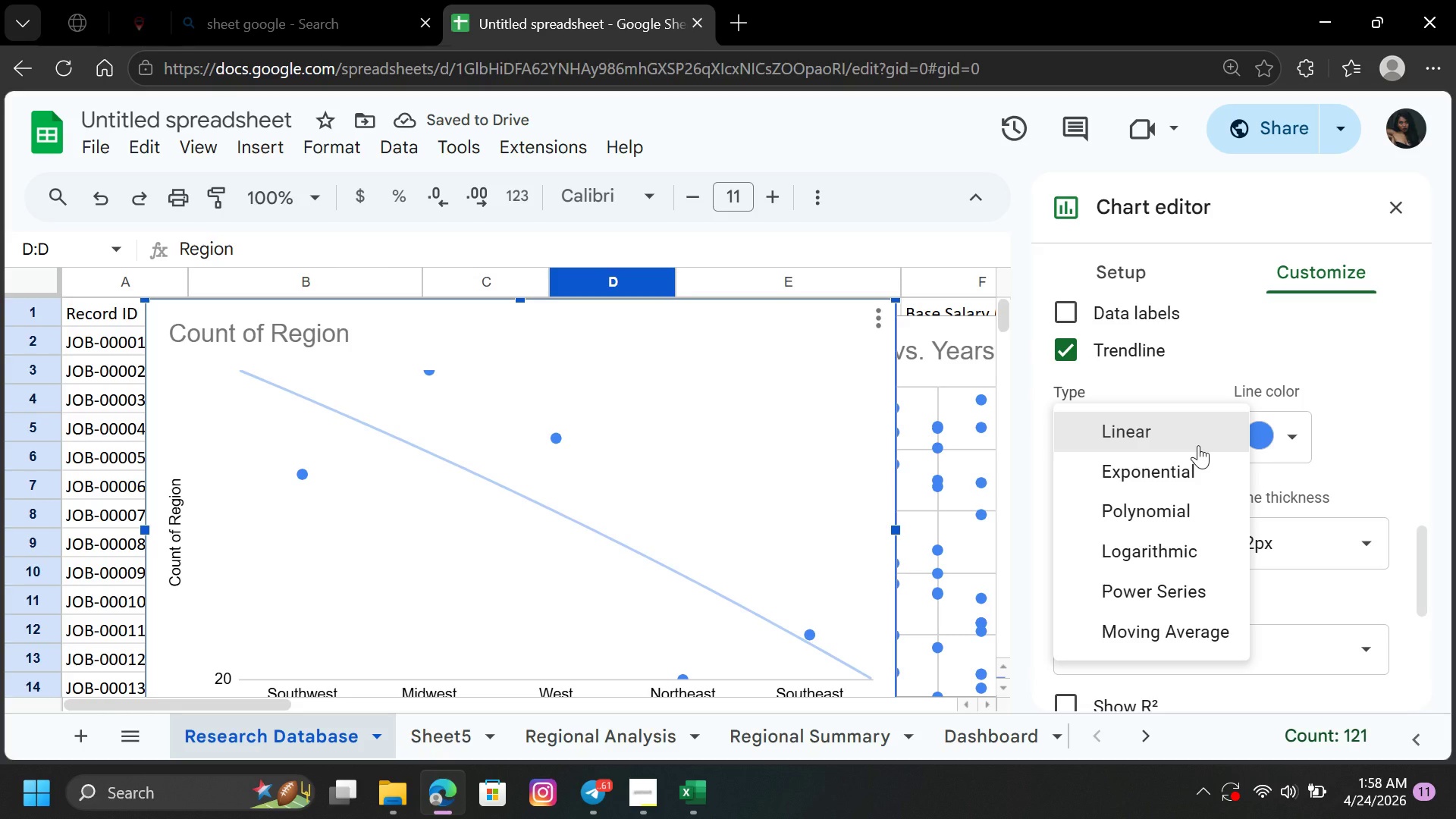 
left_click([1169, 391])
 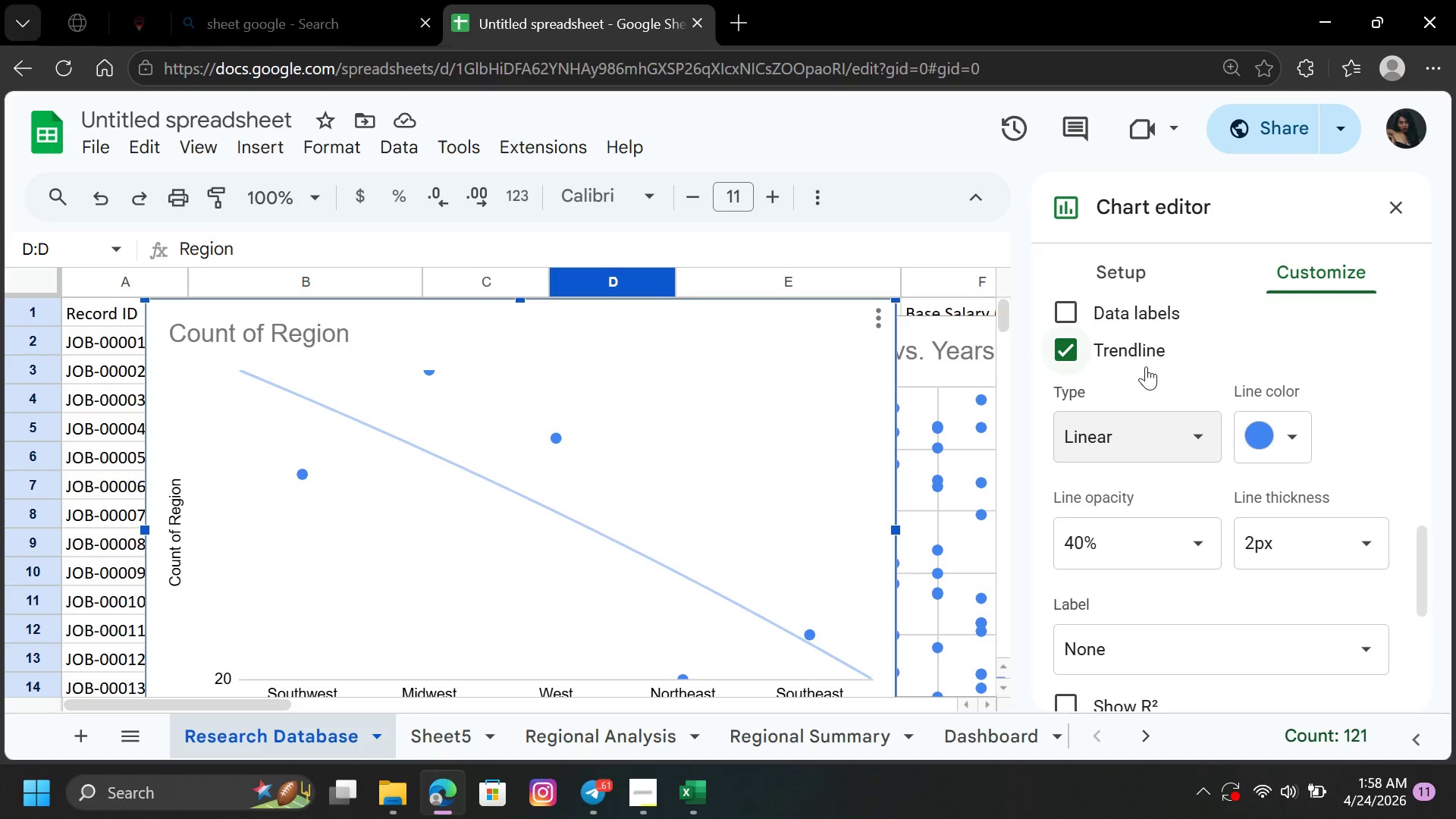 
left_click([1141, 347])
 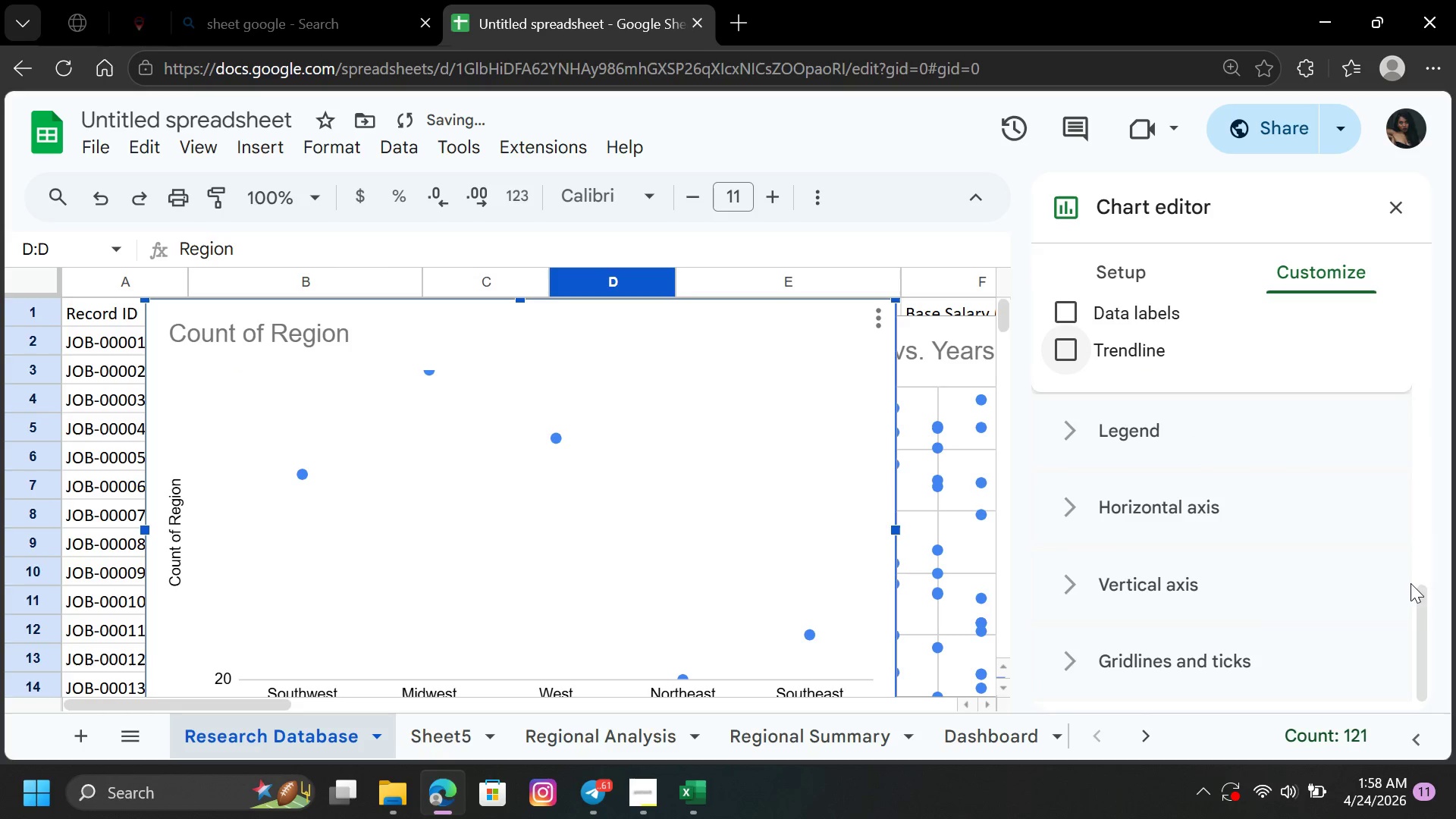 
left_click_drag(start_coordinate=[1421, 610], to_coordinate=[1452, 288])
 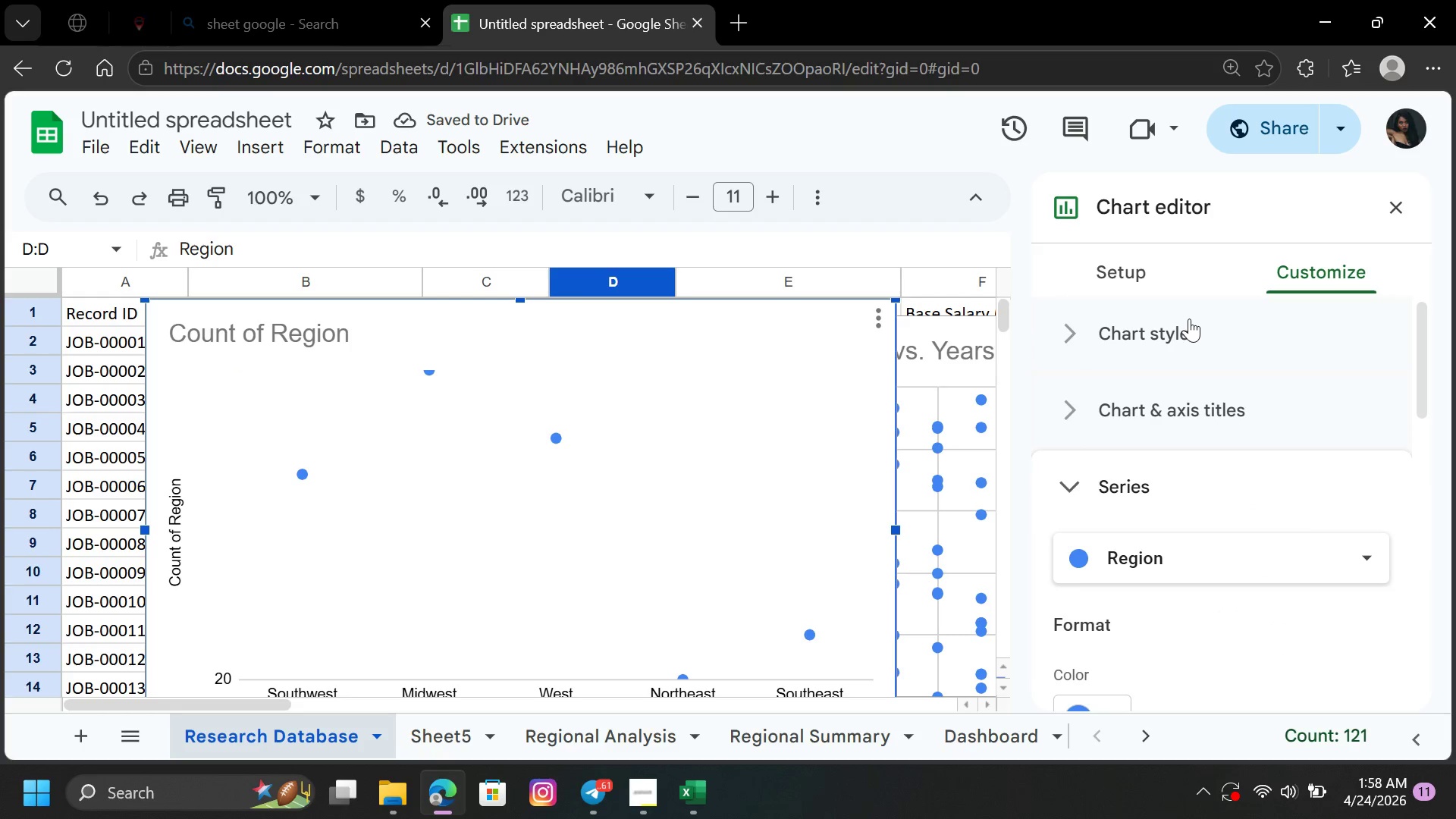 
left_click([1187, 320])
 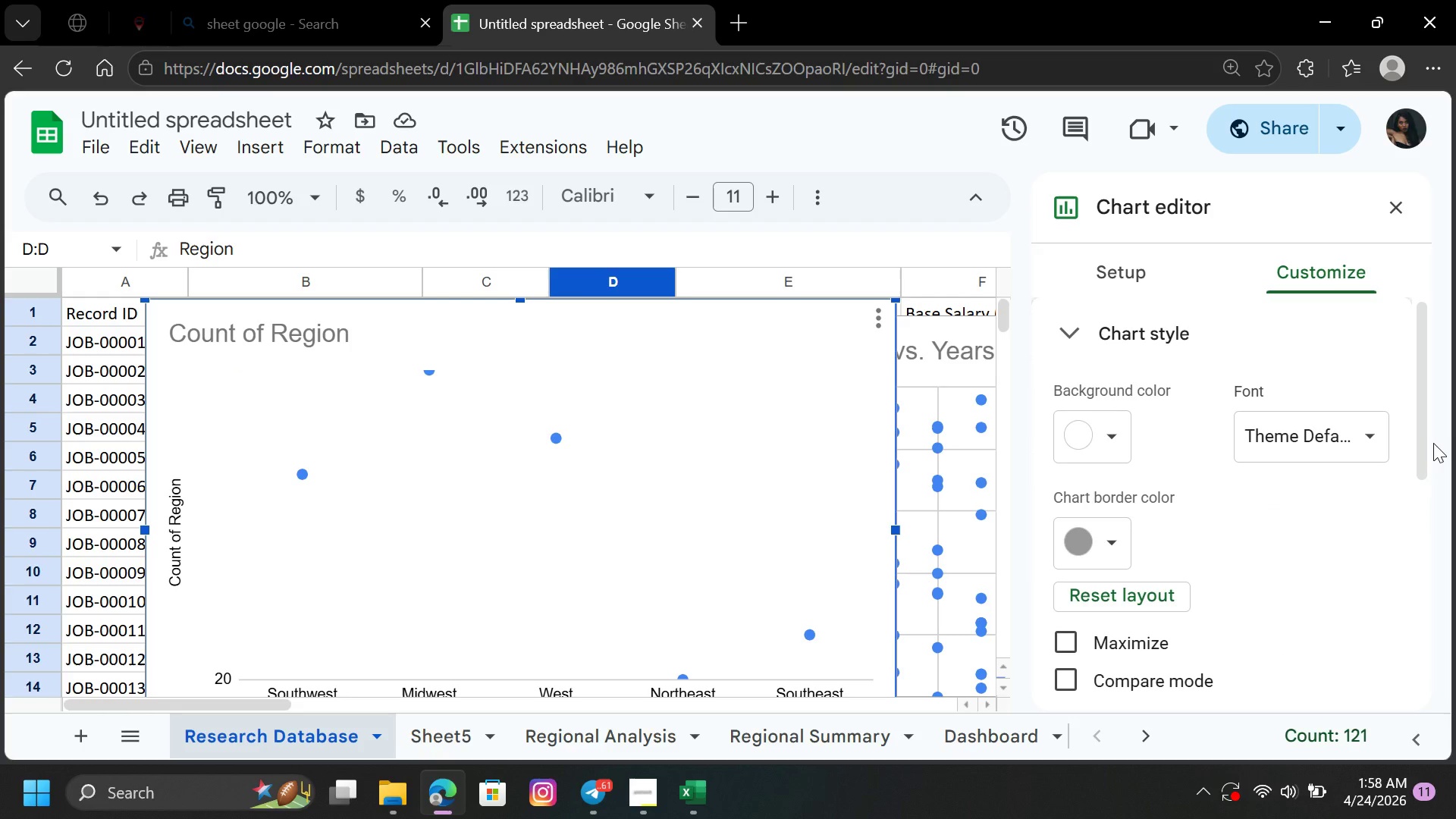 
left_click_drag(start_coordinate=[1429, 441], to_coordinate=[1413, 511])
 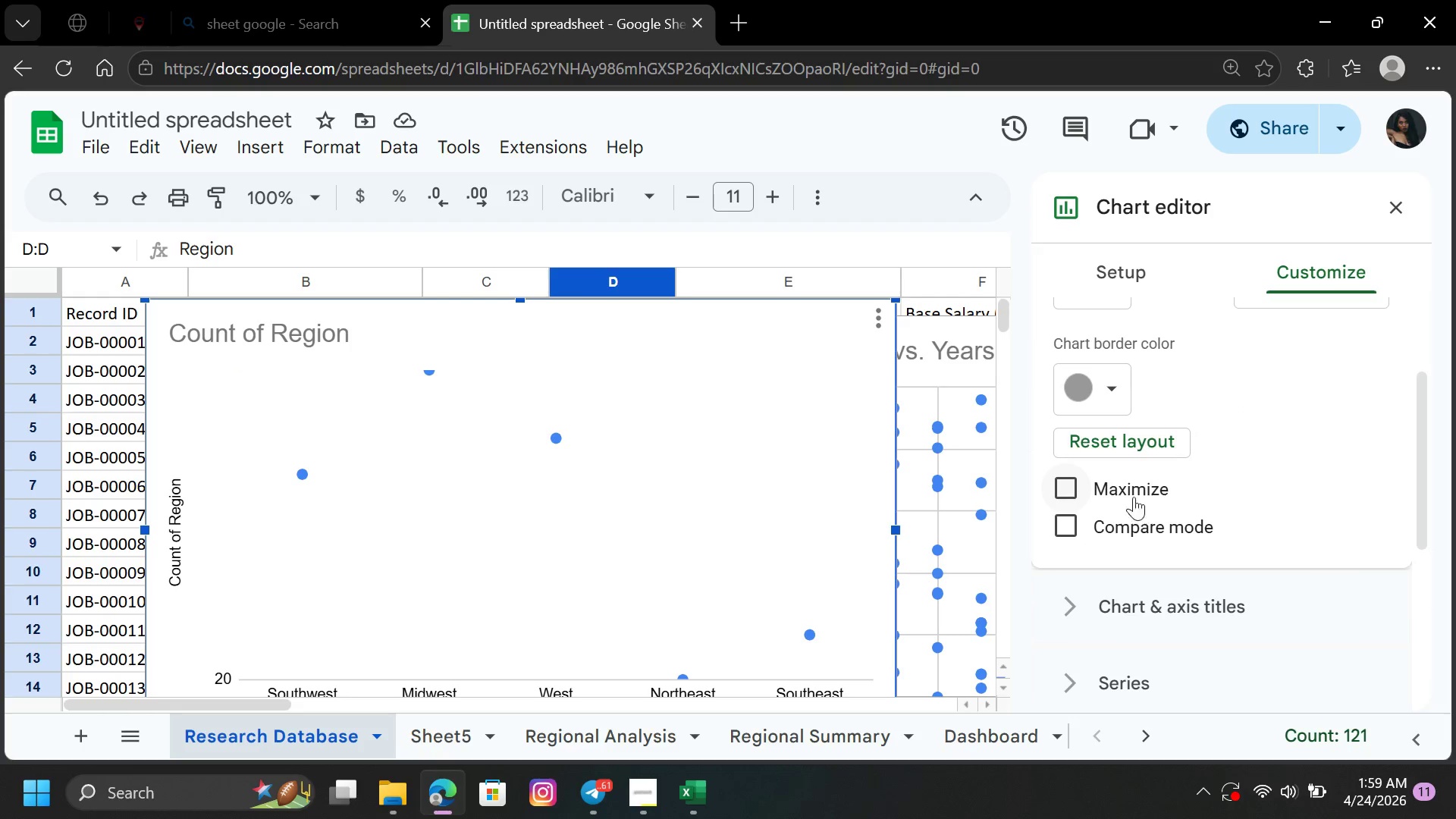 
left_click([1129, 488])
 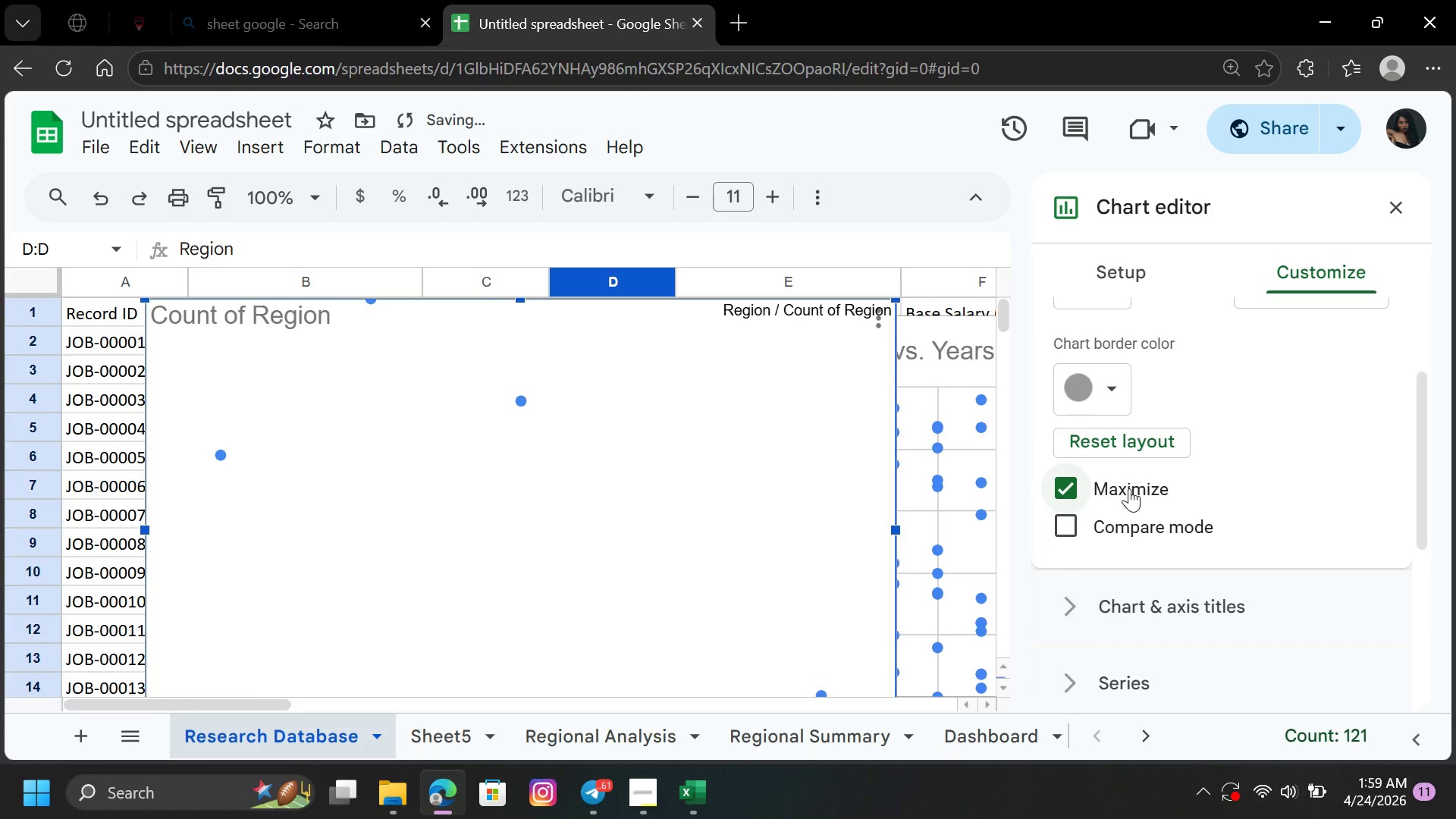 
left_click([1129, 488])
 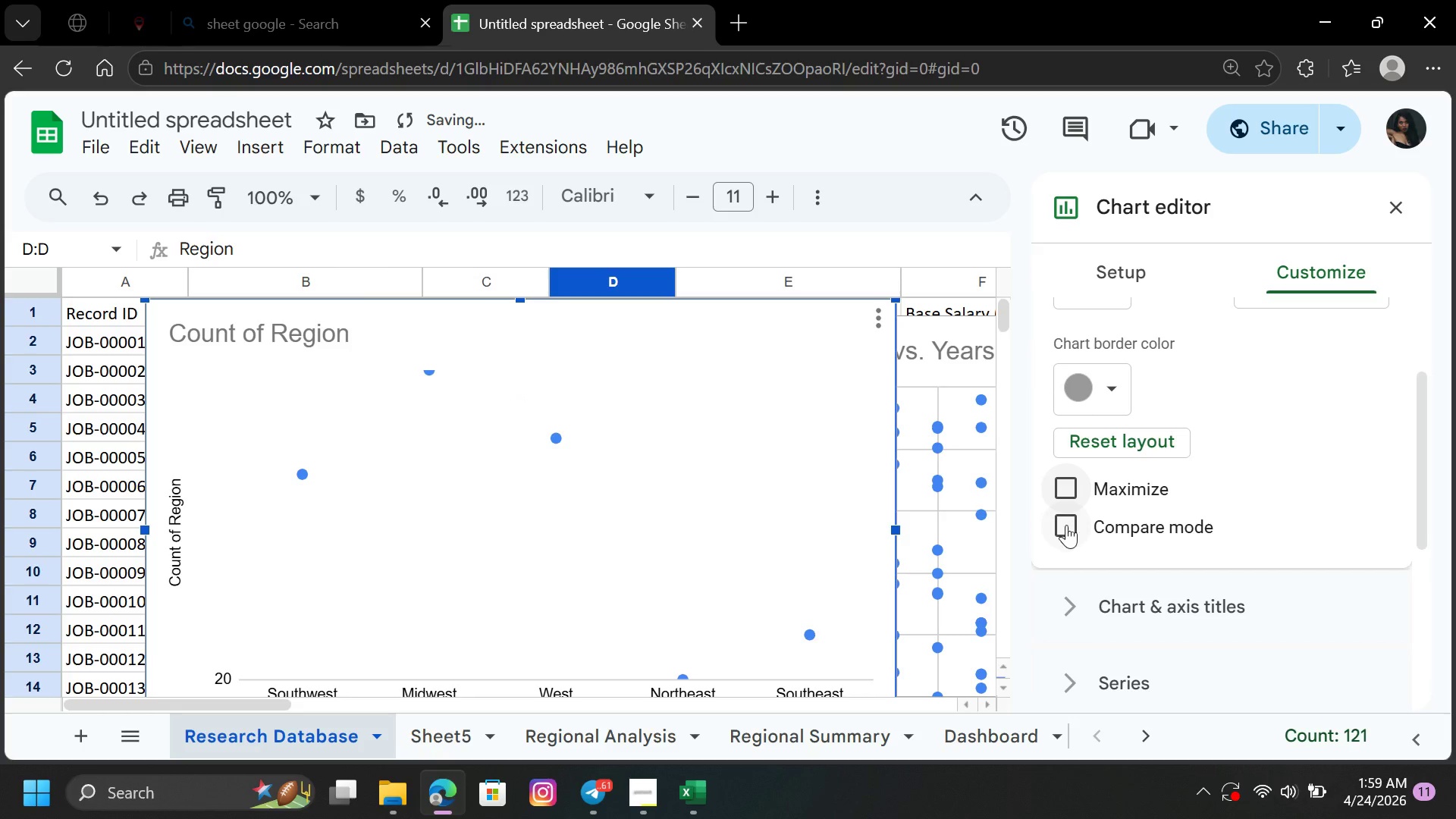 
left_click([1065, 525])
 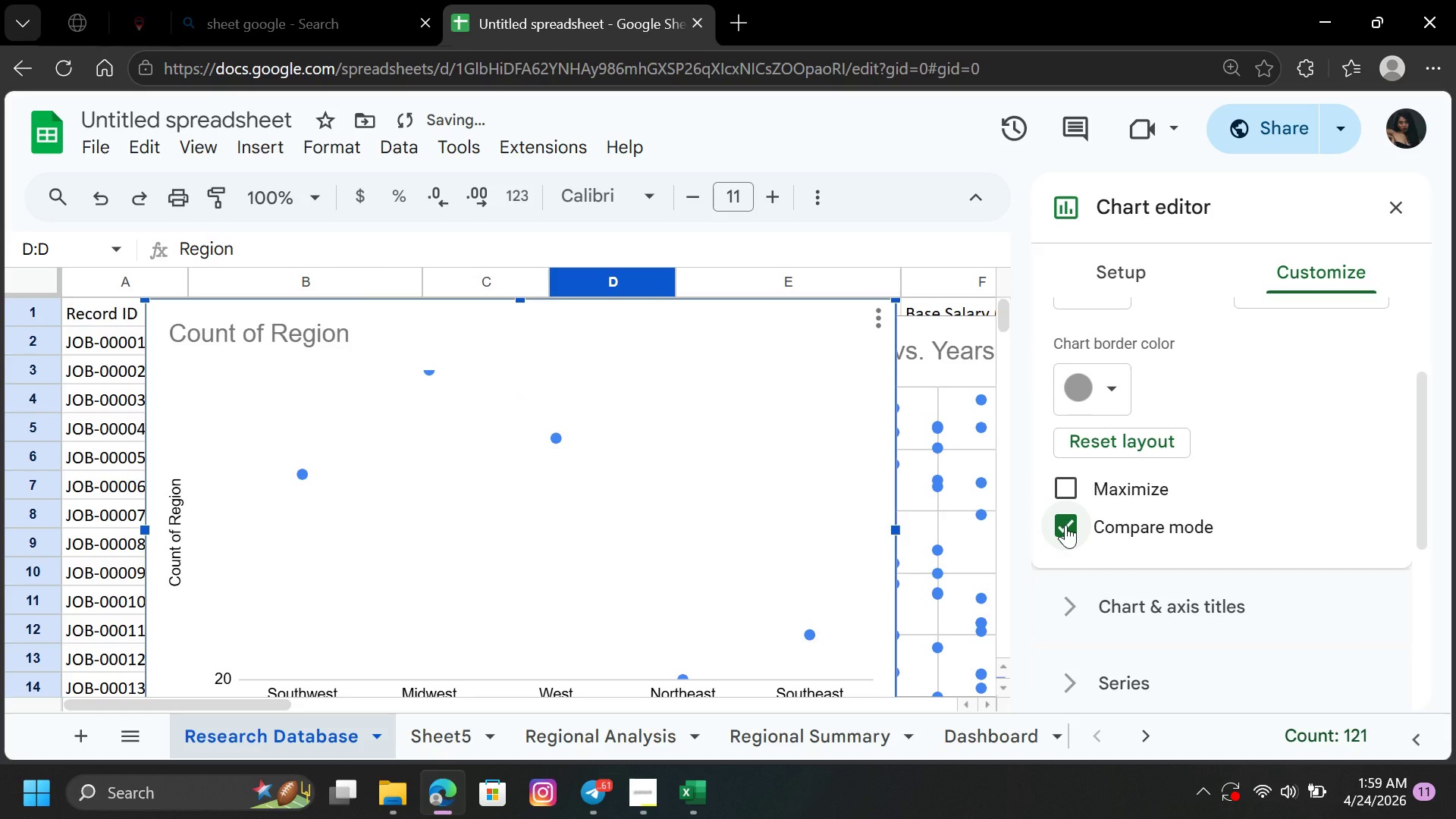 
left_click([1065, 525])
 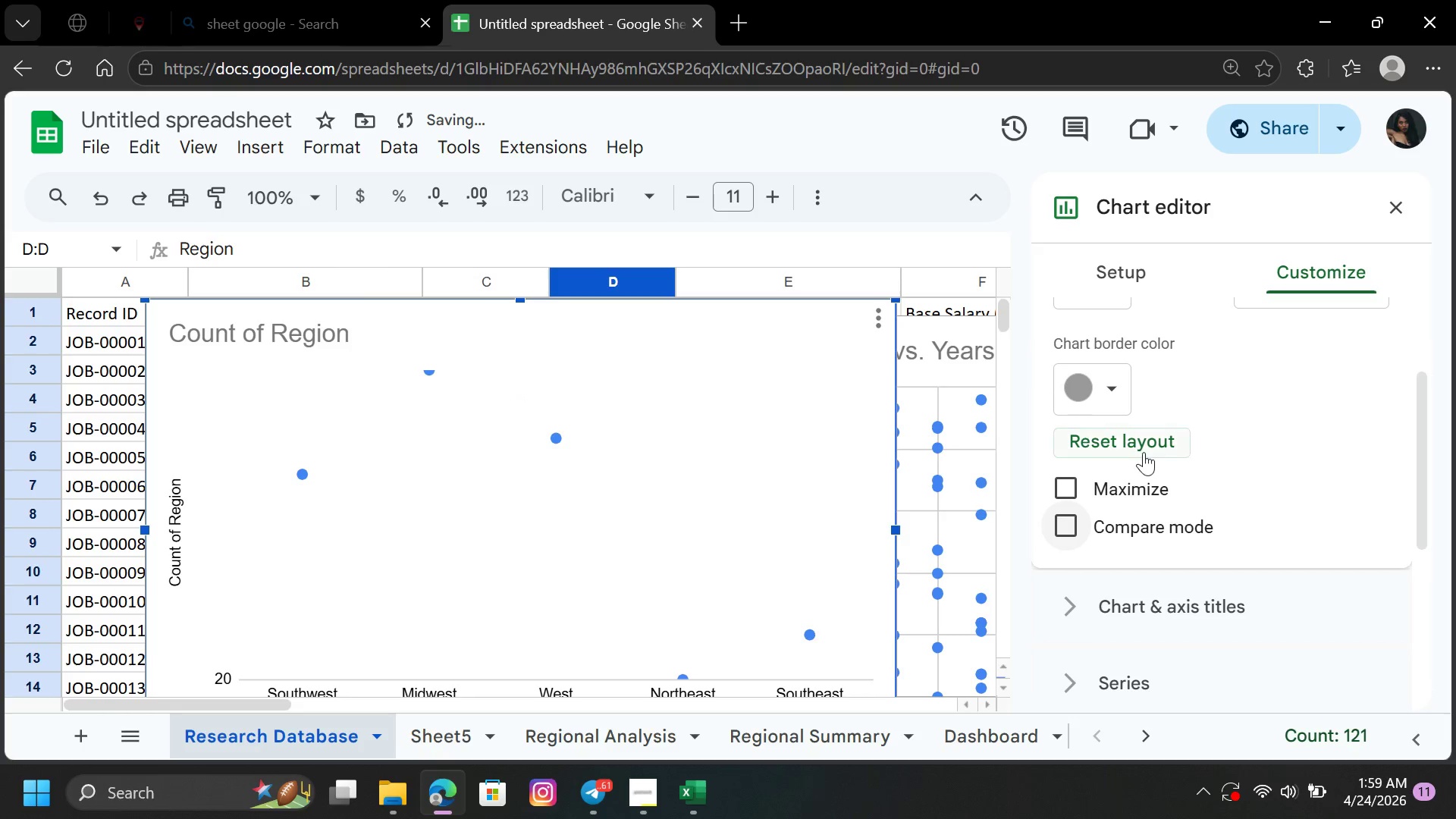 
left_click([1144, 449])
 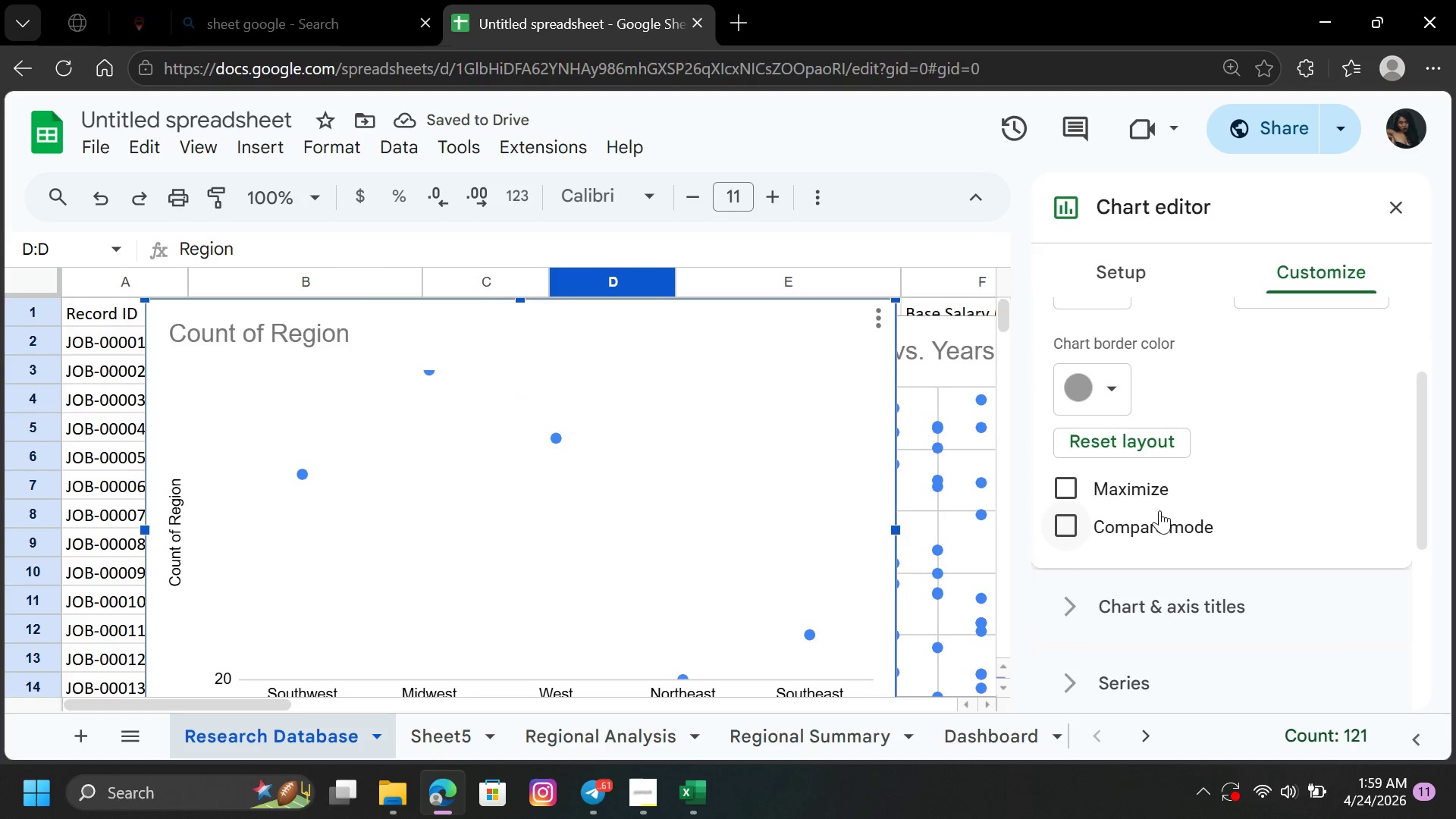 
left_click([1150, 518])
 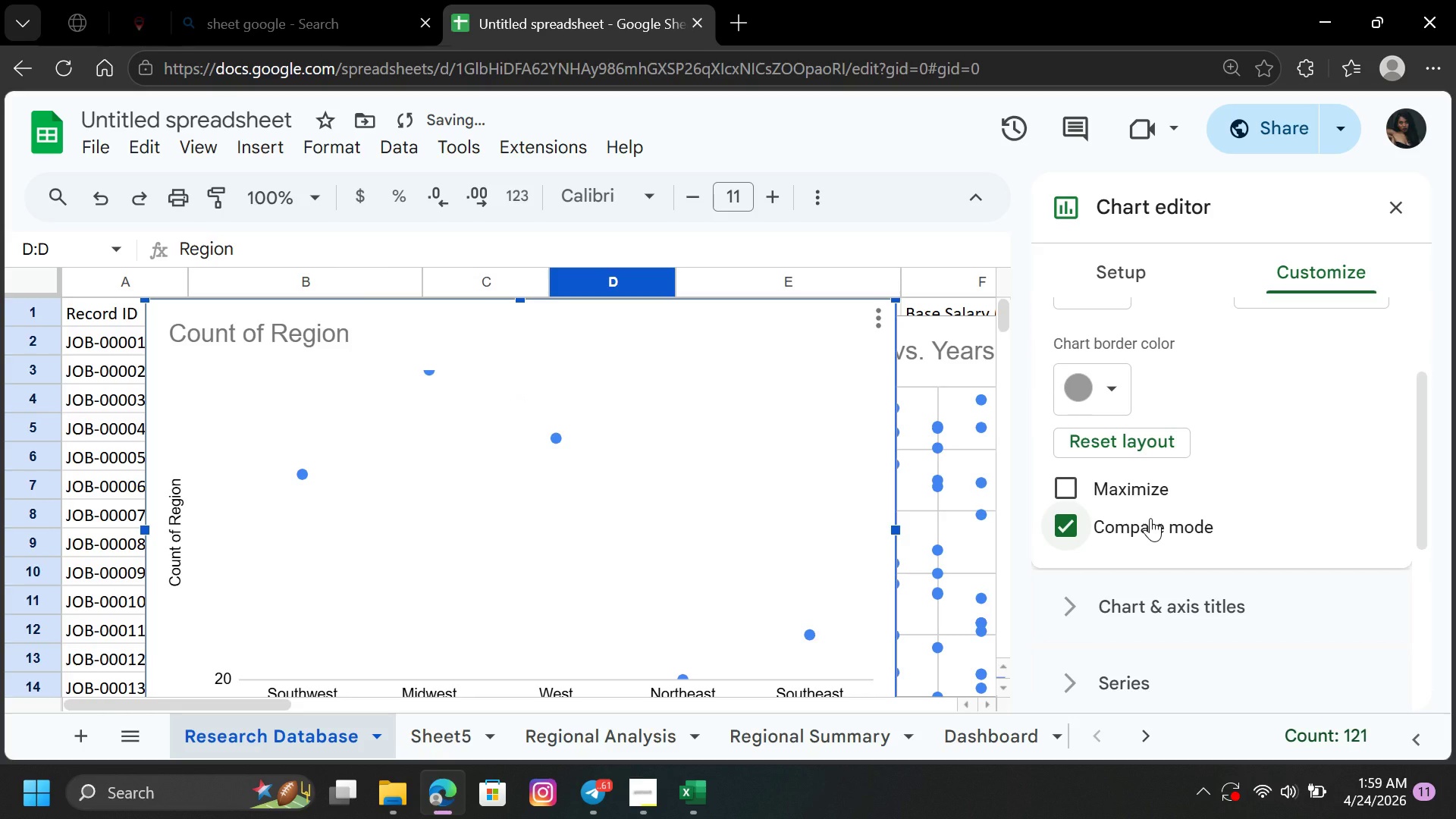 
left_click([1150, 518])
 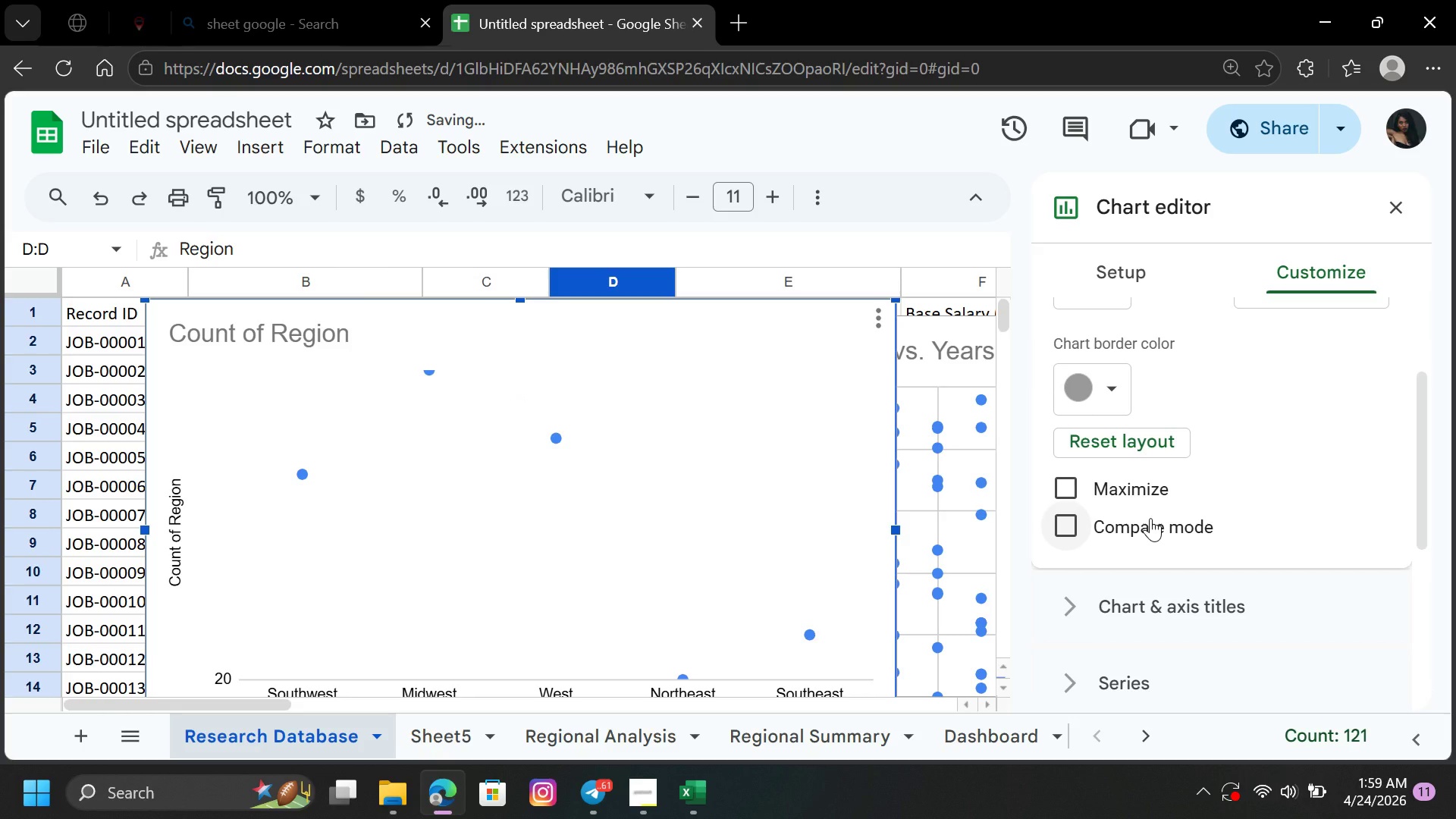 
left_click([1150, 518])
 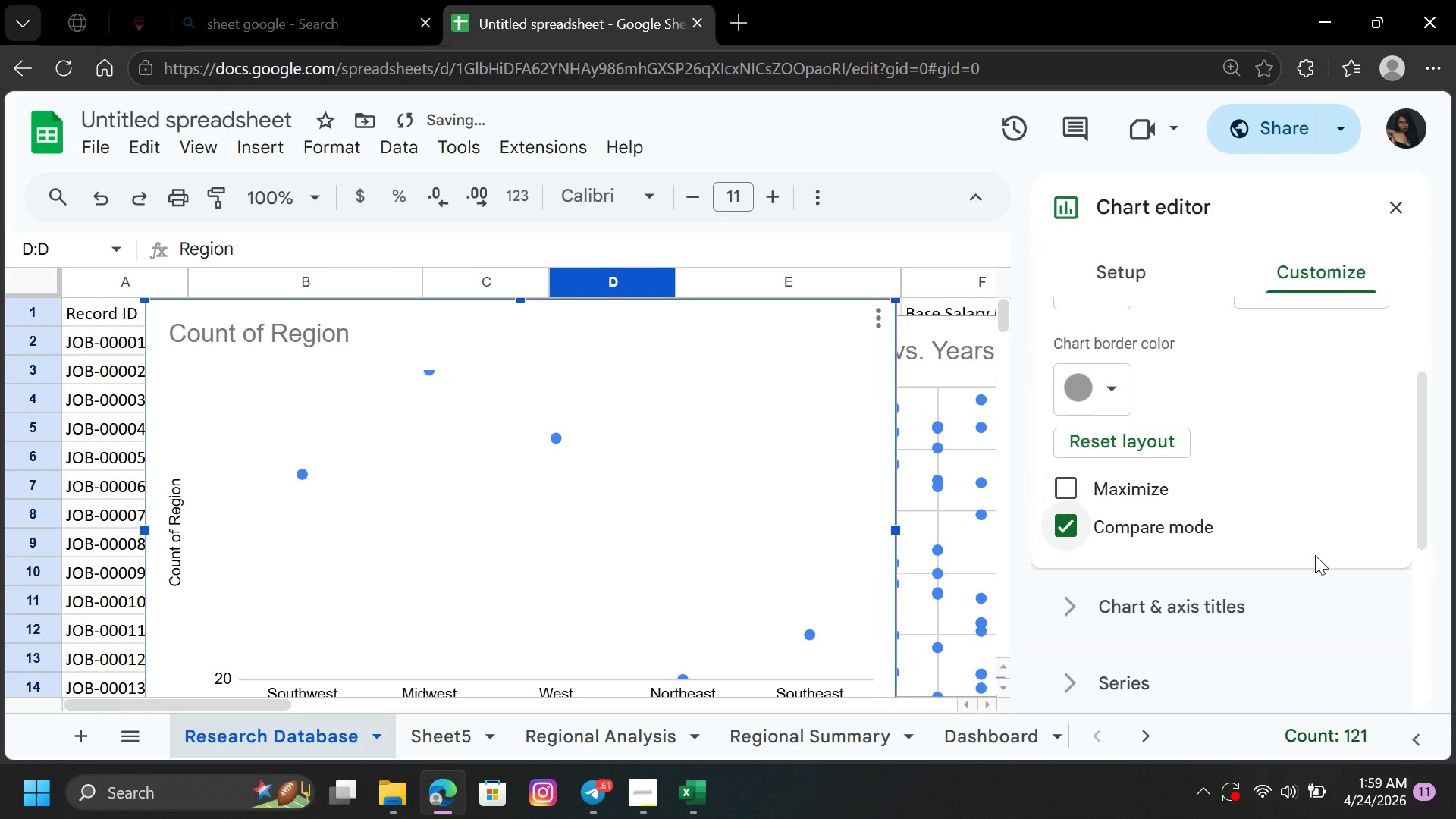 
left_click([1235, 601])
 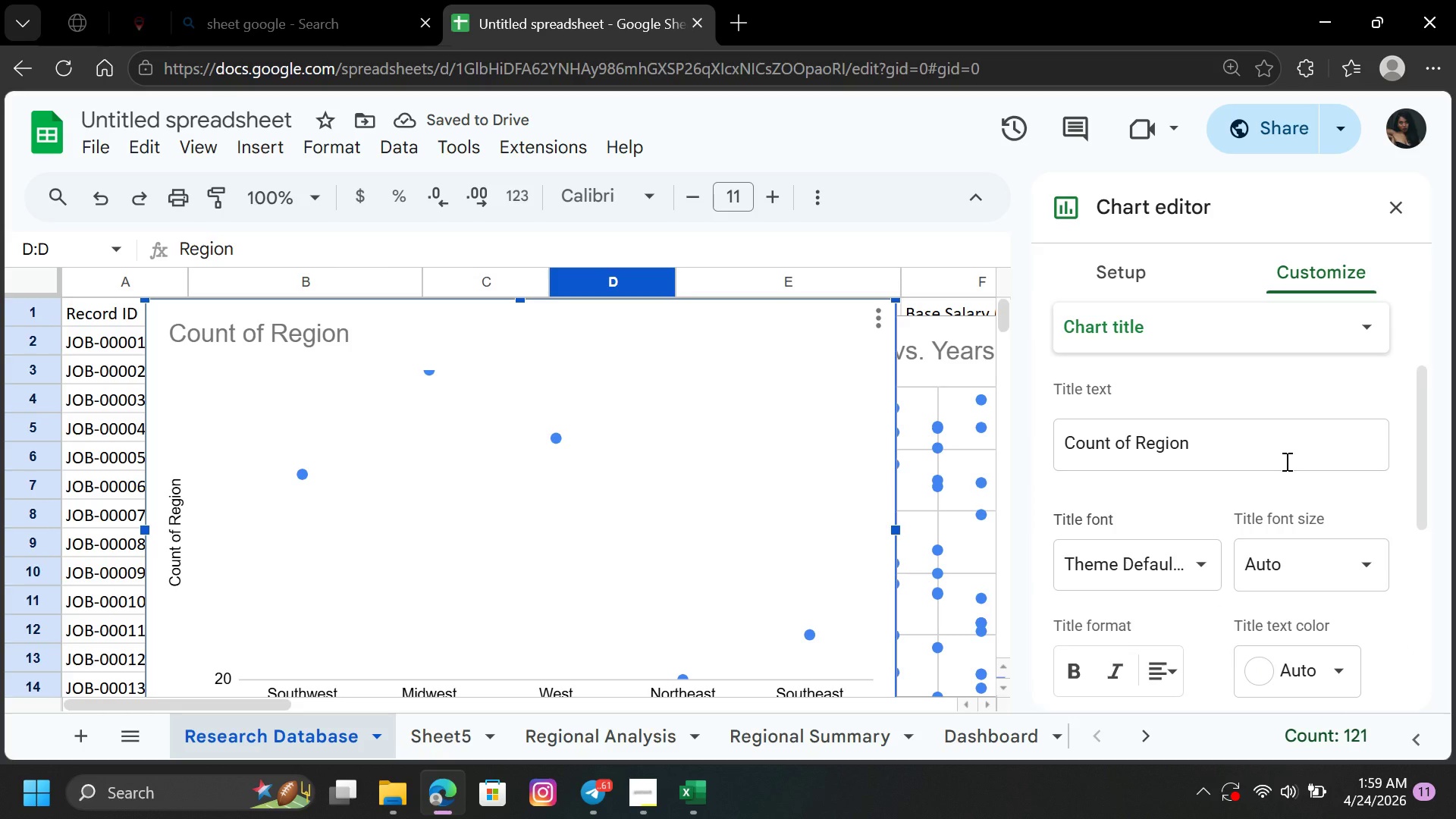 
left_click([1285, 453])
 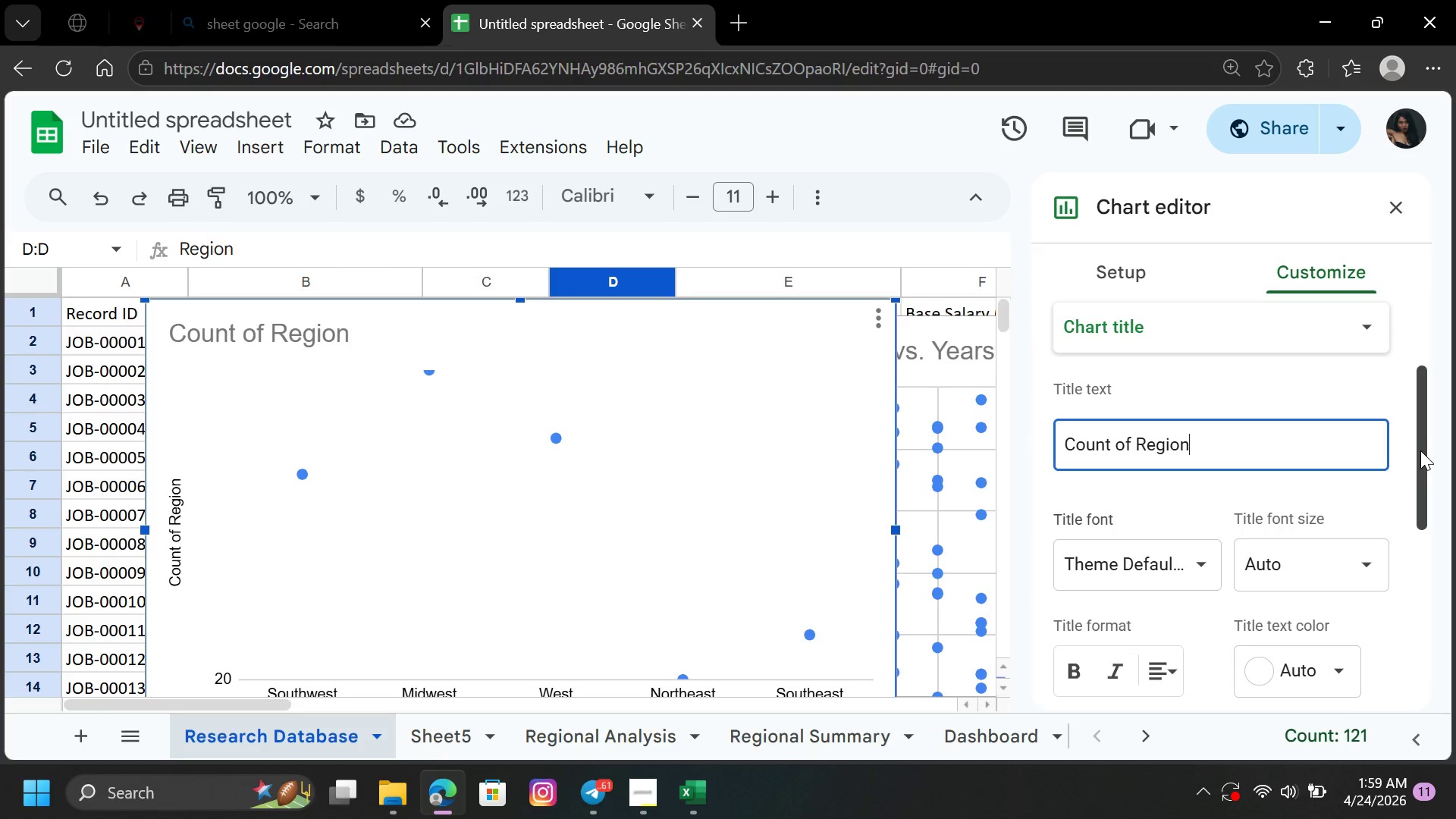 
left_click_drag(start_coordinate=[1420, 450], to_coordinate=[1445, 563])
 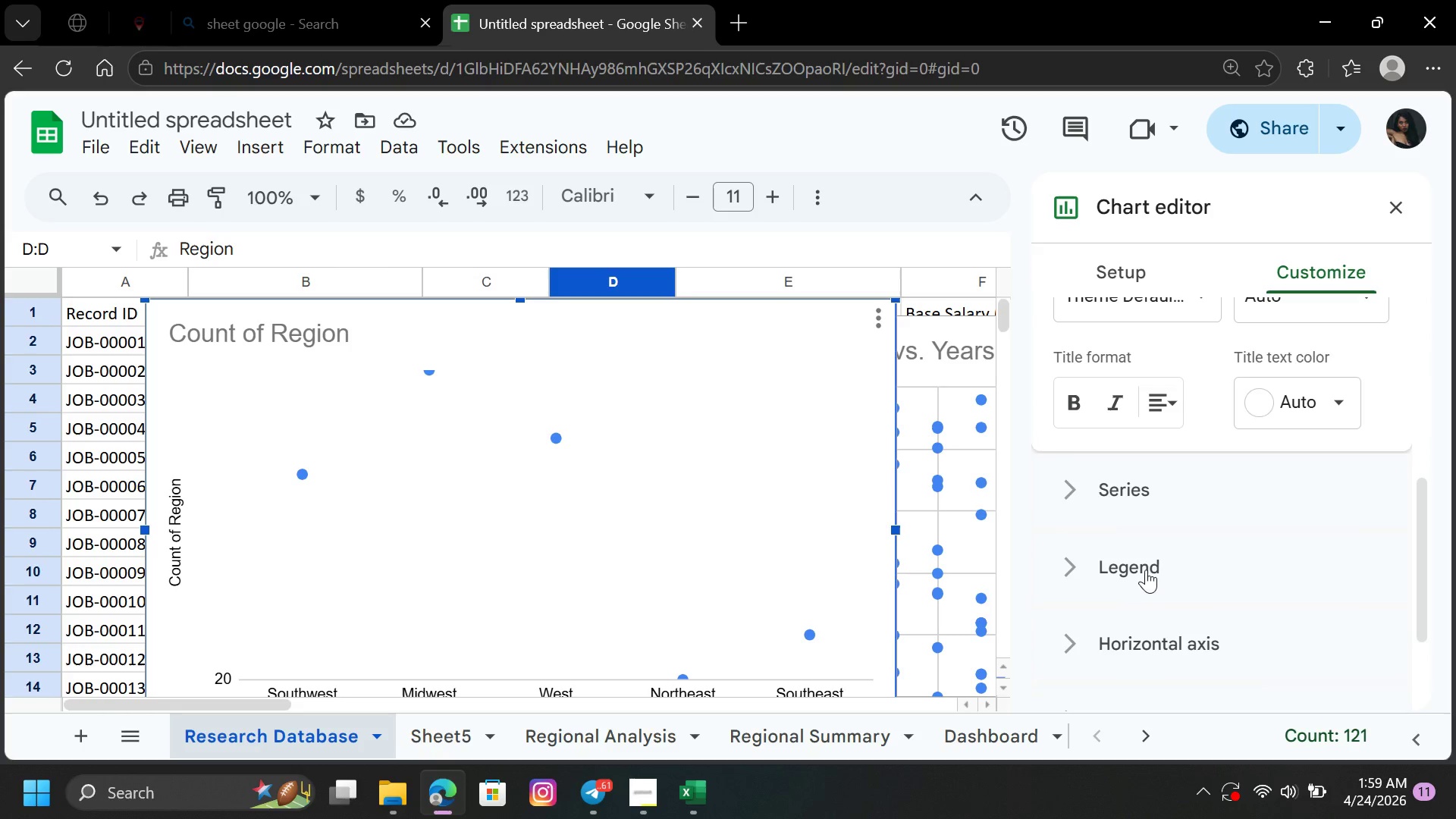 
left_click([1144, 567])
 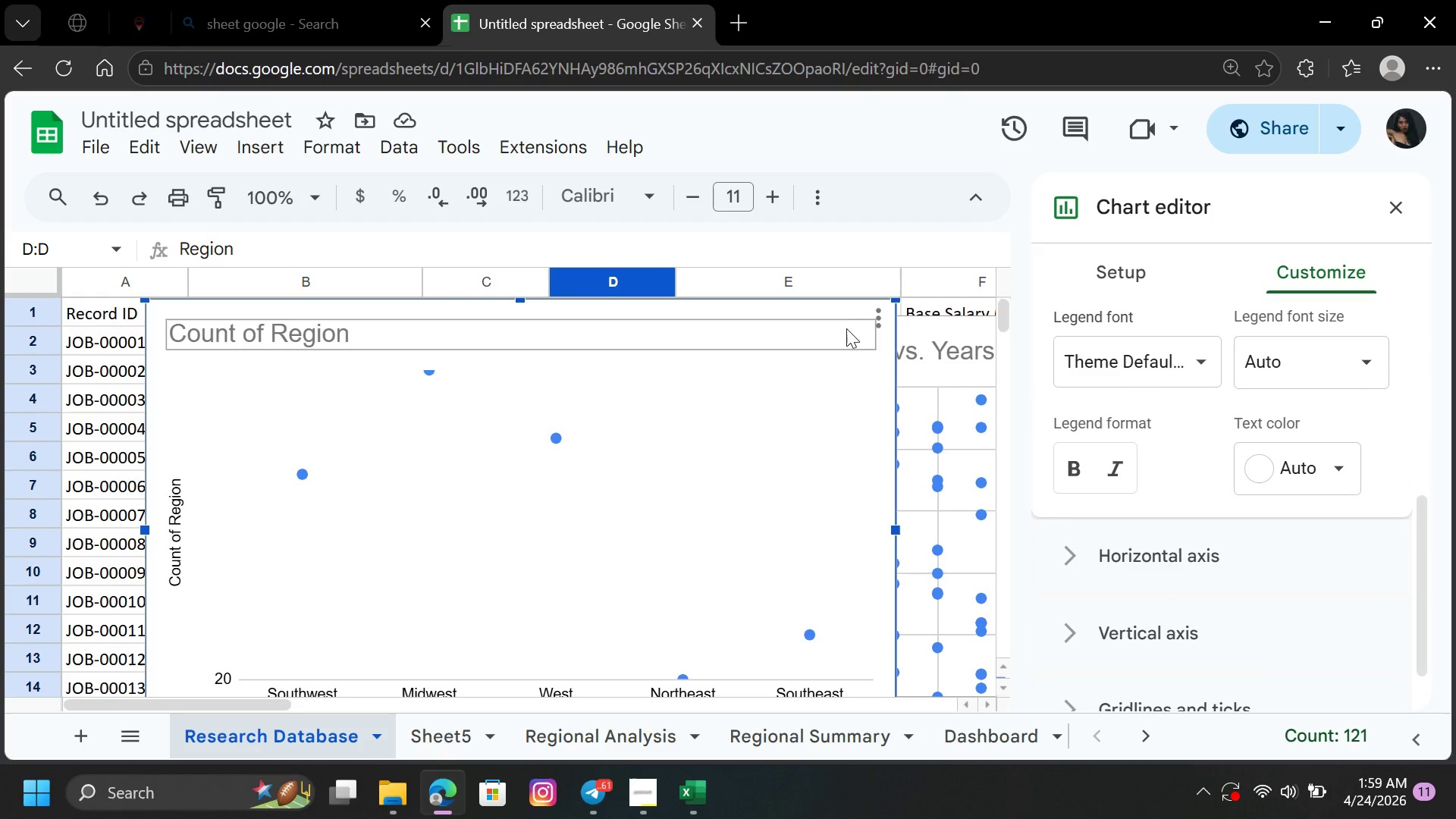 
left_click([880, 311])
 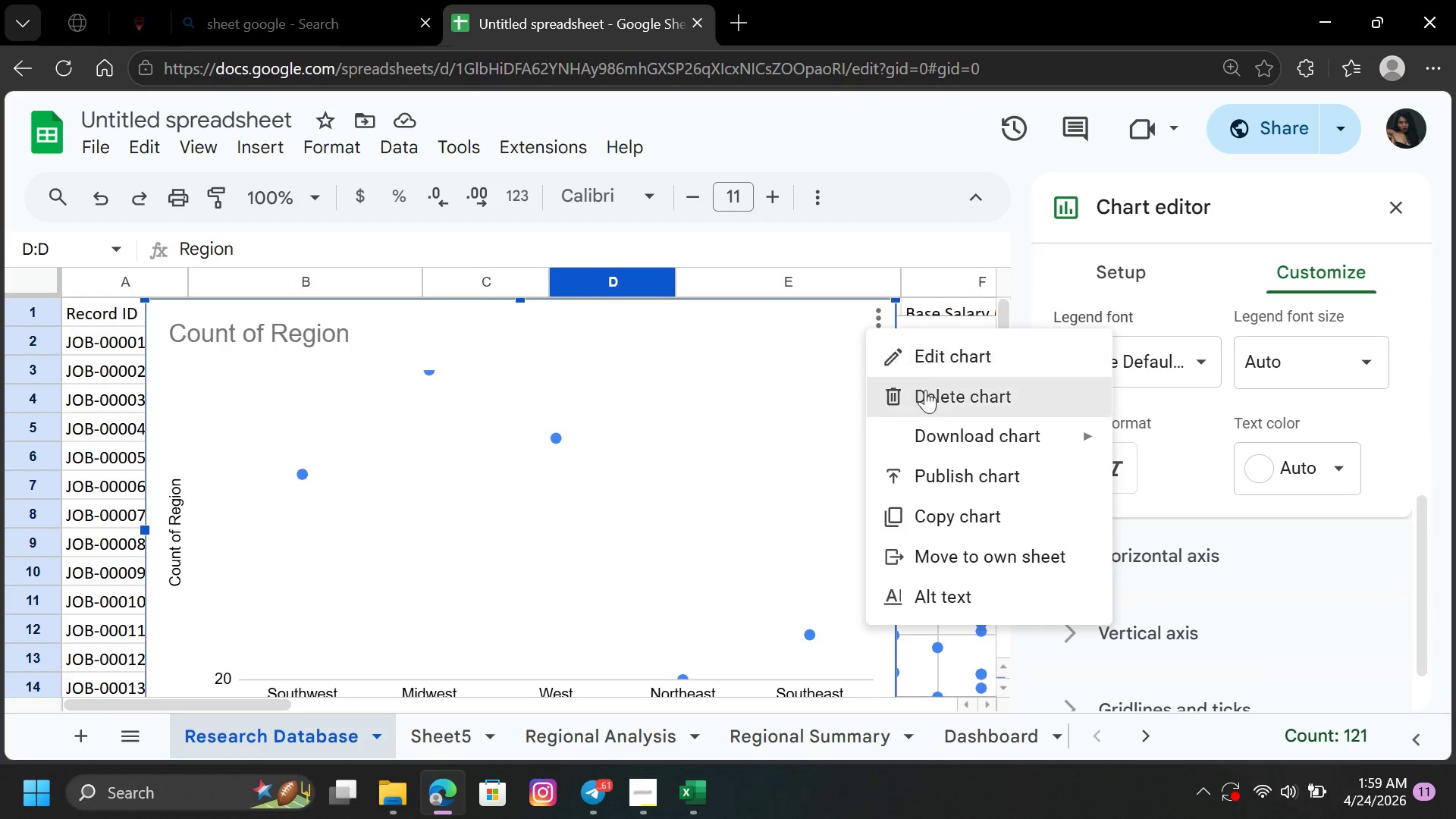 
left_click([931, 397])
 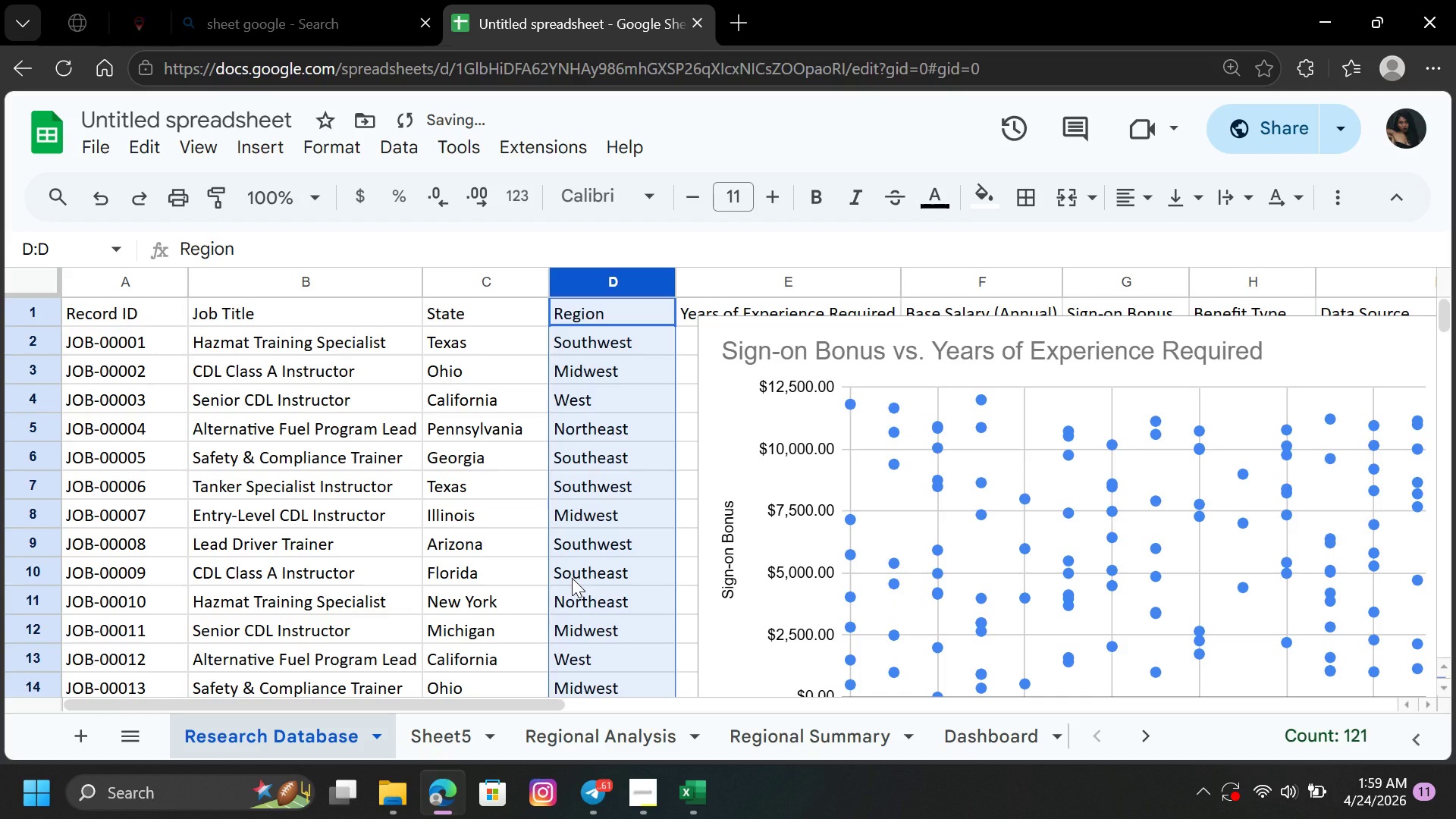 
left_click([770, 741])
 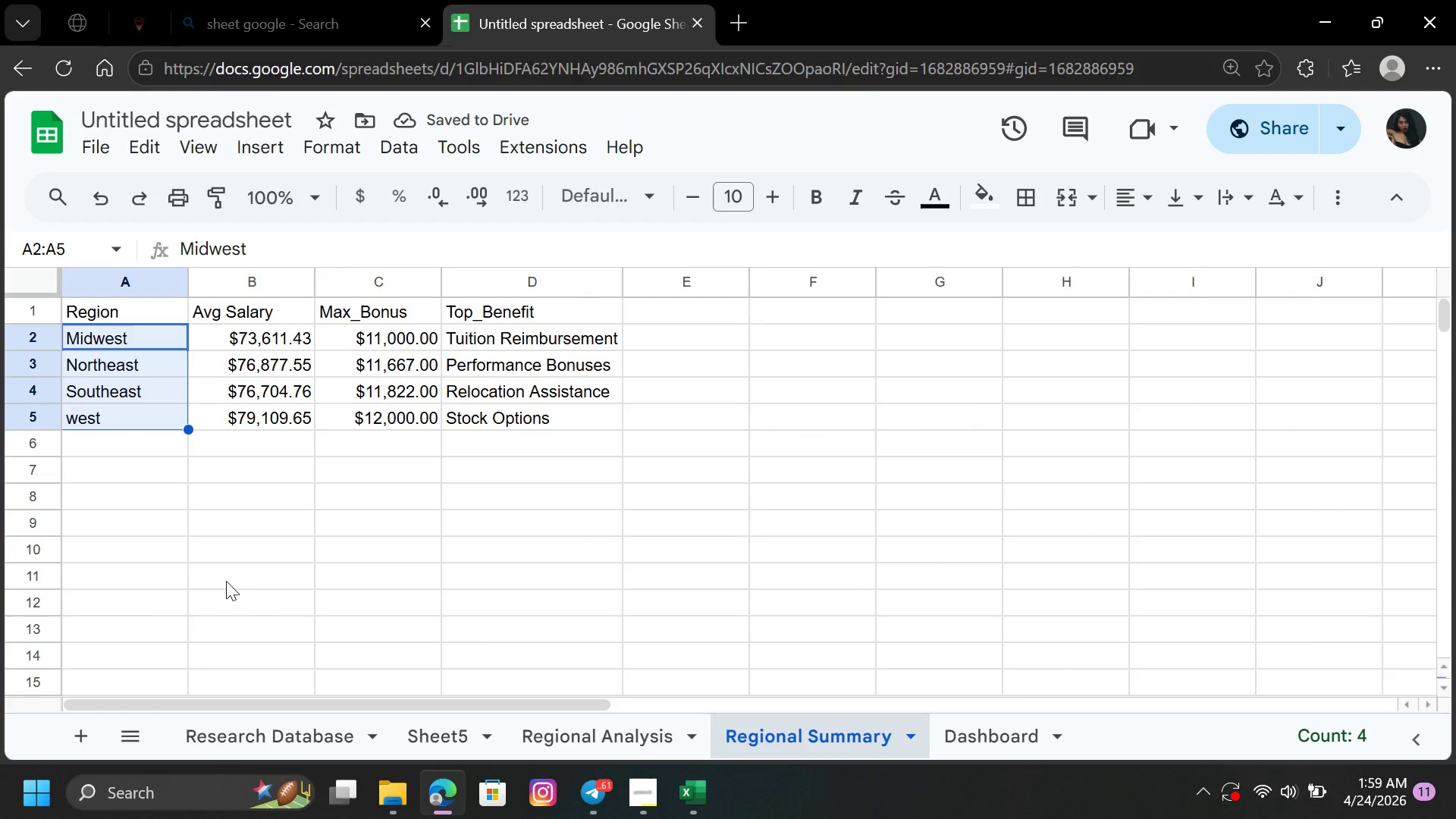 
left_click([160, 541])
 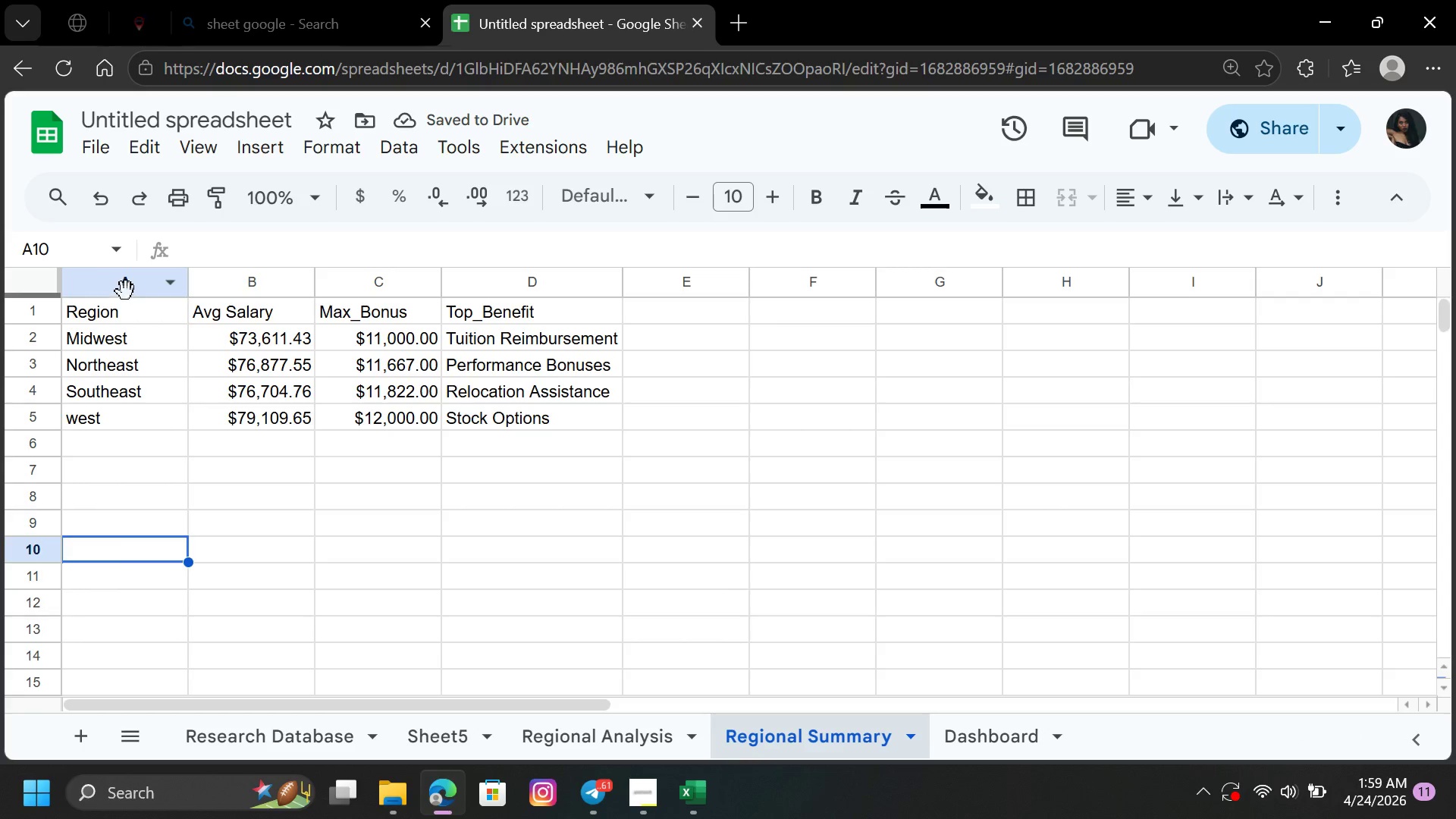 
left_click([126, 287])
 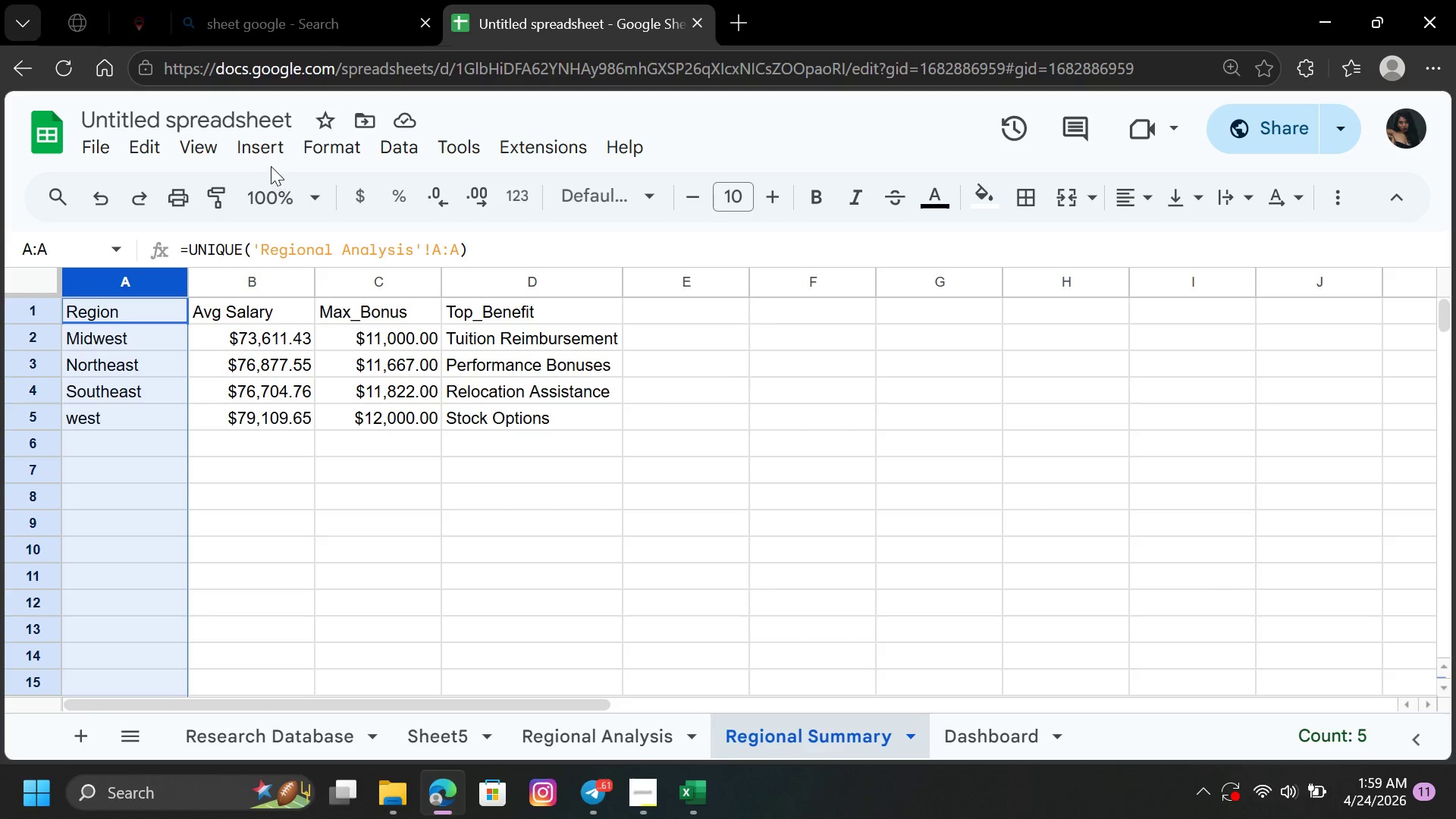 
left_click([266, 153])
 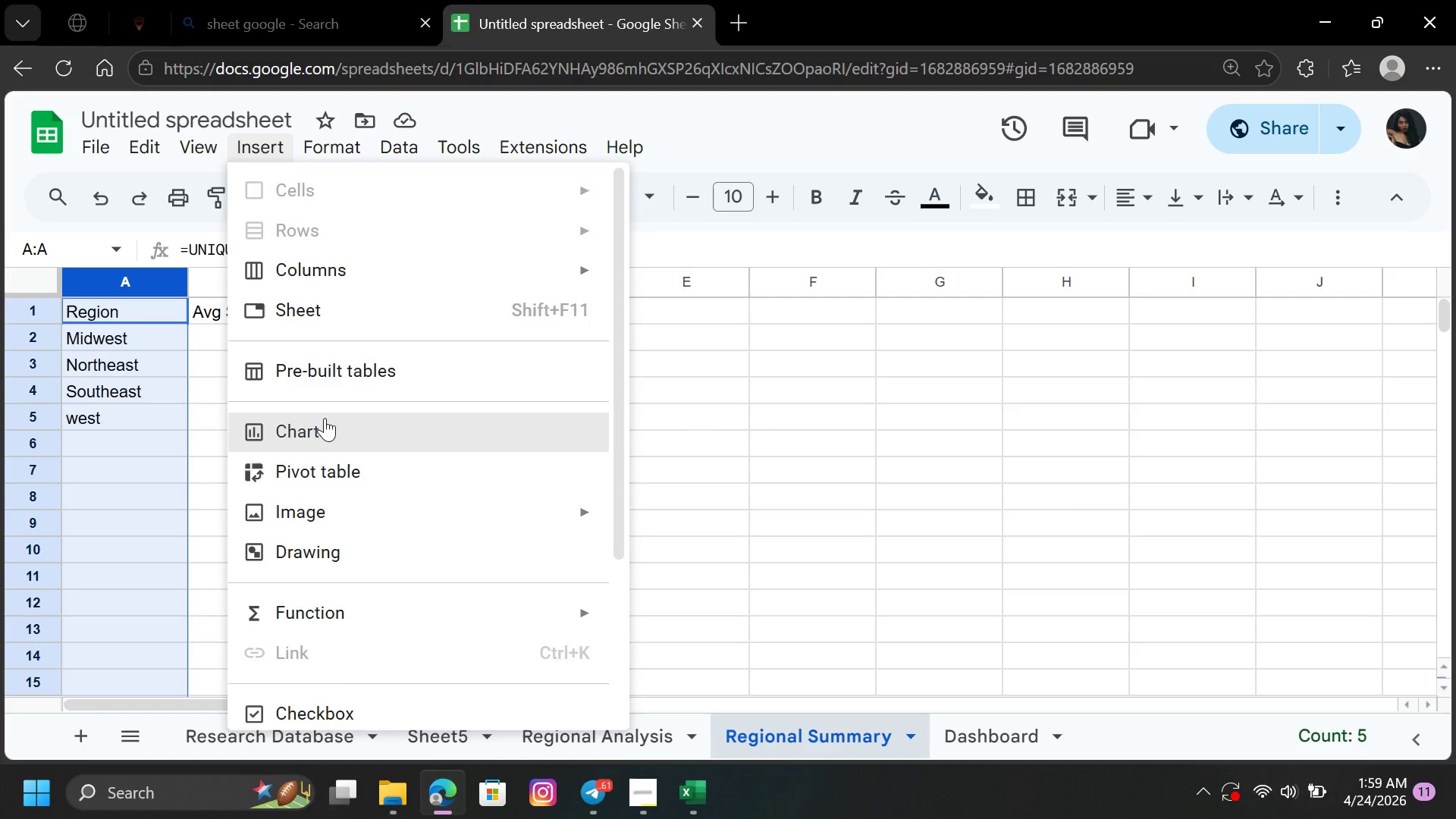 
left_click([325, 430])
 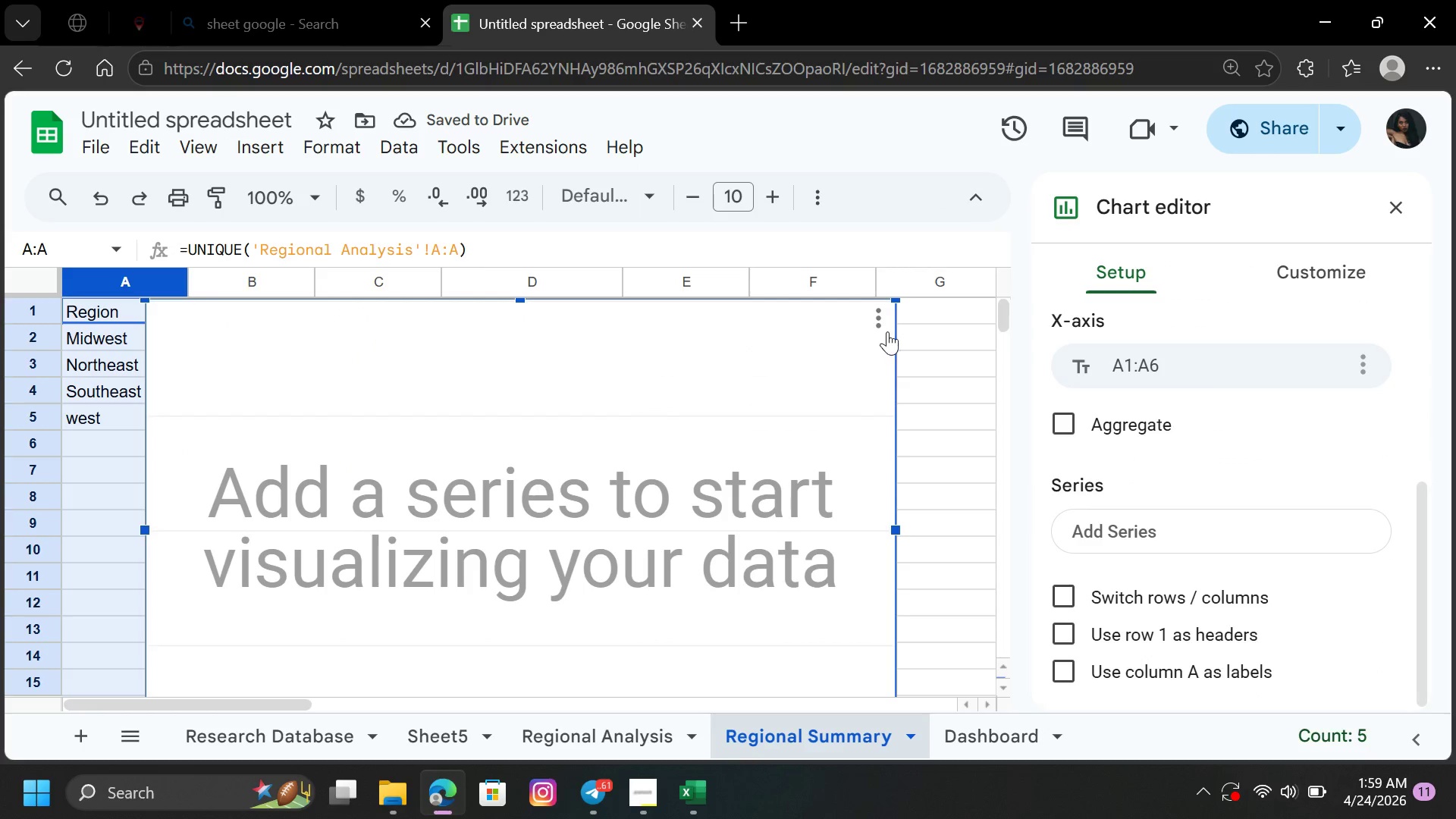 
wait(6.02)
 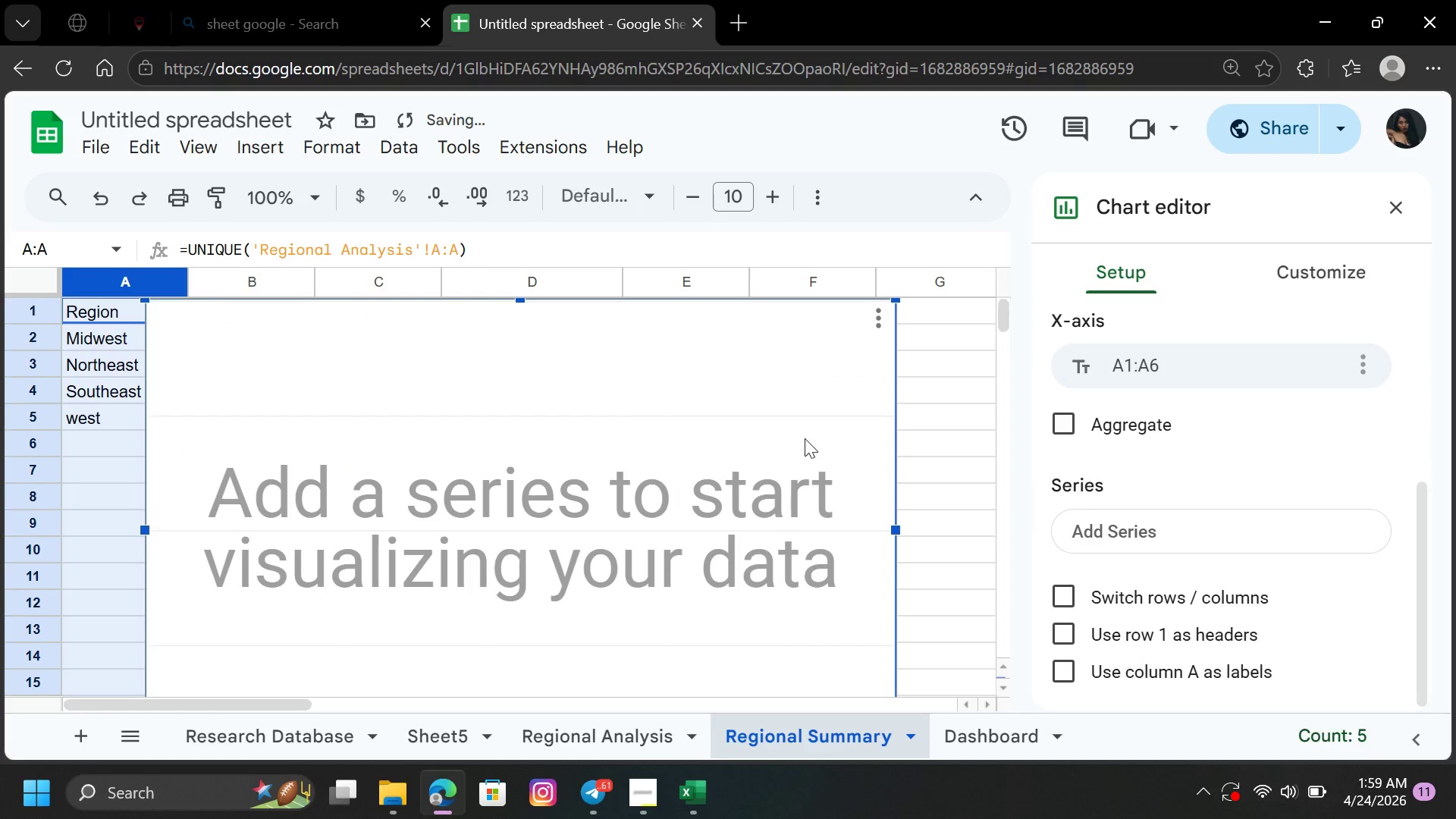 
left_click([886, 320])
 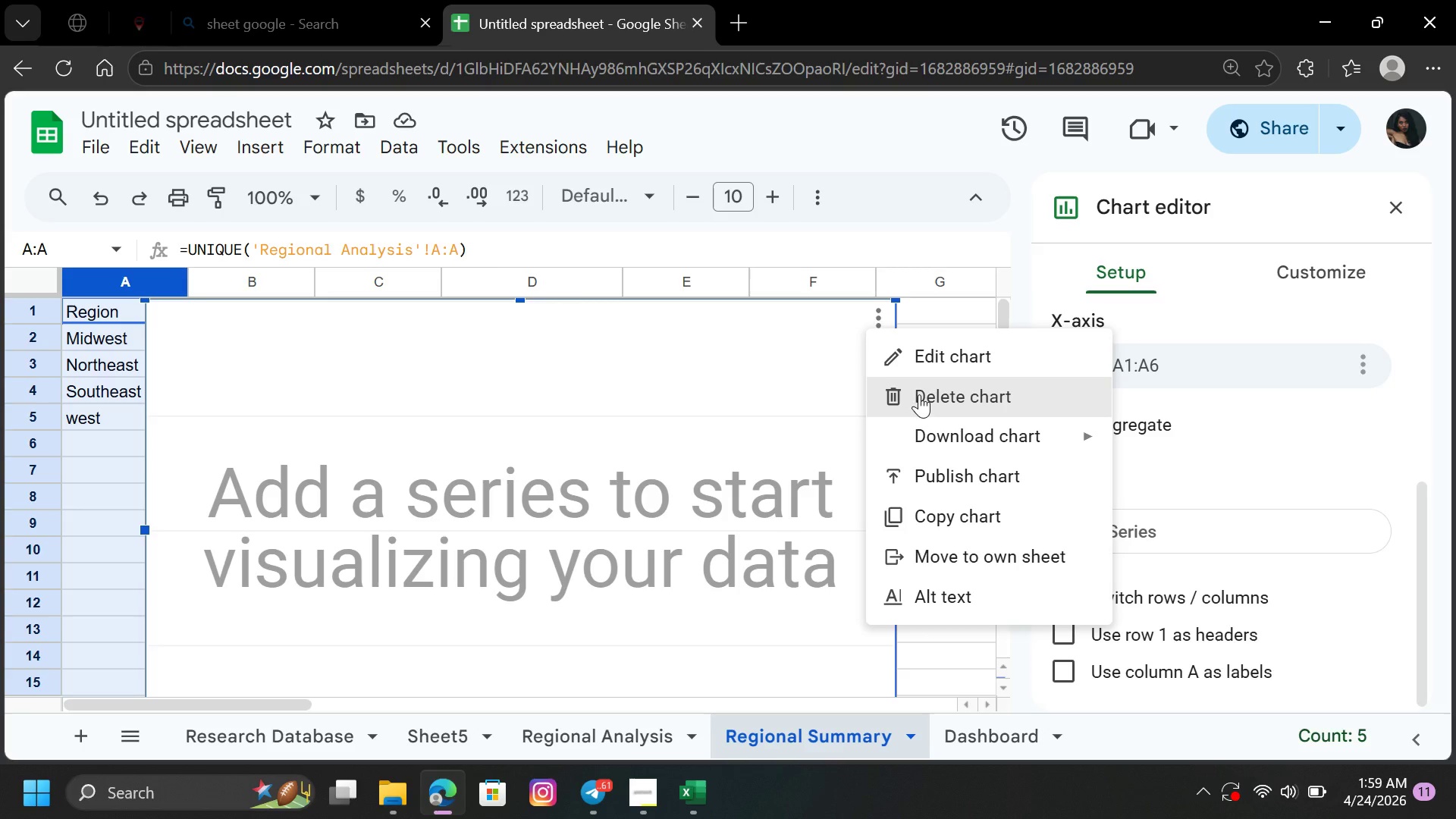 
left_click([920, 397])
 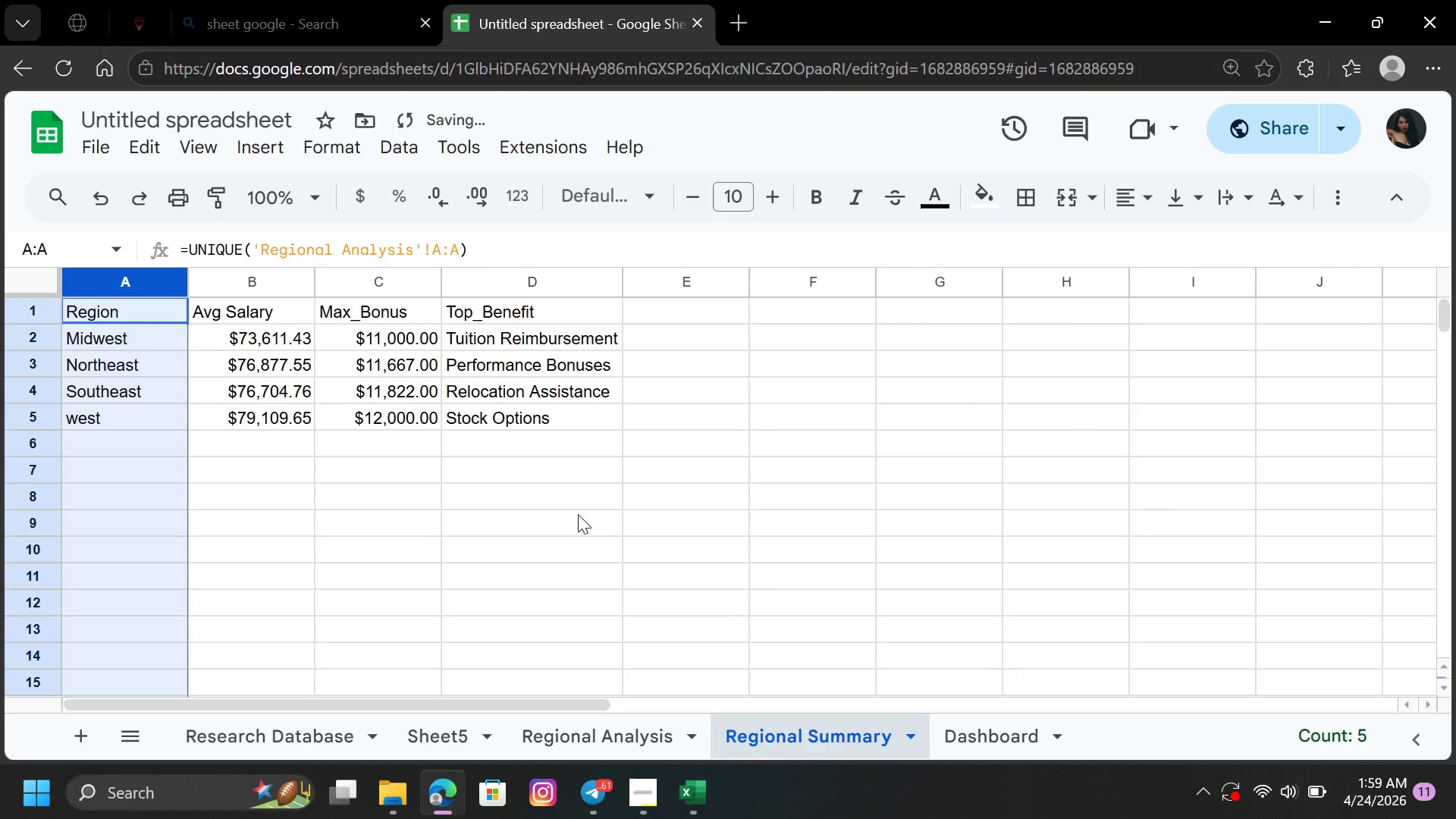 
left_click([570, 516])
 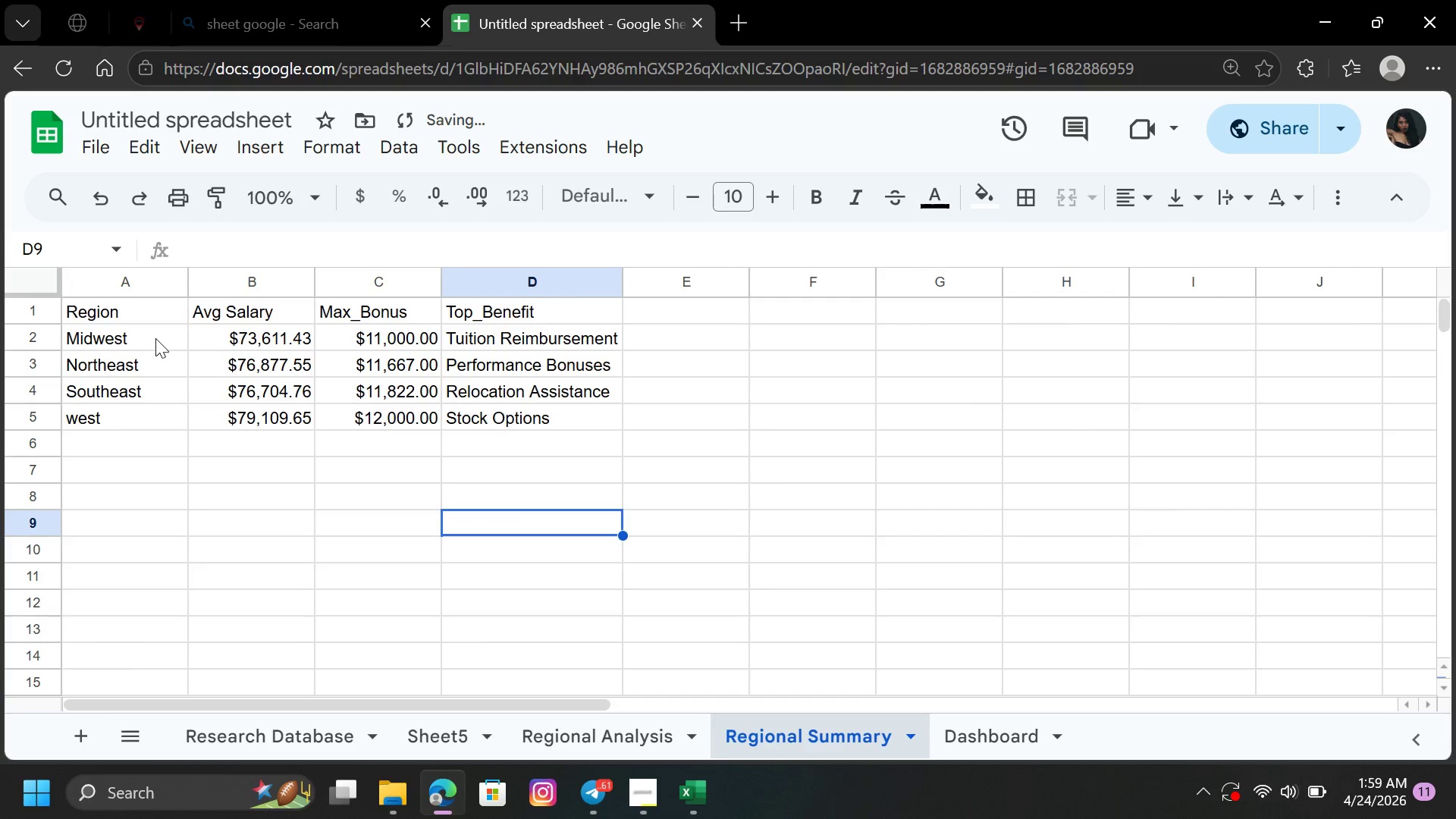 
left_click_drag(start_coordinate=[155, 337], to_coordinate=[147, 410])
 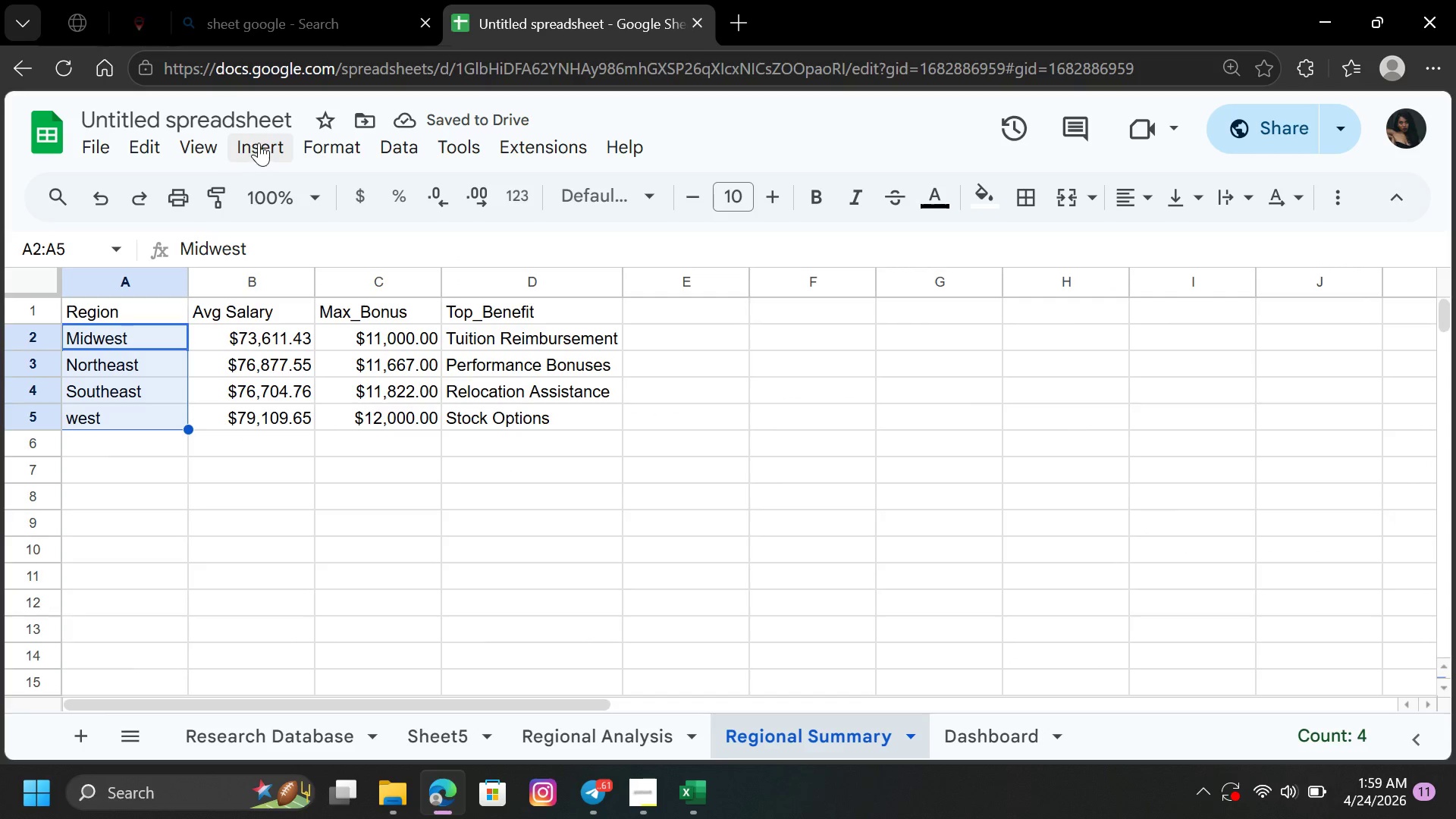 
left_click([259, 143])
 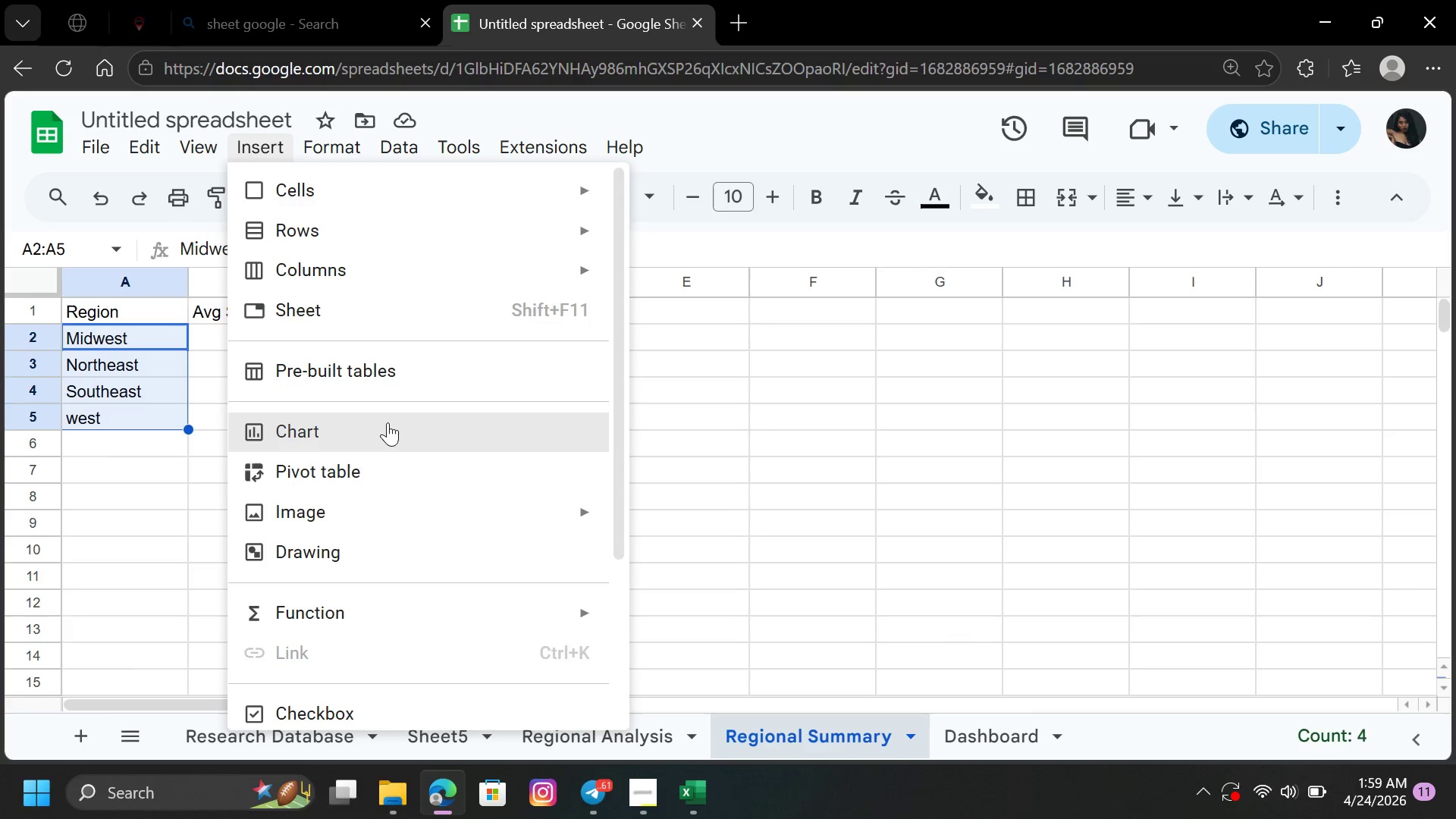 
left_click([390, 434])
 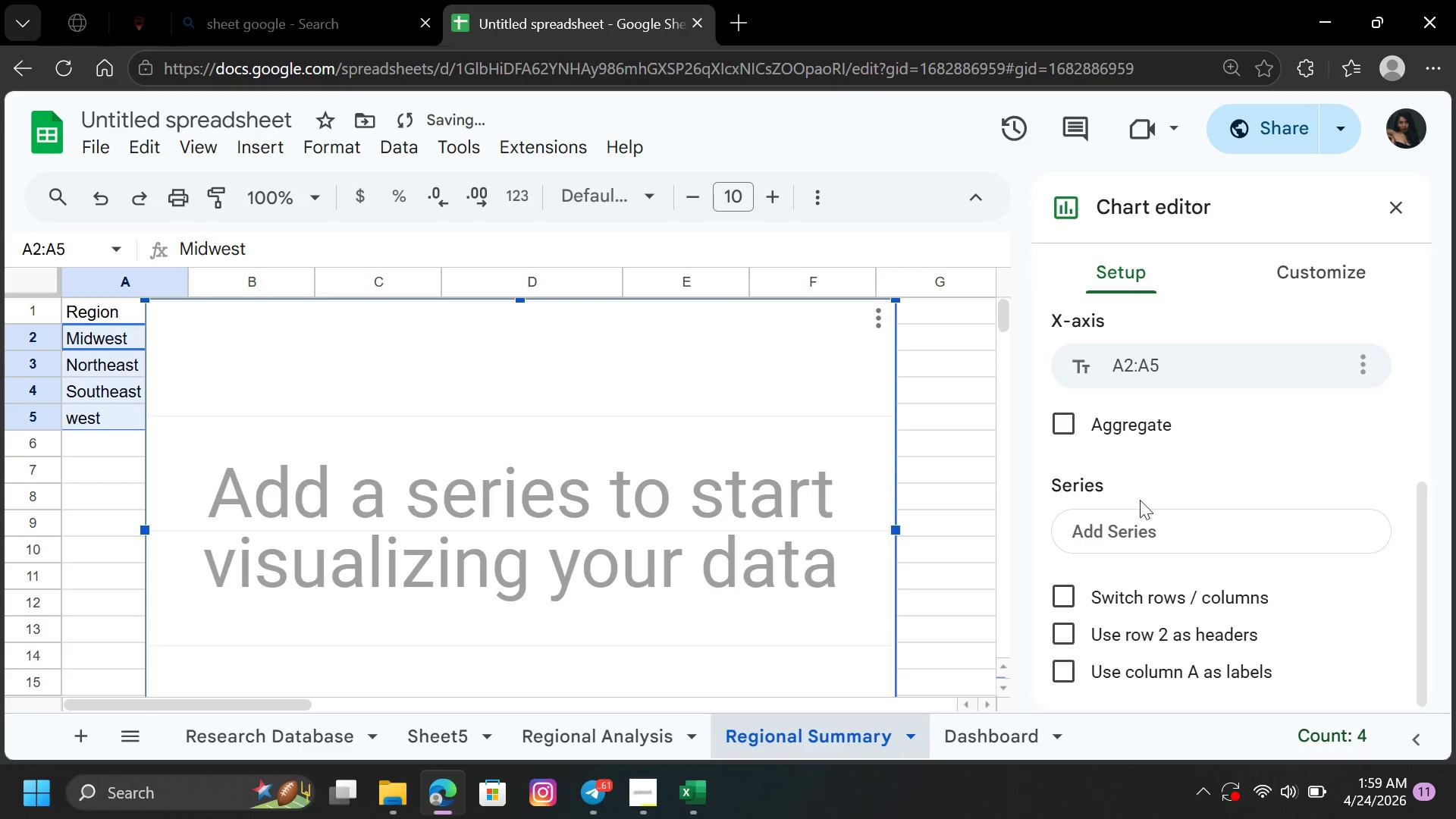 
left_click([1163, 522])
 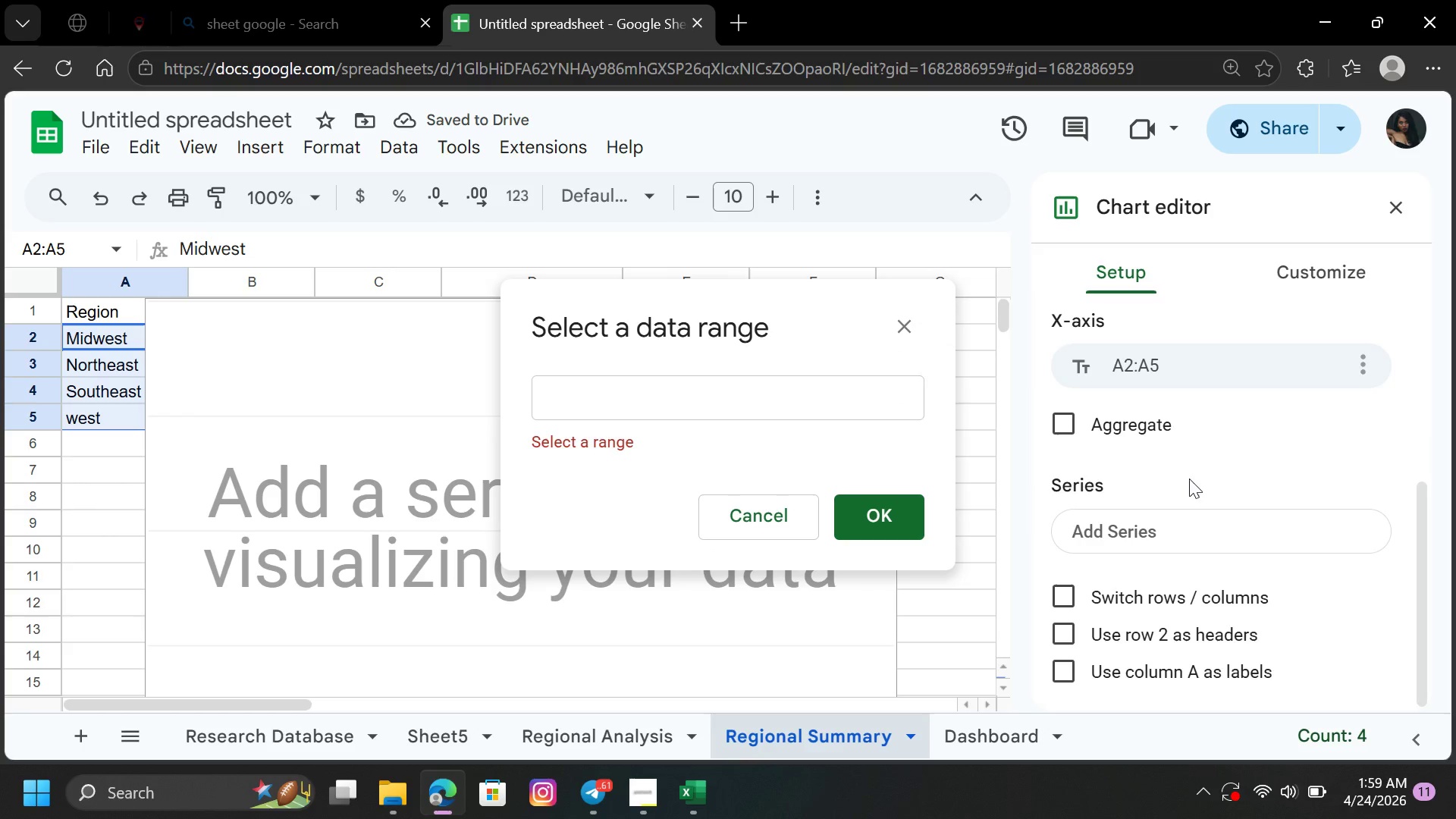 
left_click([1193, 470])
 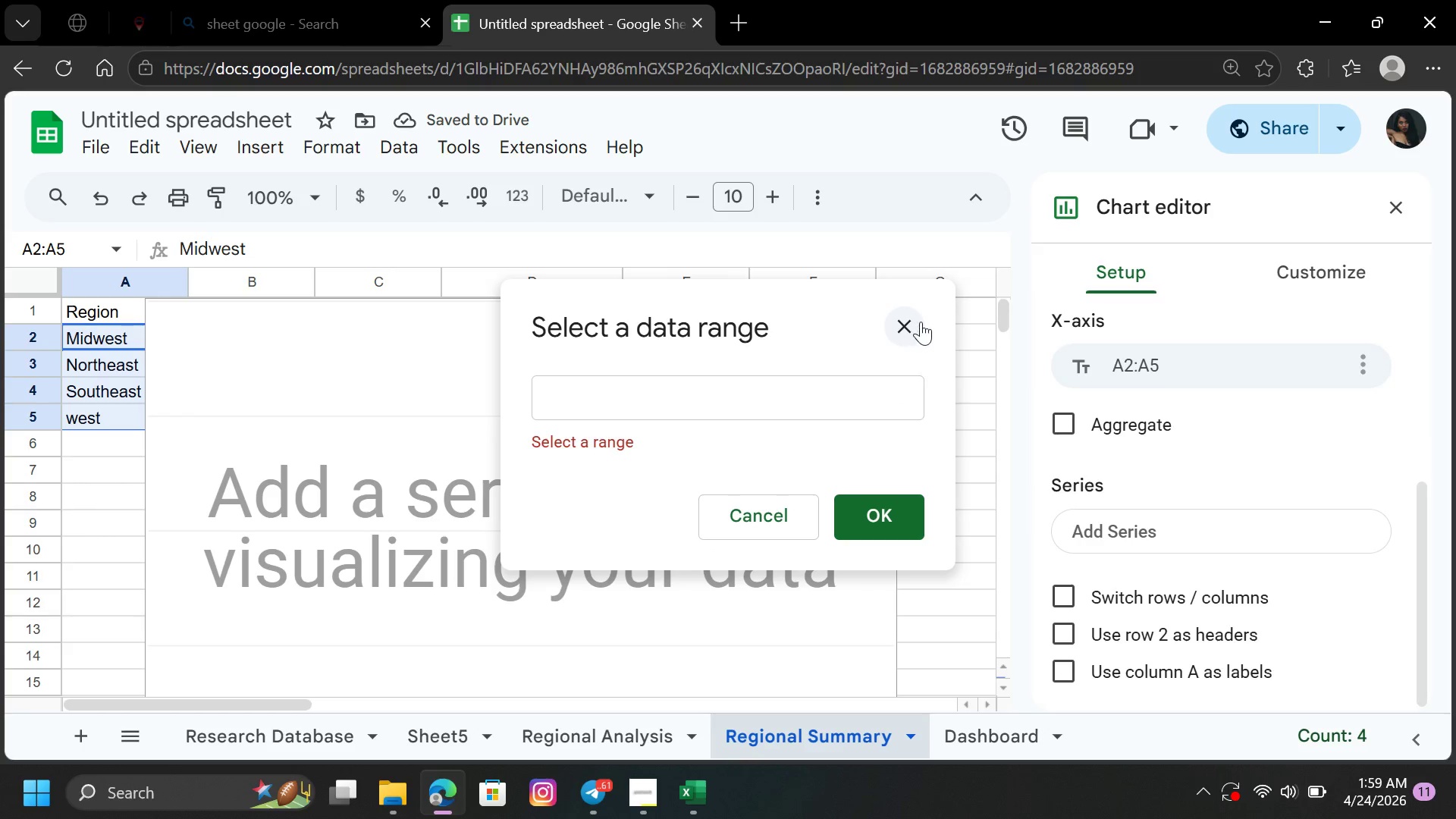 
left_click([900, 315])
 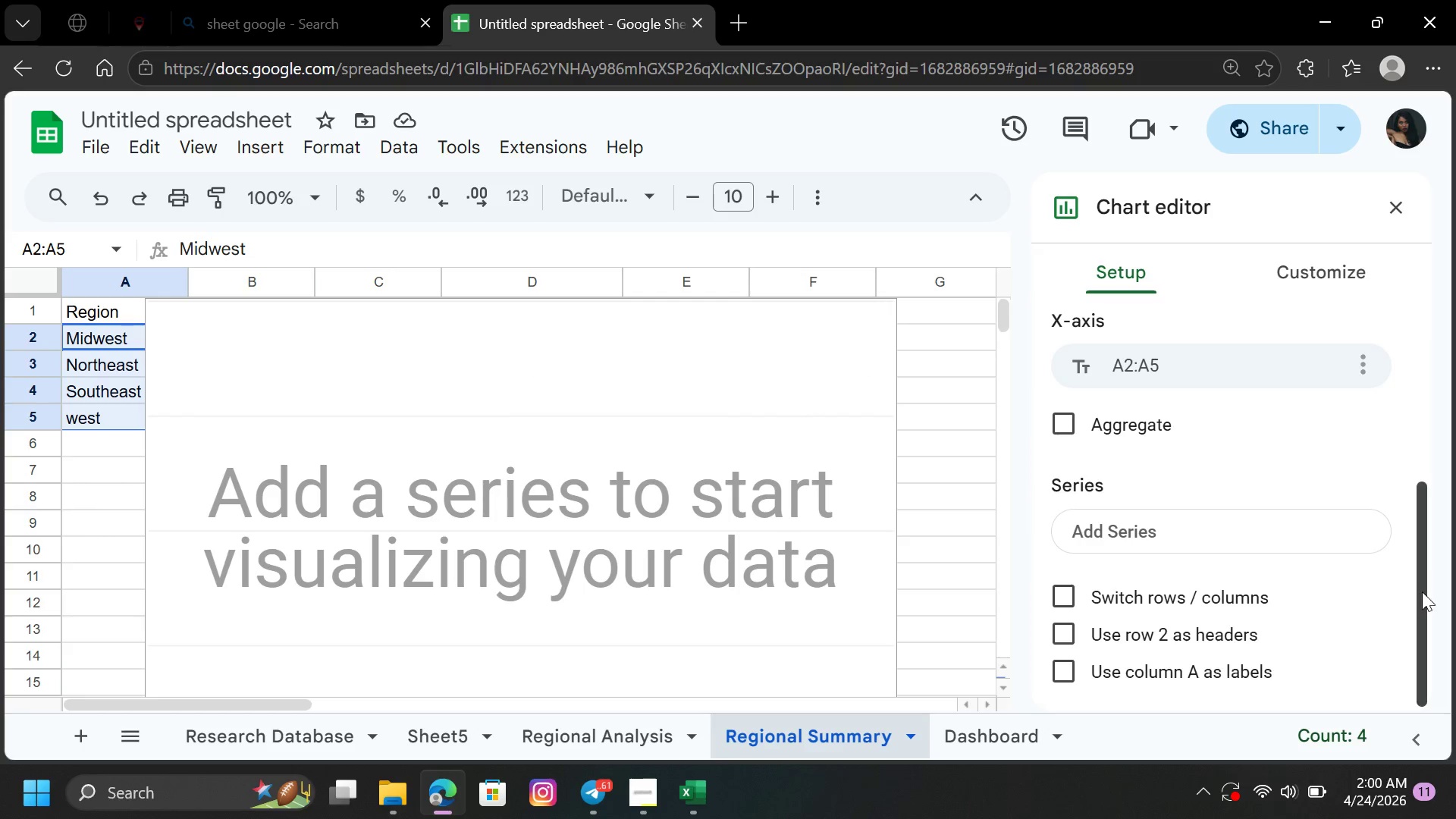 
left_click_drag(start_coordinate=[1423, 635], to_coordinate=[1420, 667])
 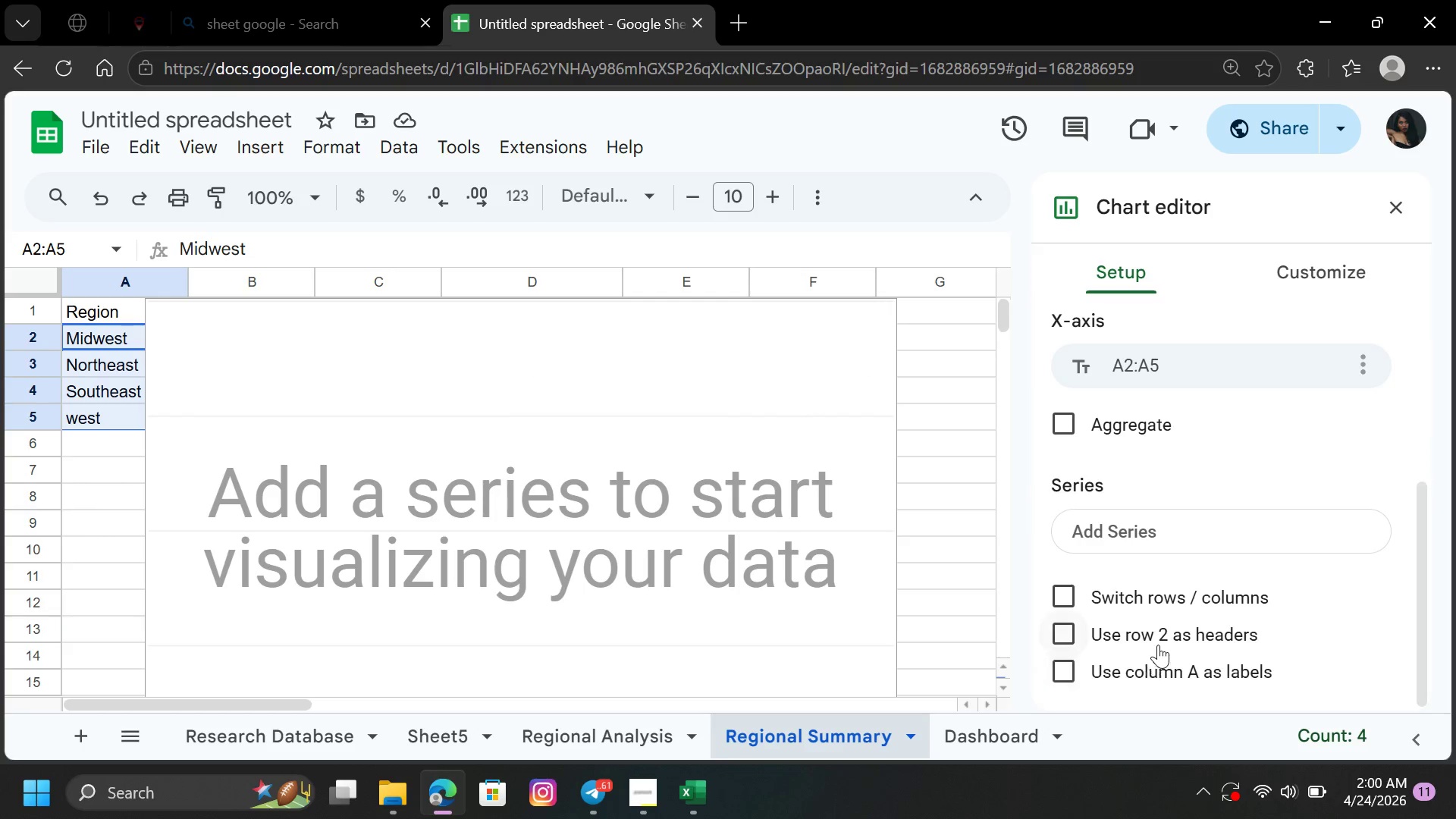 
left_click([1163, 637])
 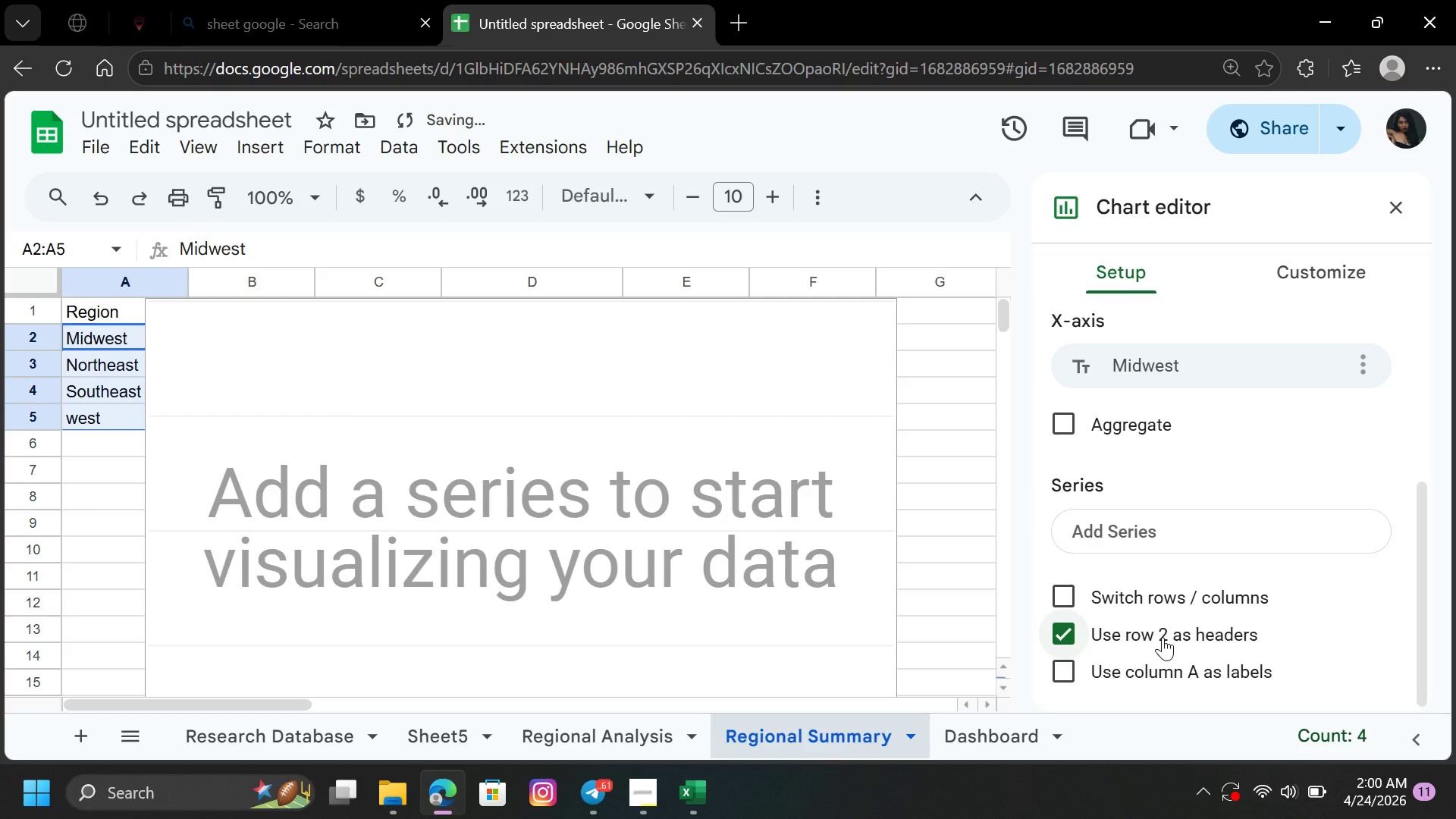 
left_click([1163, 637])
 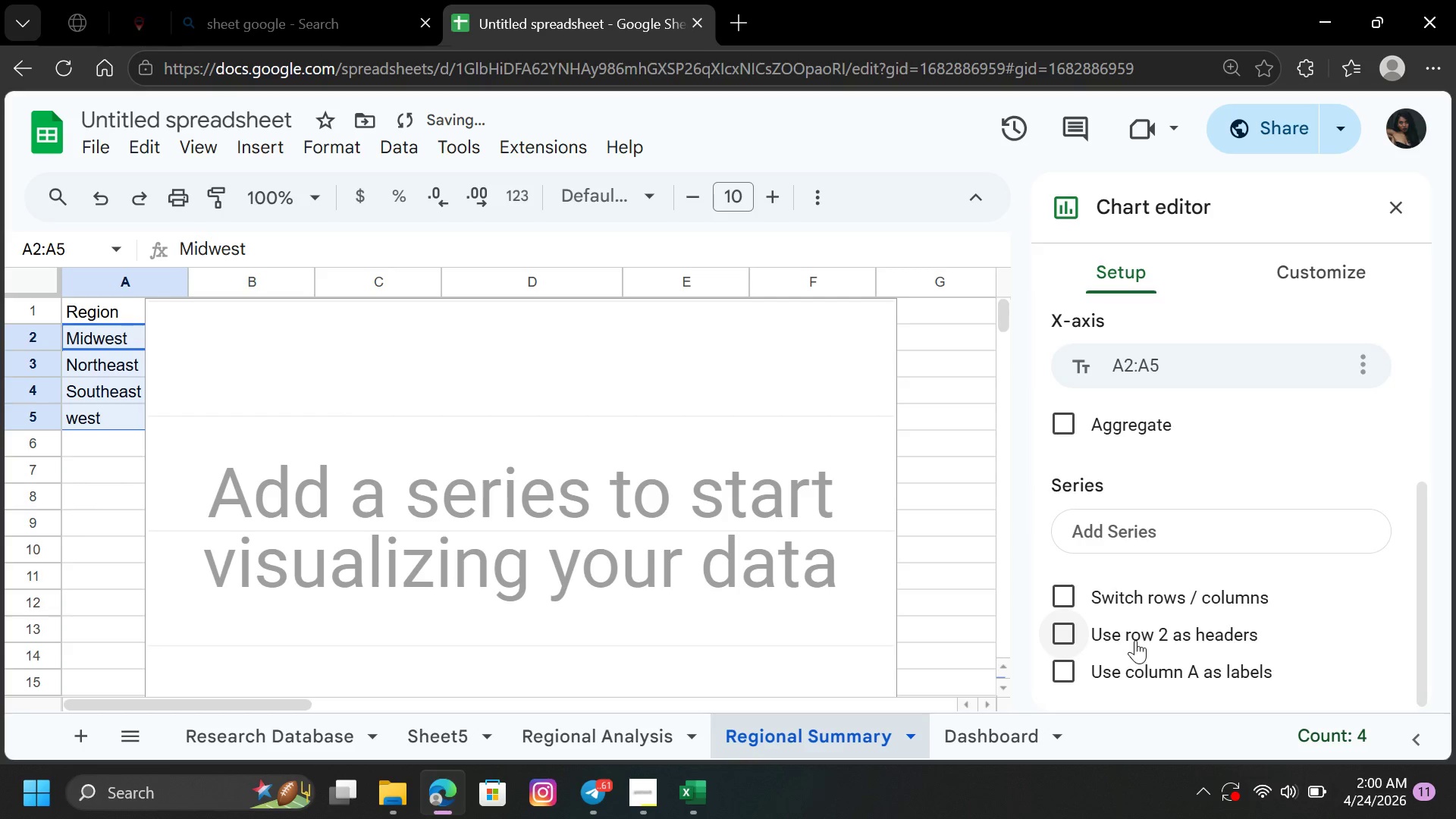 
left_click([1138, 637])
 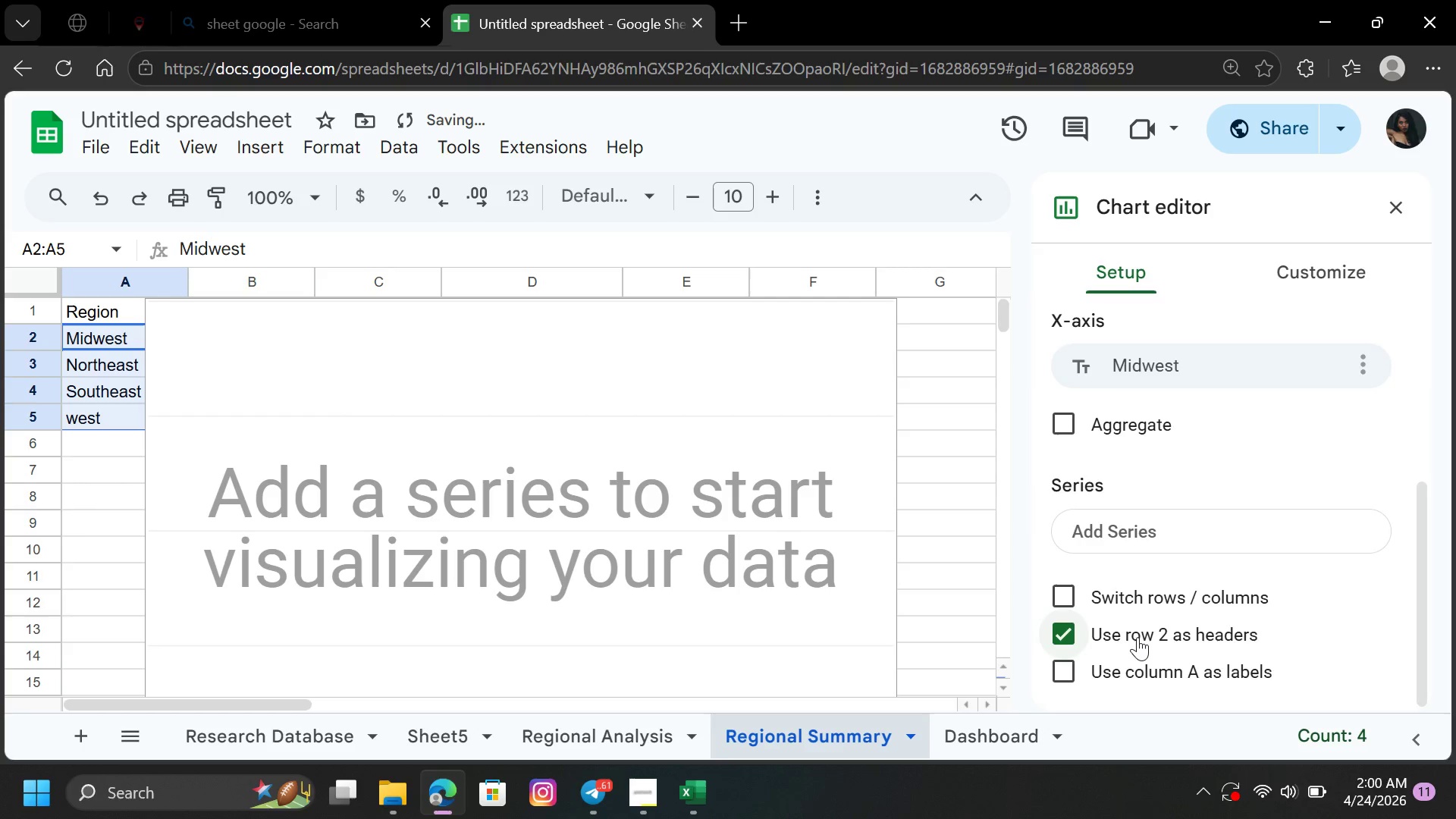 
left_click([1138, 637])
 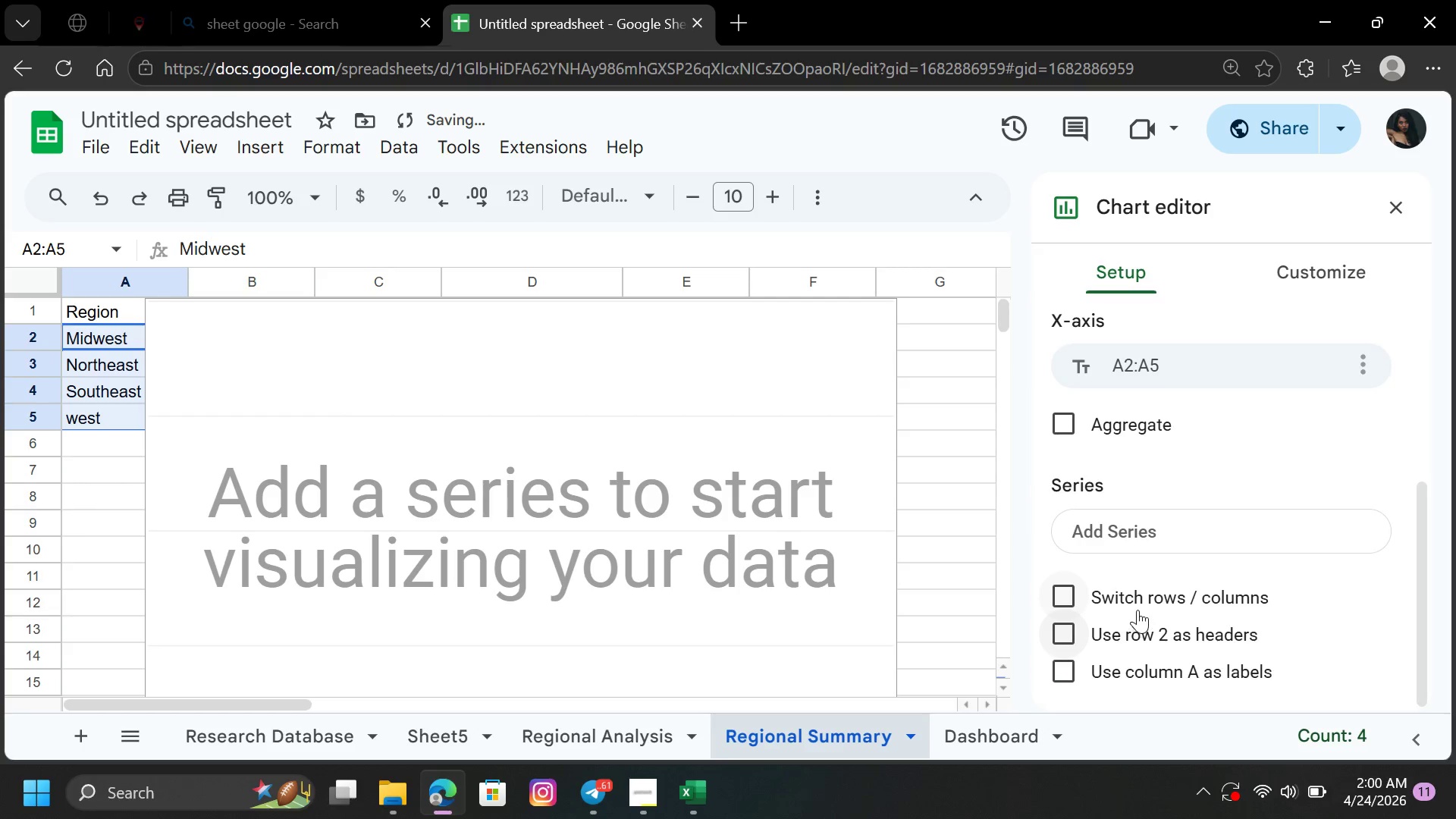 
left_click([1138, 607])
 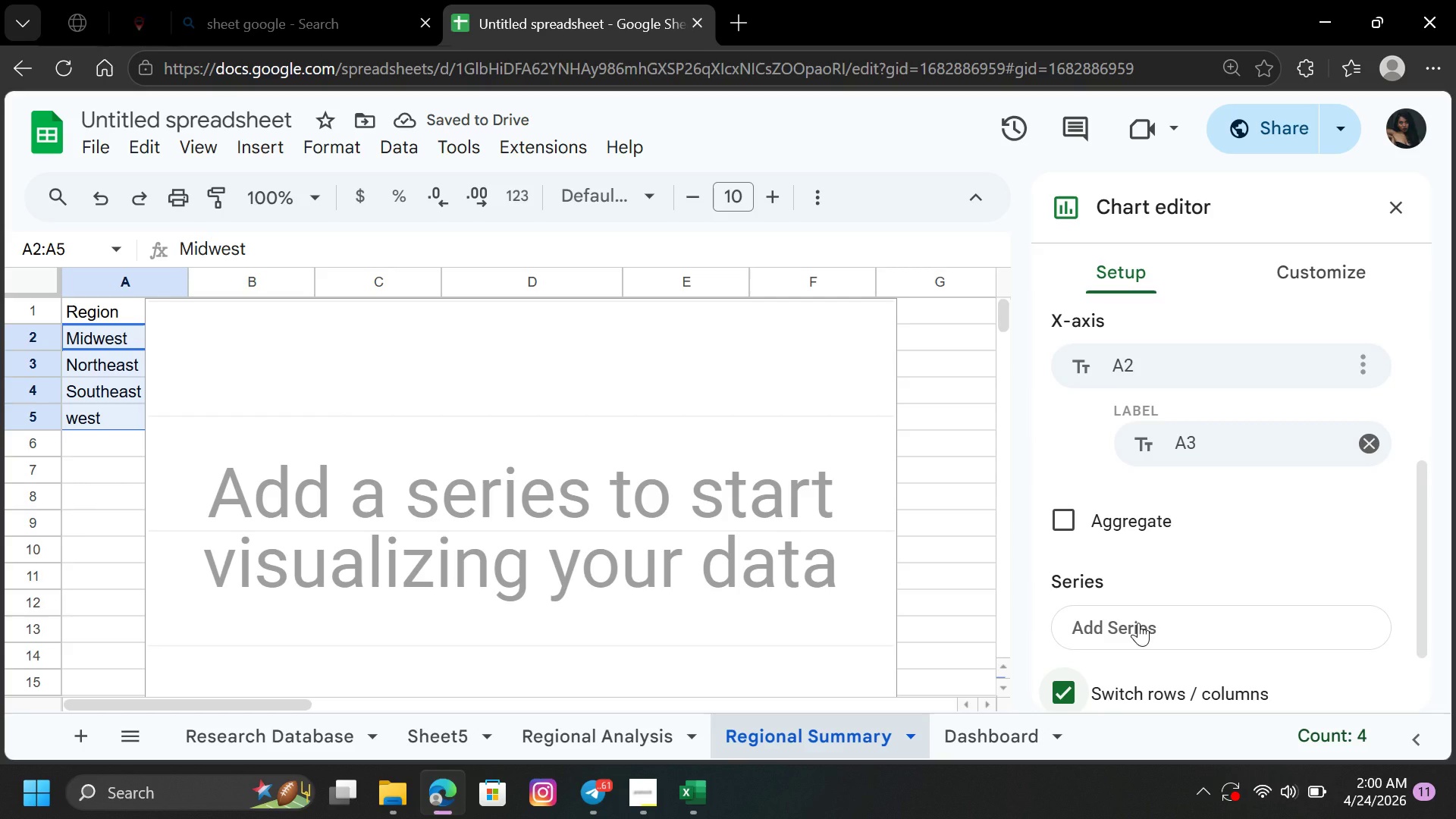 
left_click([1112, 686])
 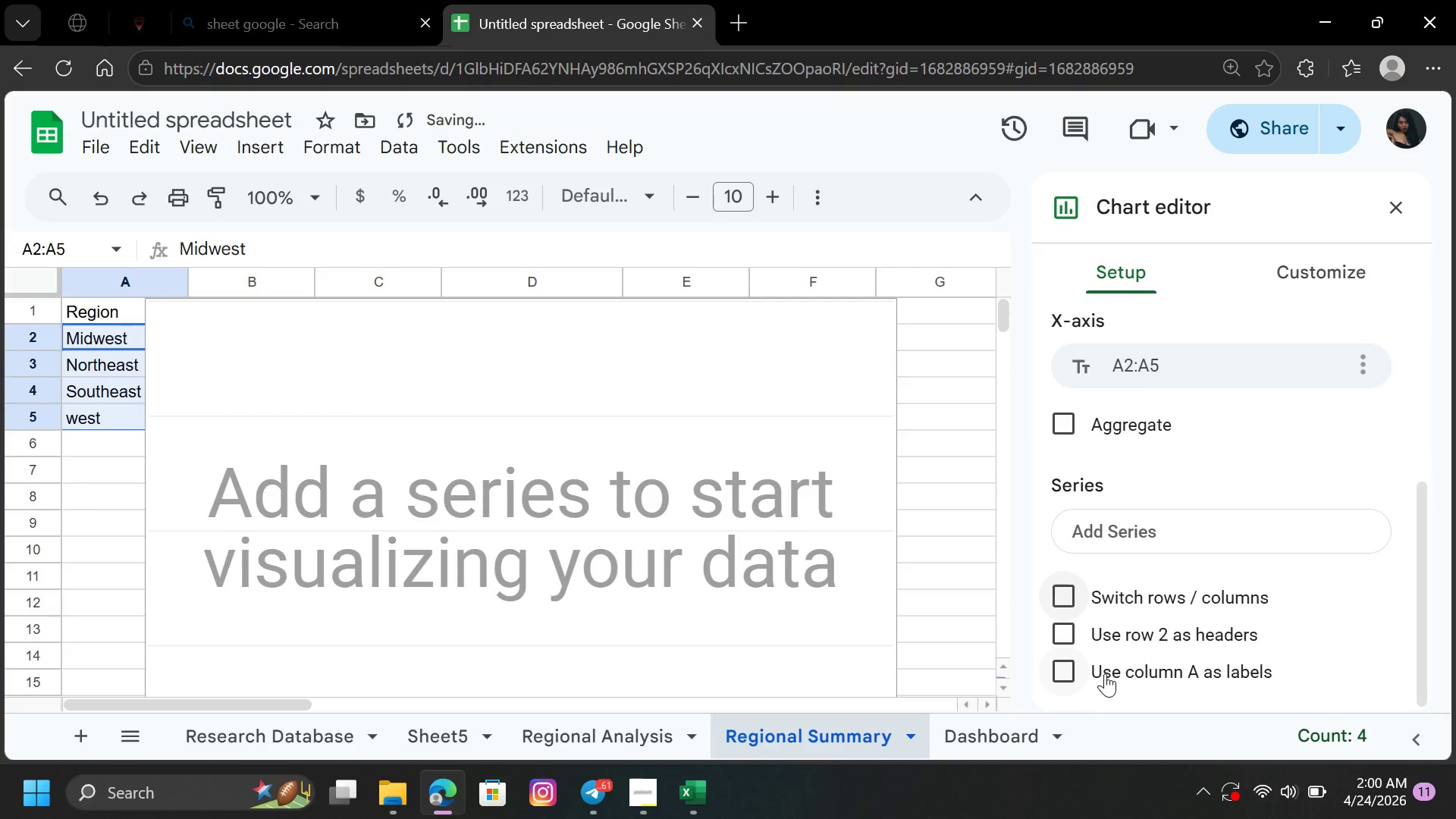 
left_click([1103, 670])
 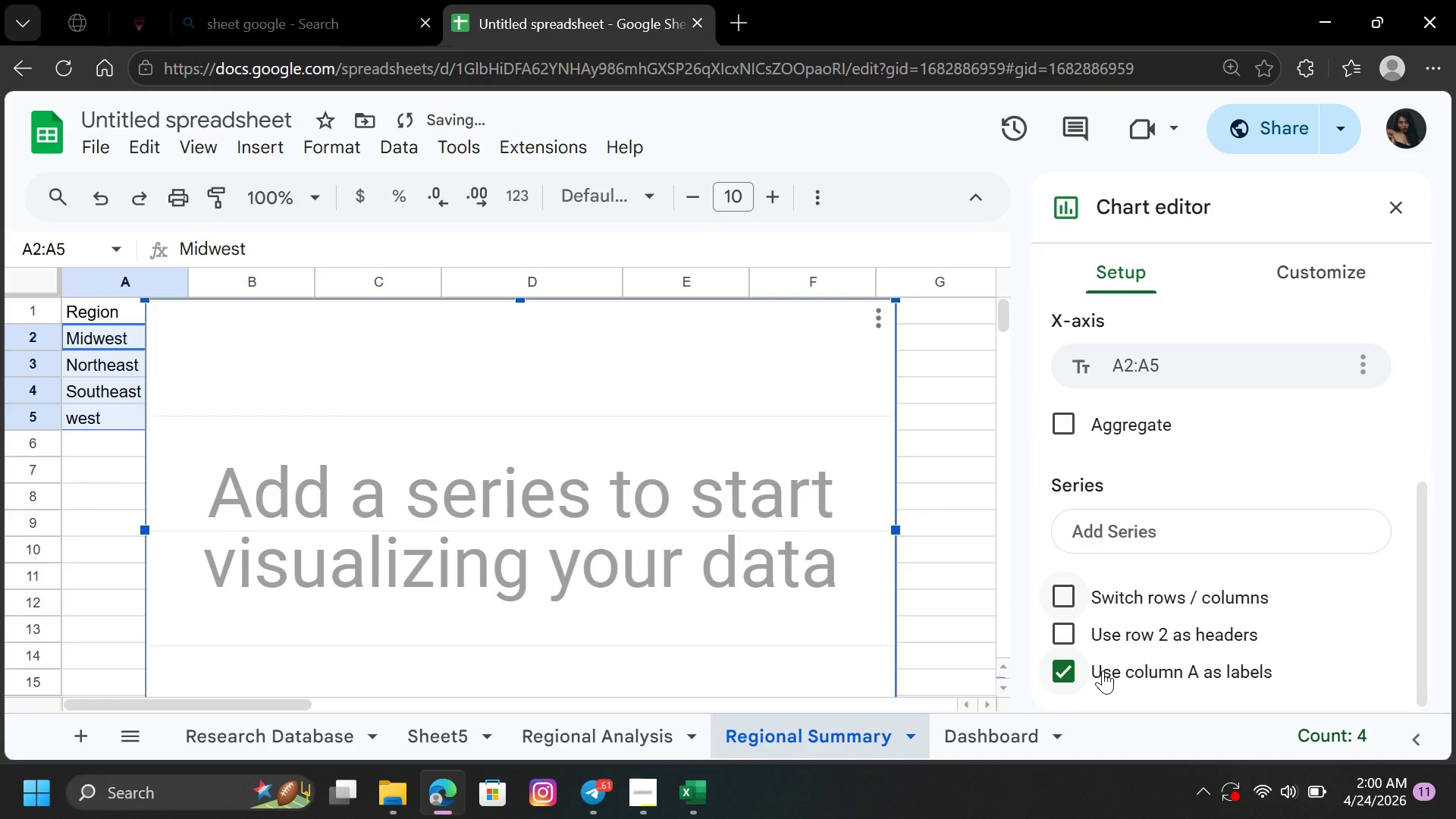 
left_click([1103, 670])
 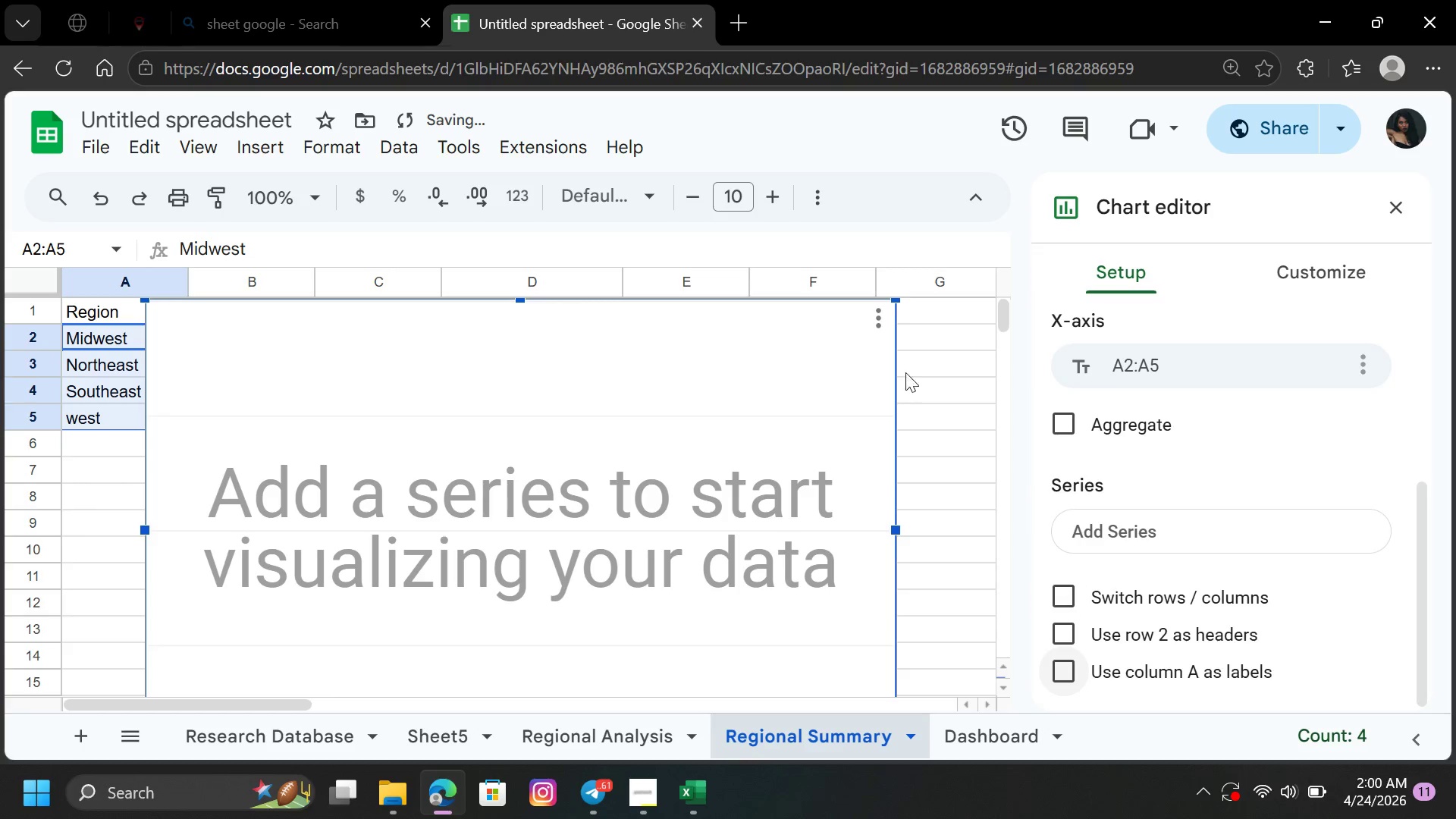 
left_click([880, 303])
 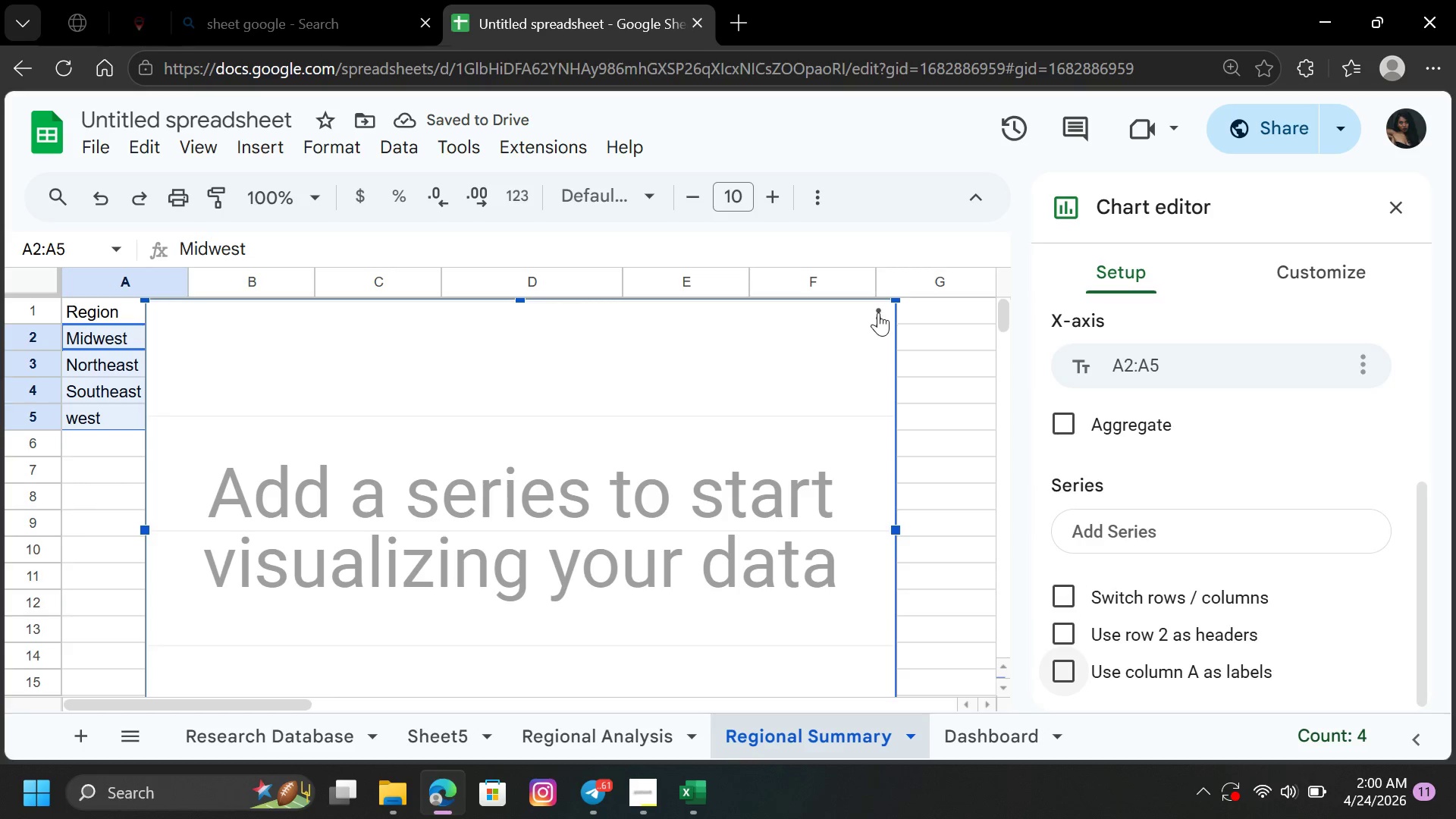 
left_click_drag(start_coordinate=[878, 313], to_coordinate=[924, 397])
 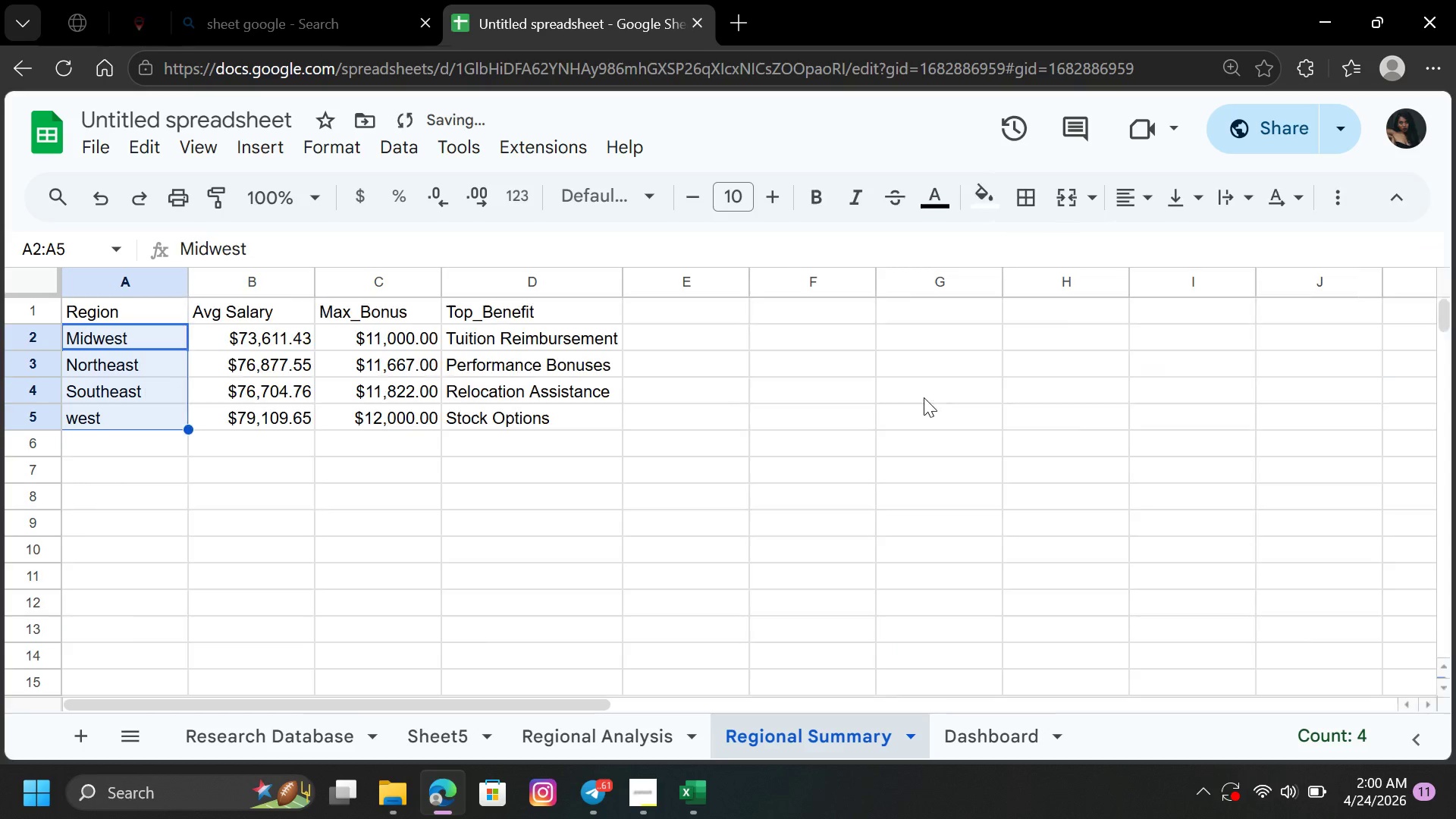 
left_click([924, 397])
 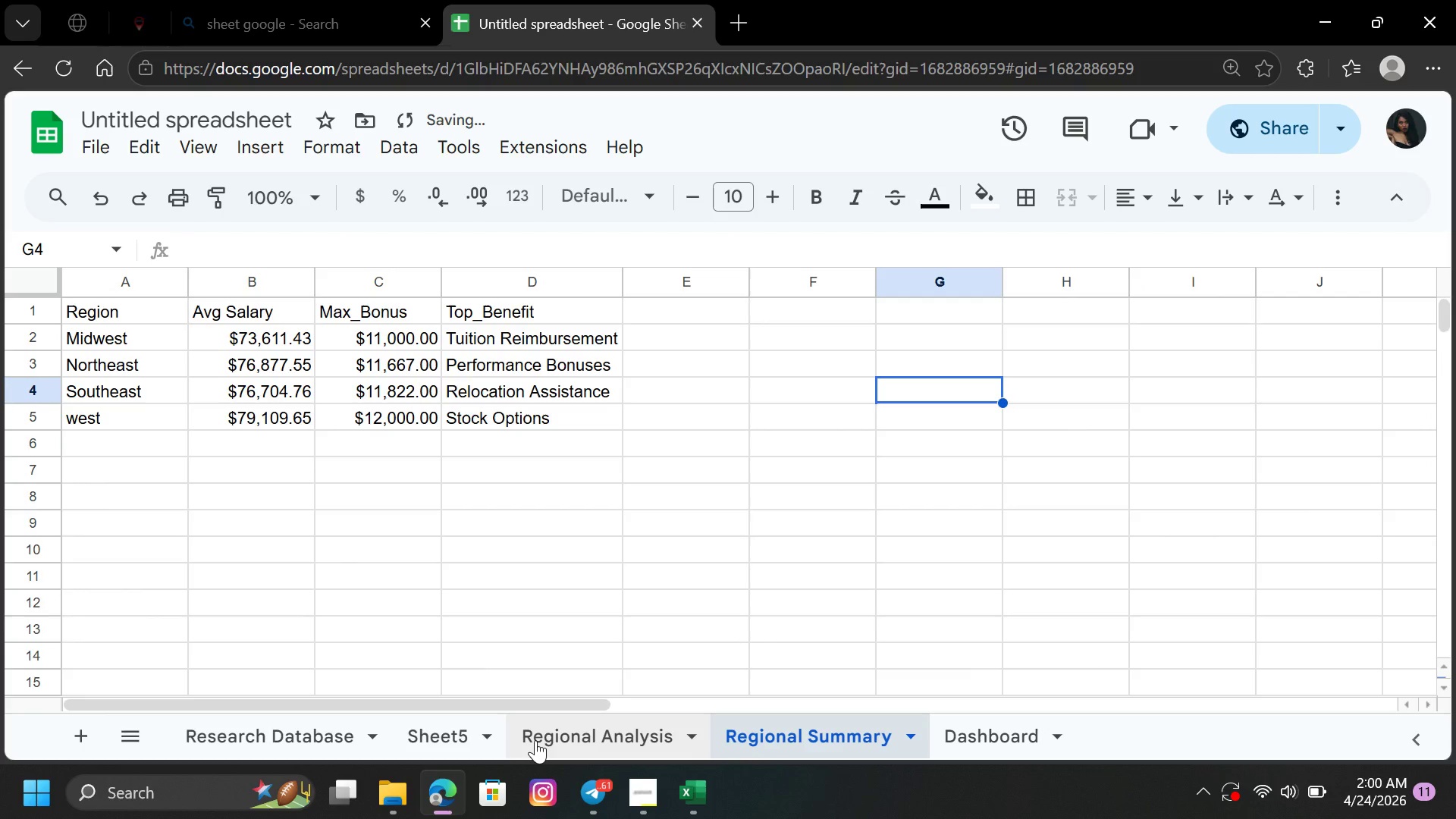 
left_click([306, 730])
 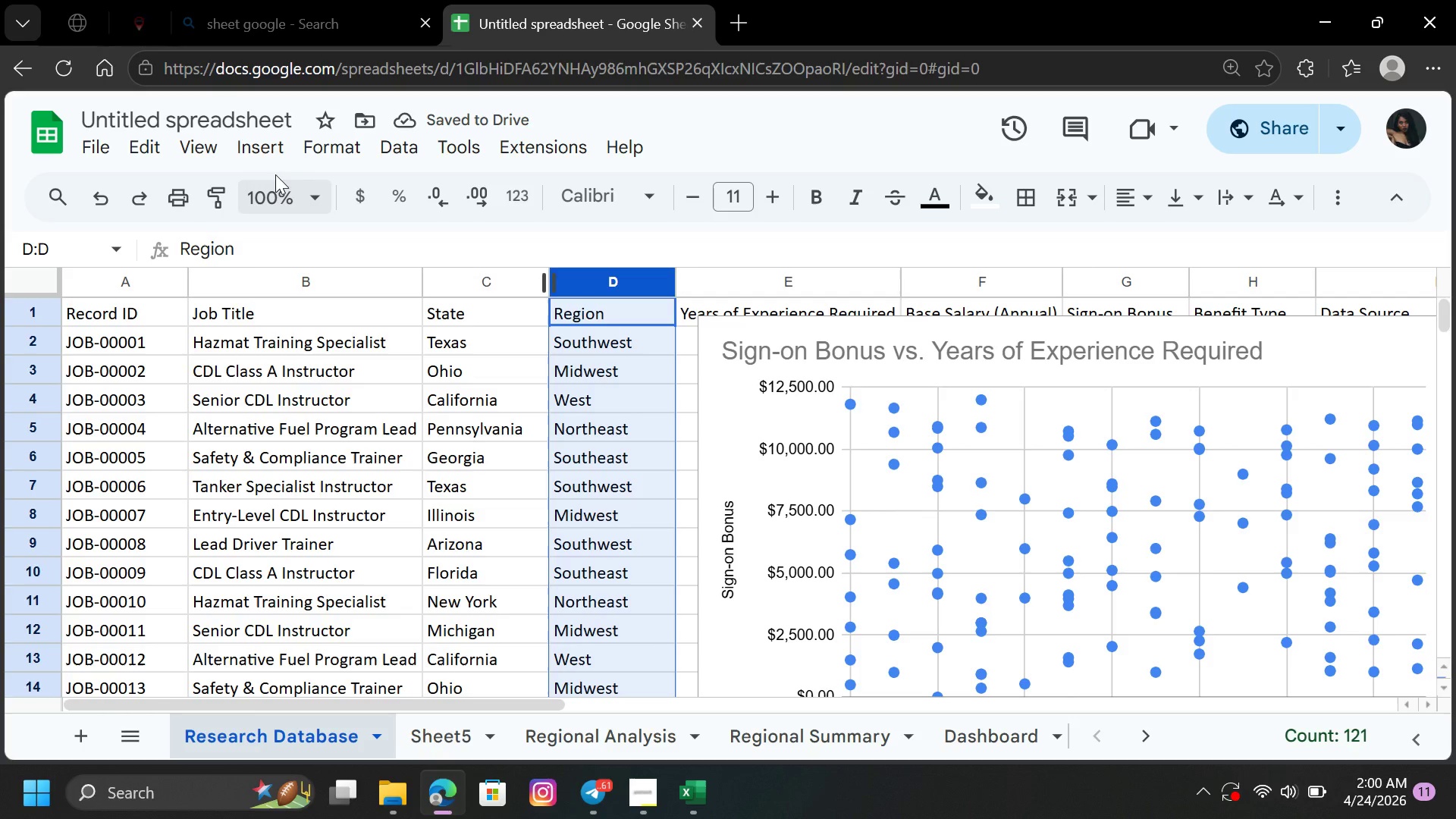 
left_click([251, 138])
 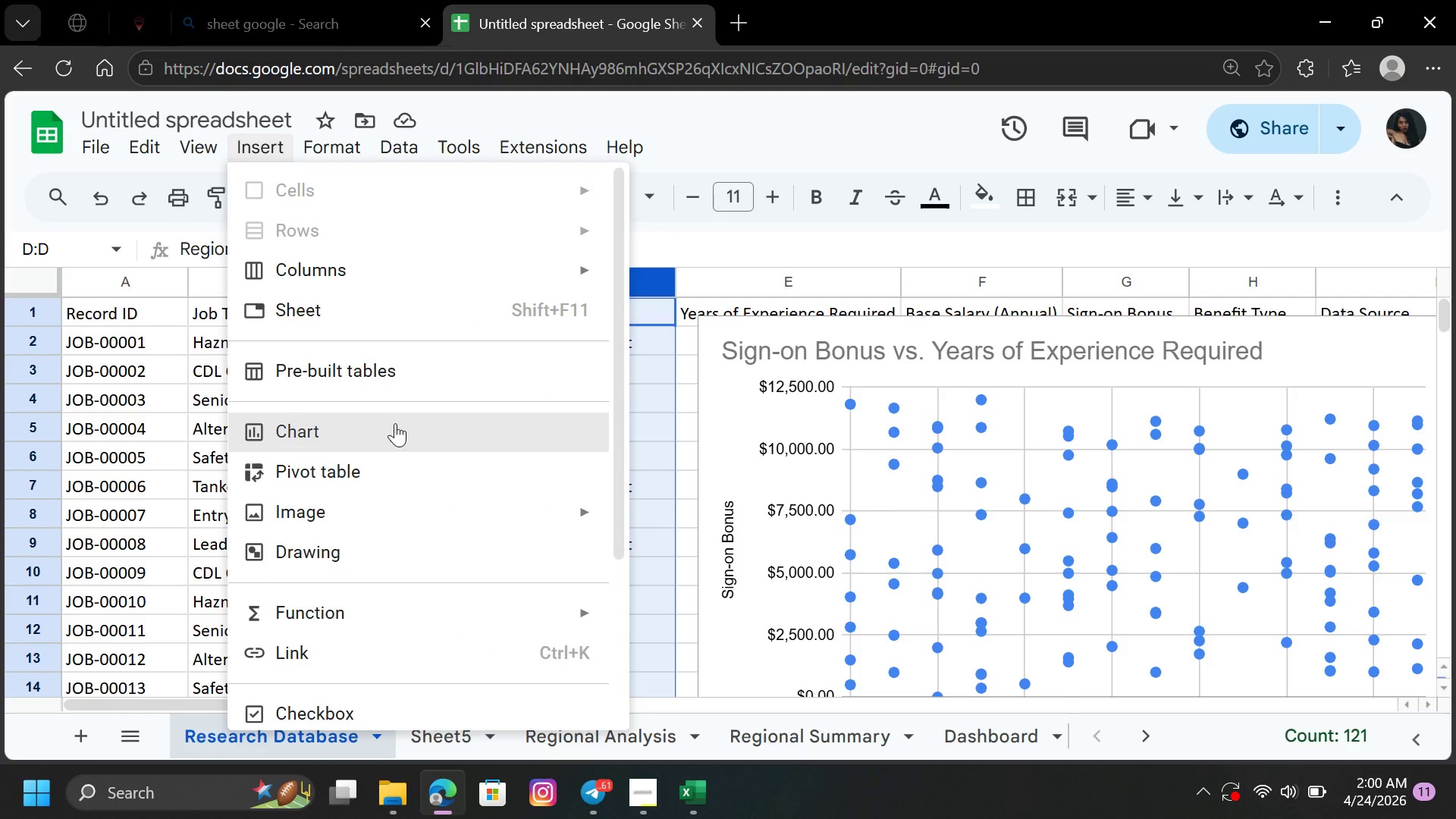 
left_click([396, 425])
 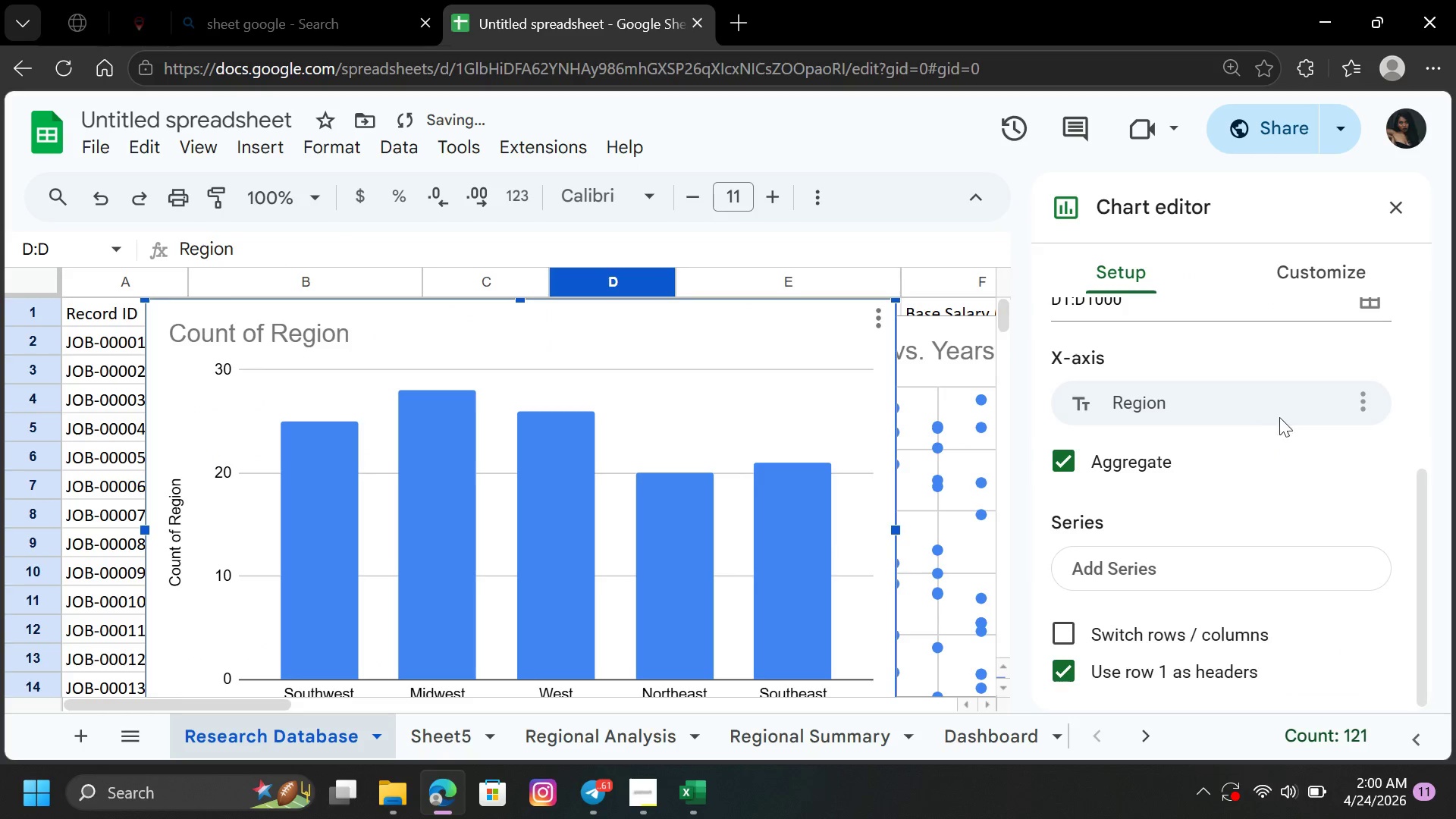 
left_click([1365, 406])
 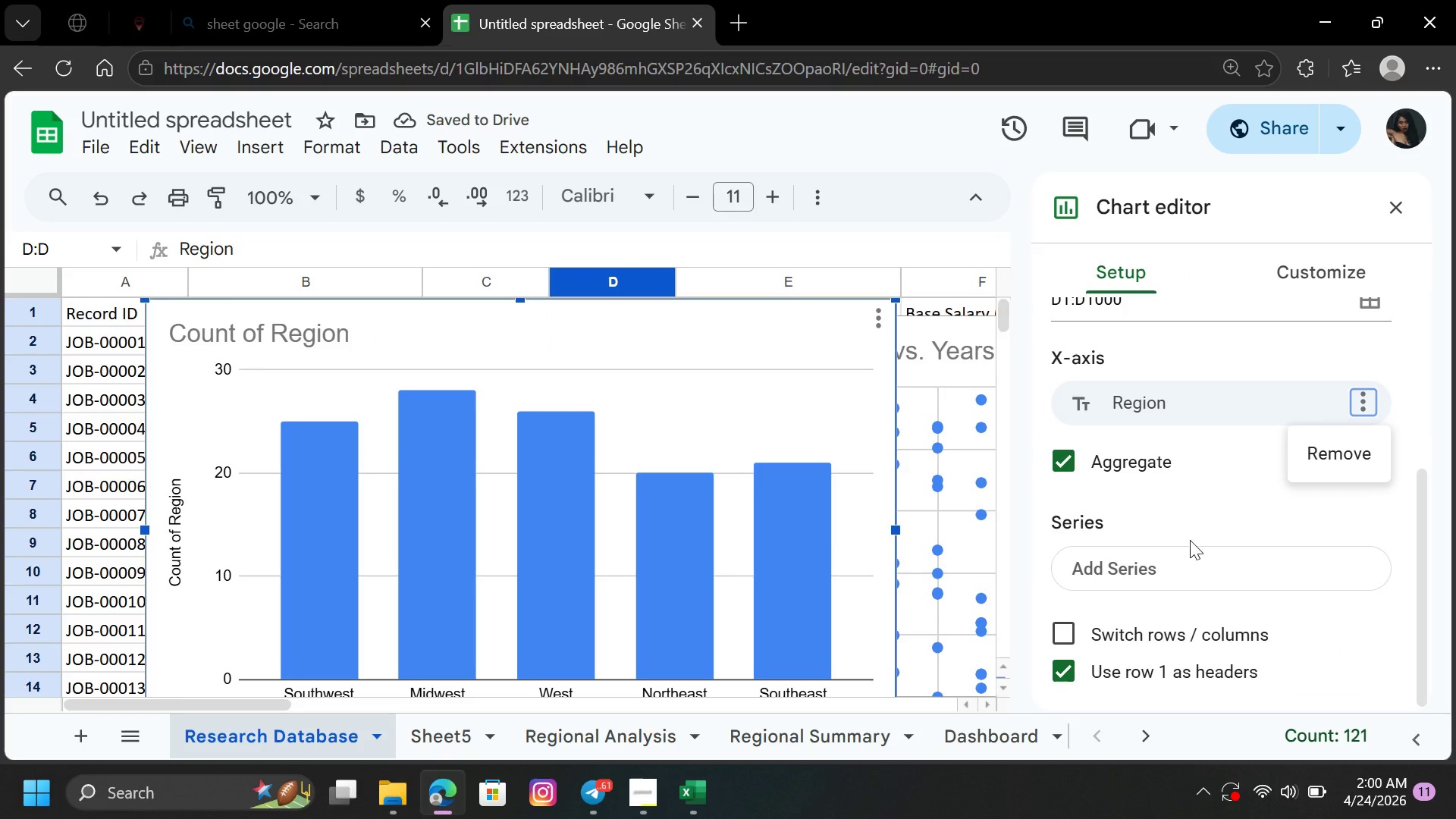 
left_click([1181, 559])
 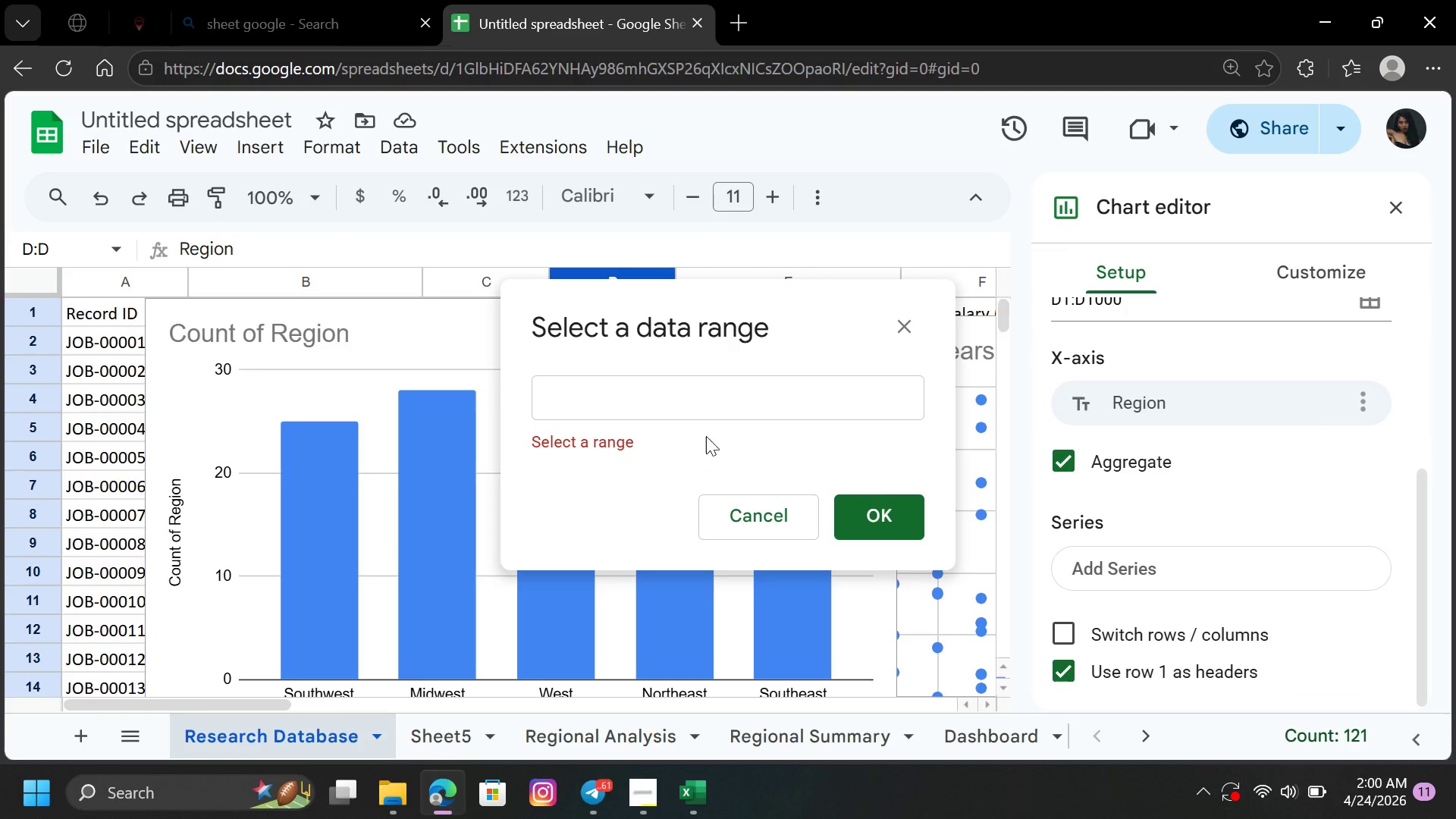 
left_click([644, 391])
 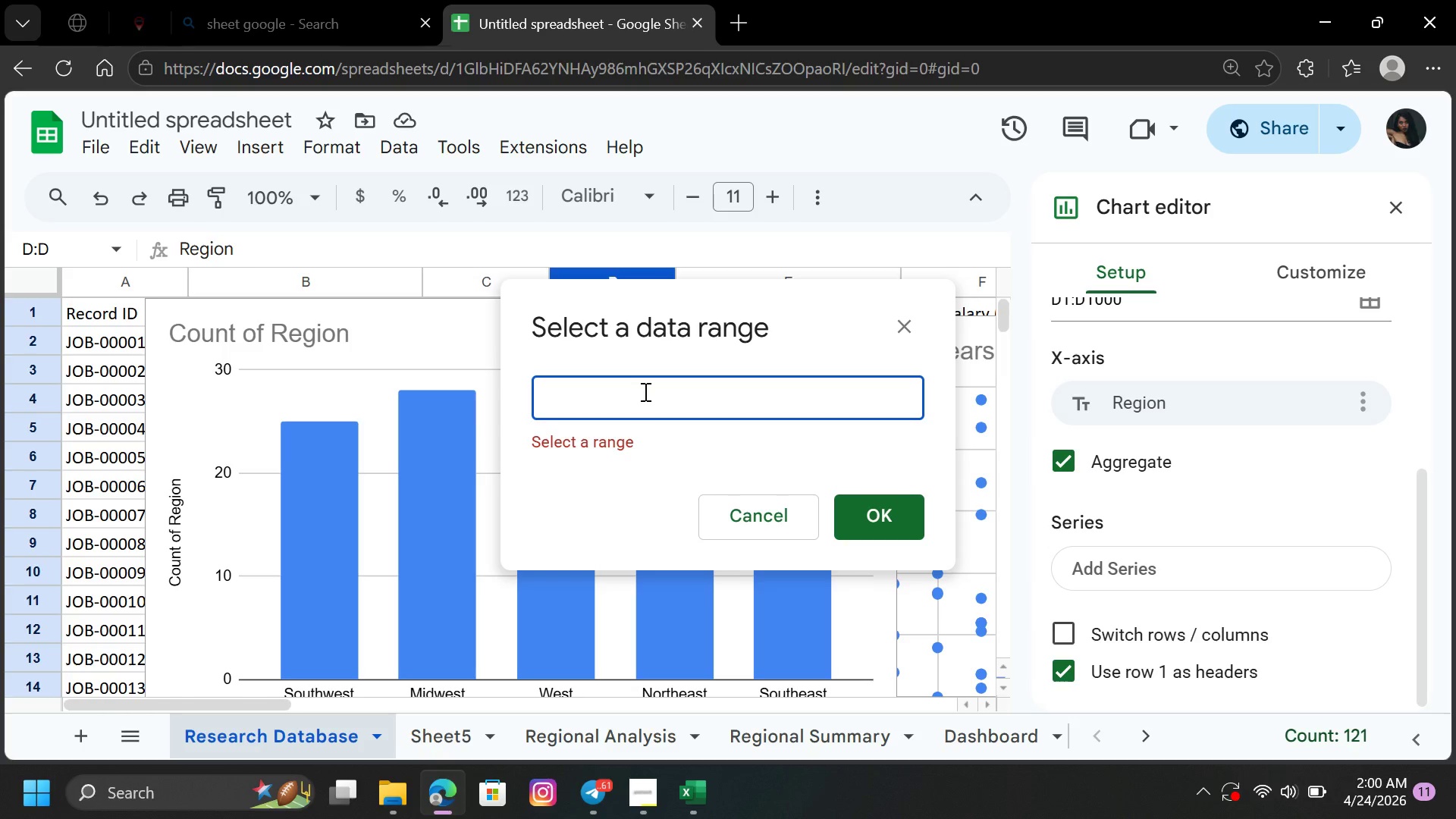 
type(SOUTHESR)
key(Backspace)
type(T)
 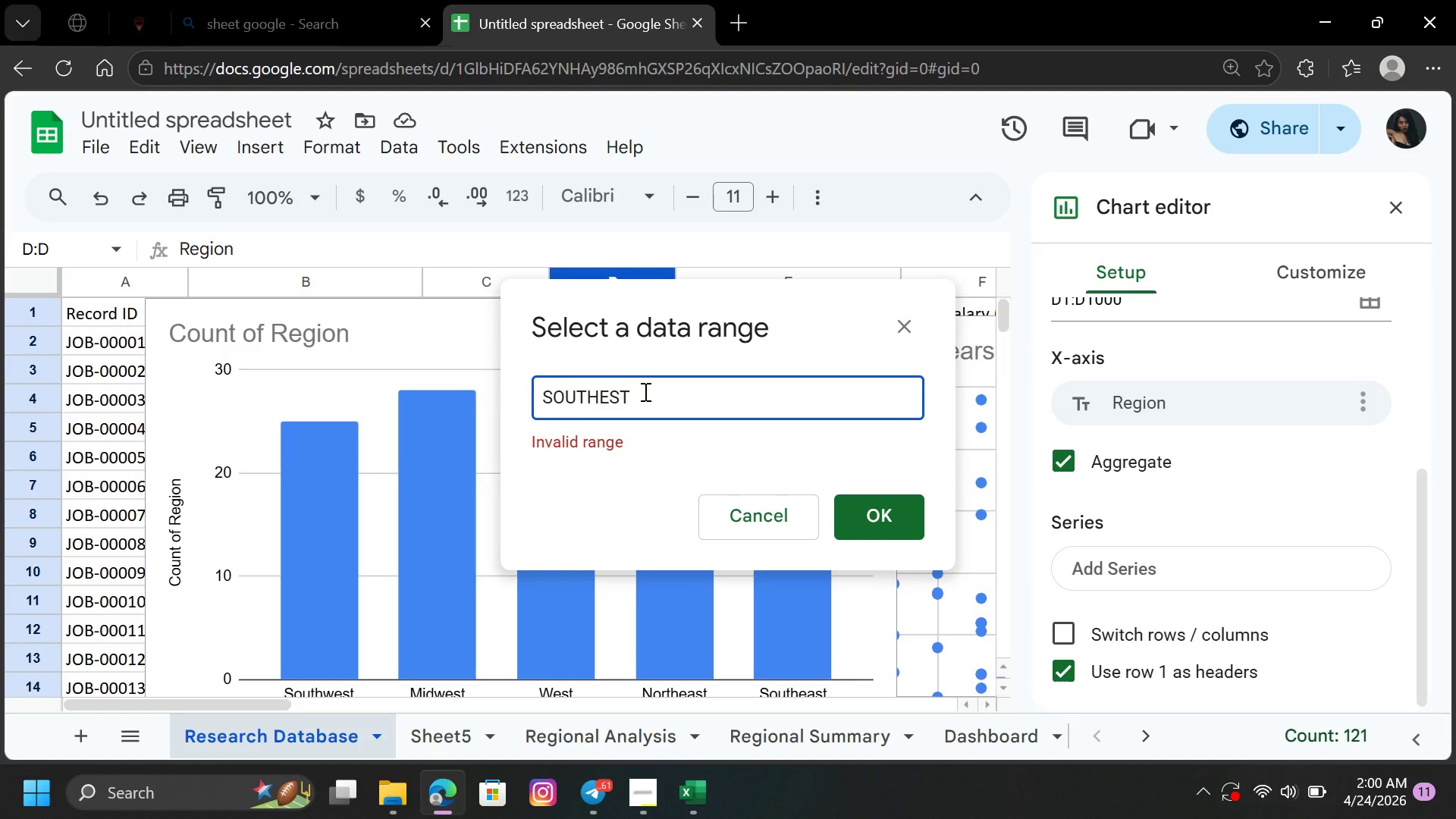 
key(Enter)
 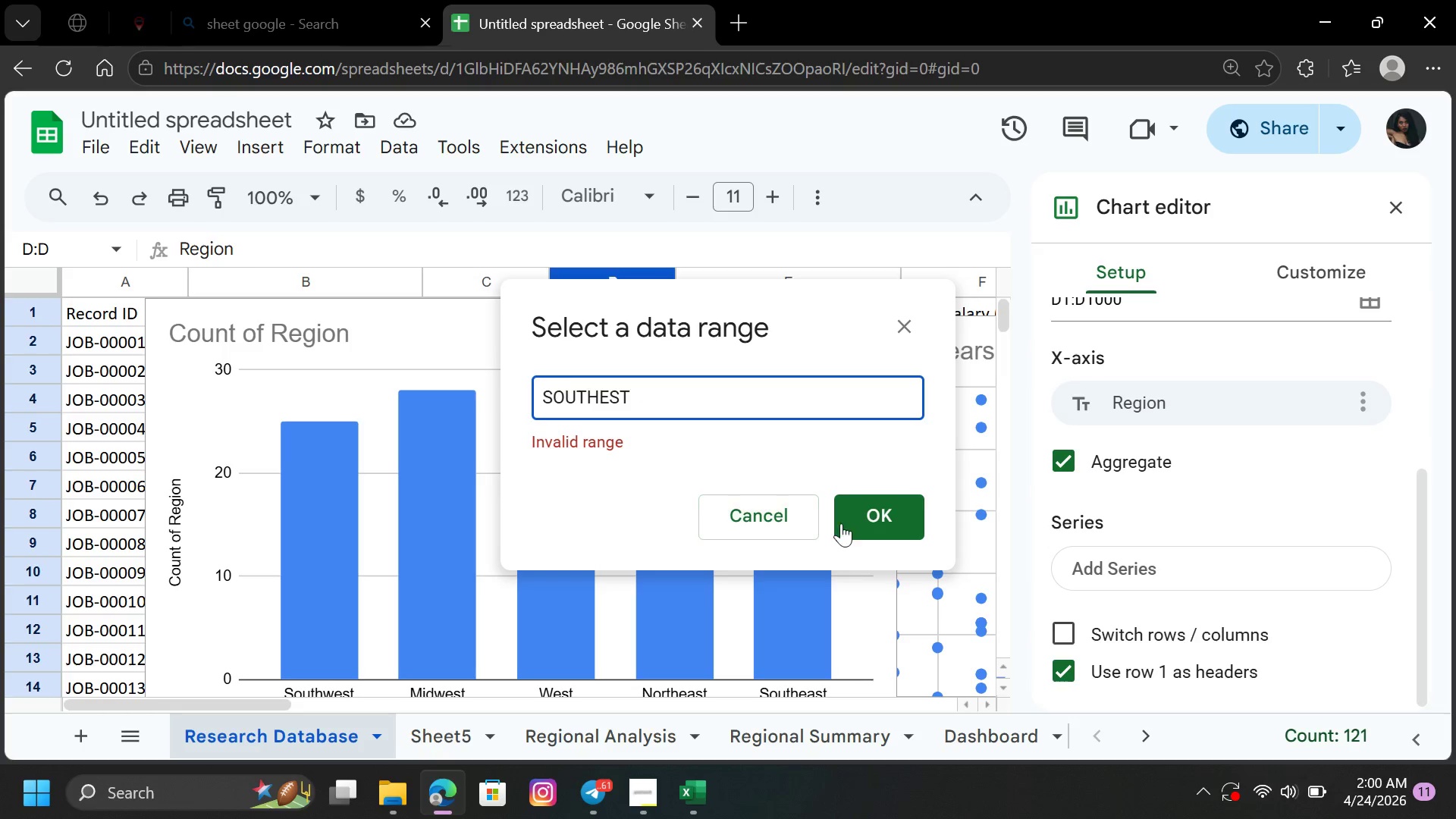 
left_click([868, 529])
 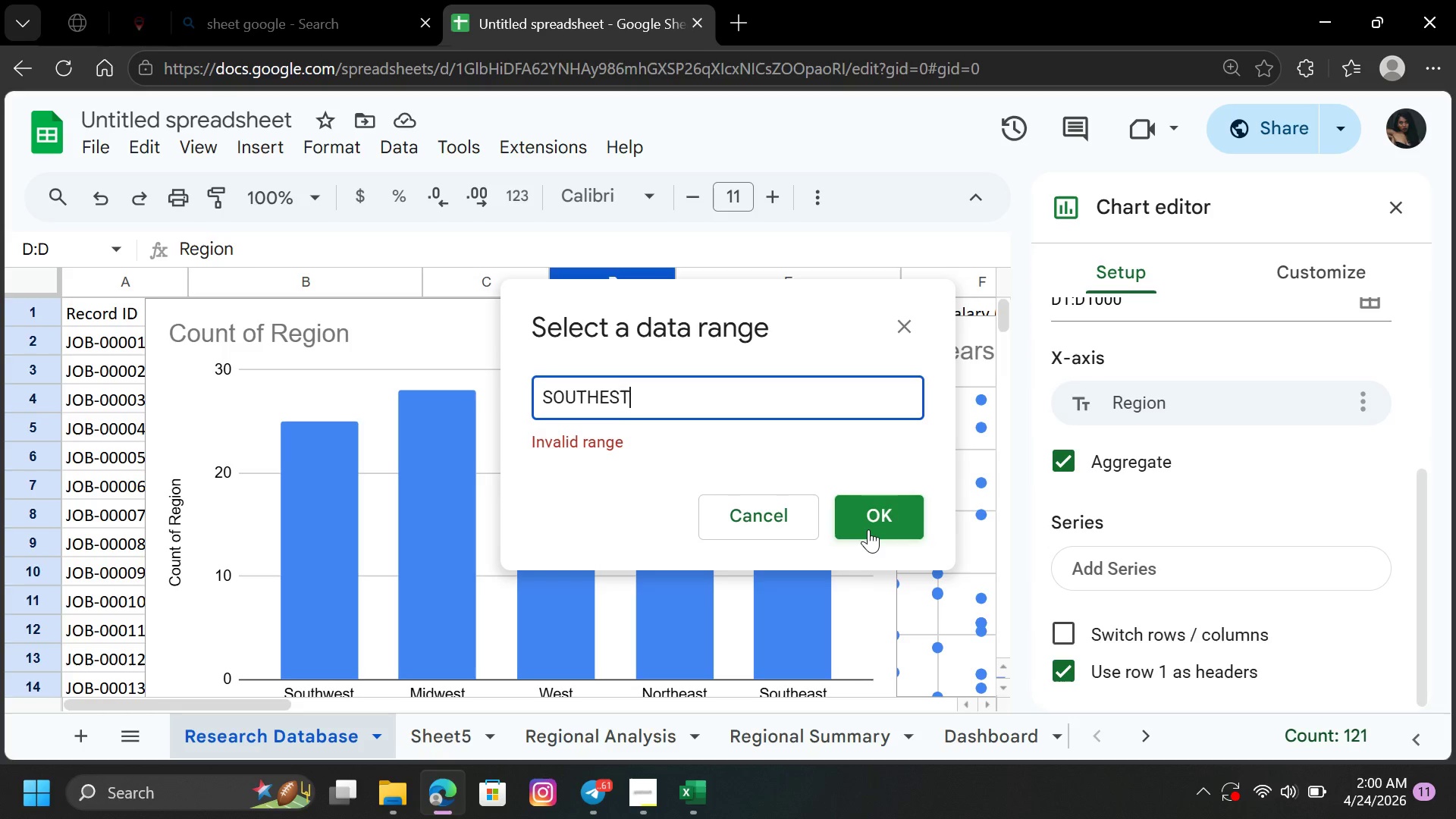 
left_click([868, 529])
 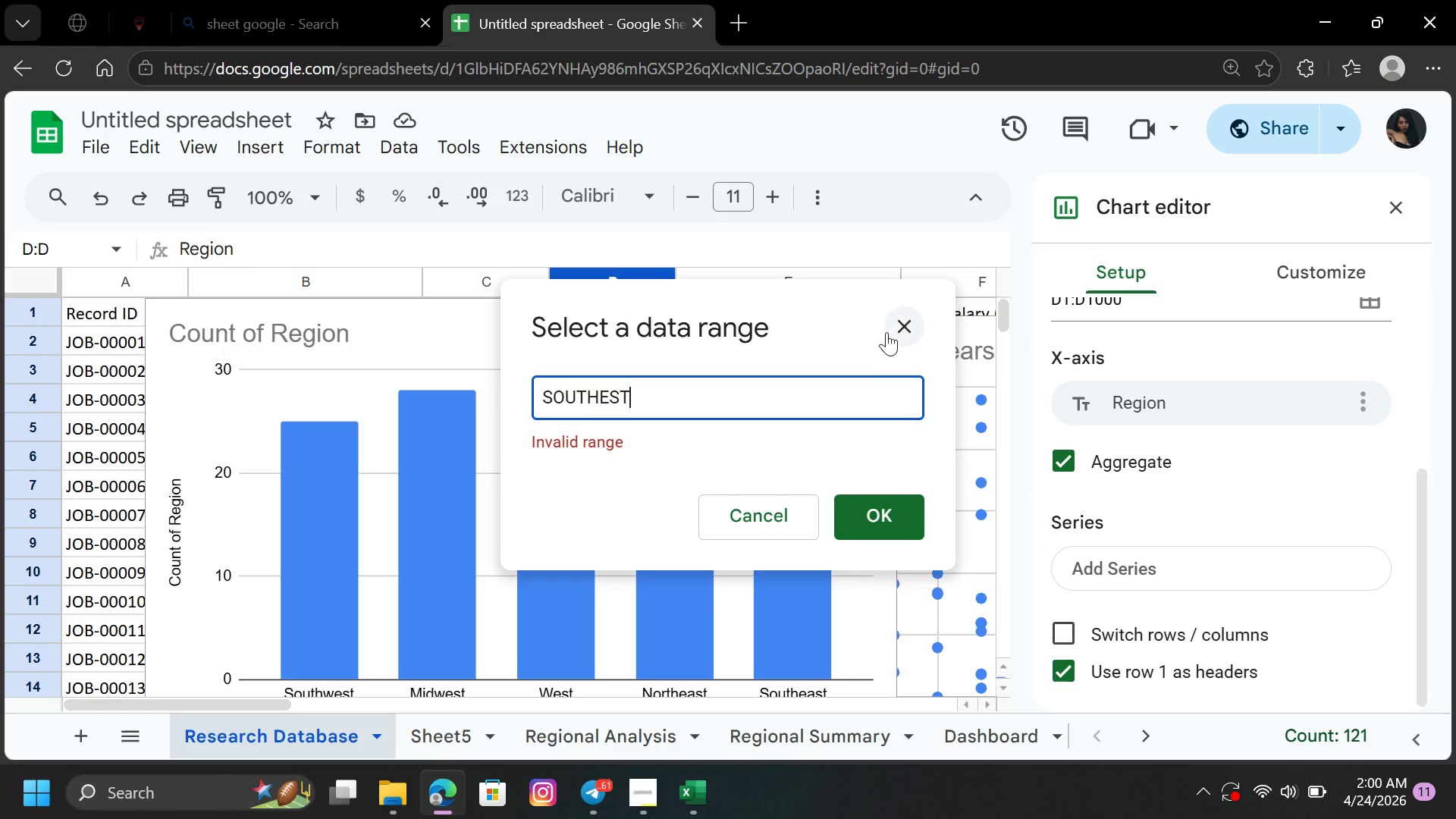 
left_click([899, 325])
 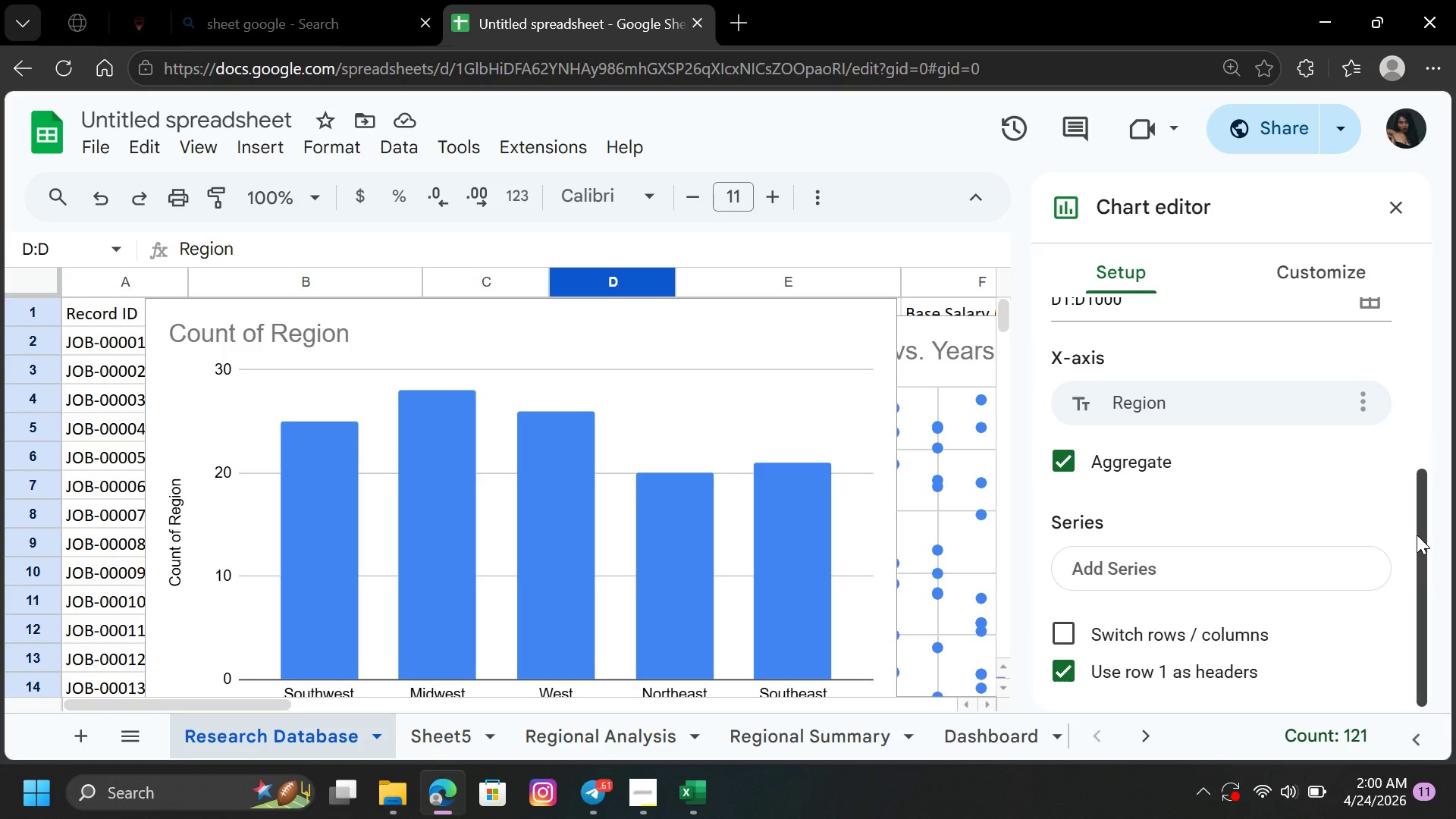 
left_click_drag(start_coordinate=[1421, 535], to_coordinate=[1432, 311])
 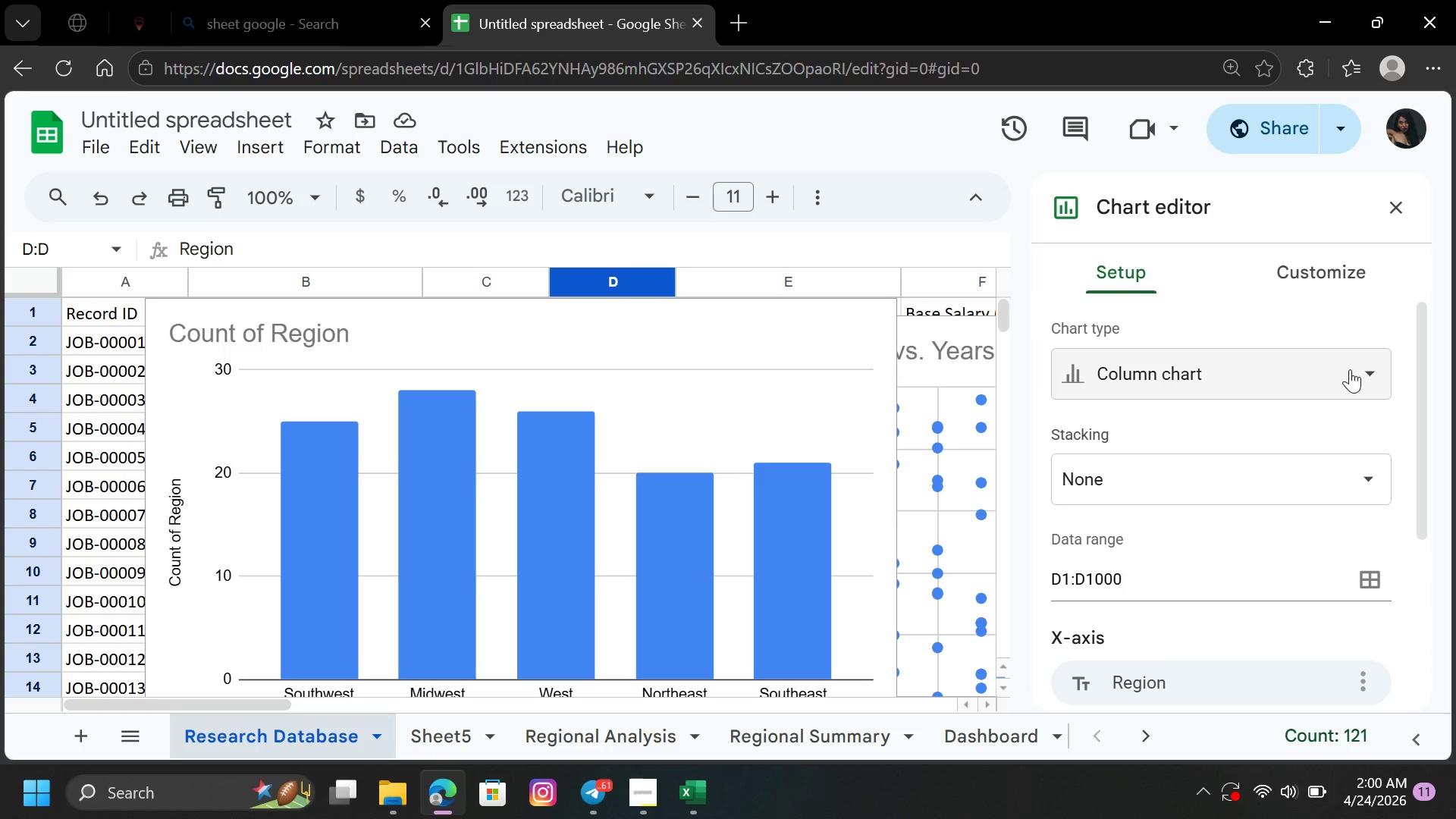 
left_click([1349, 369])
 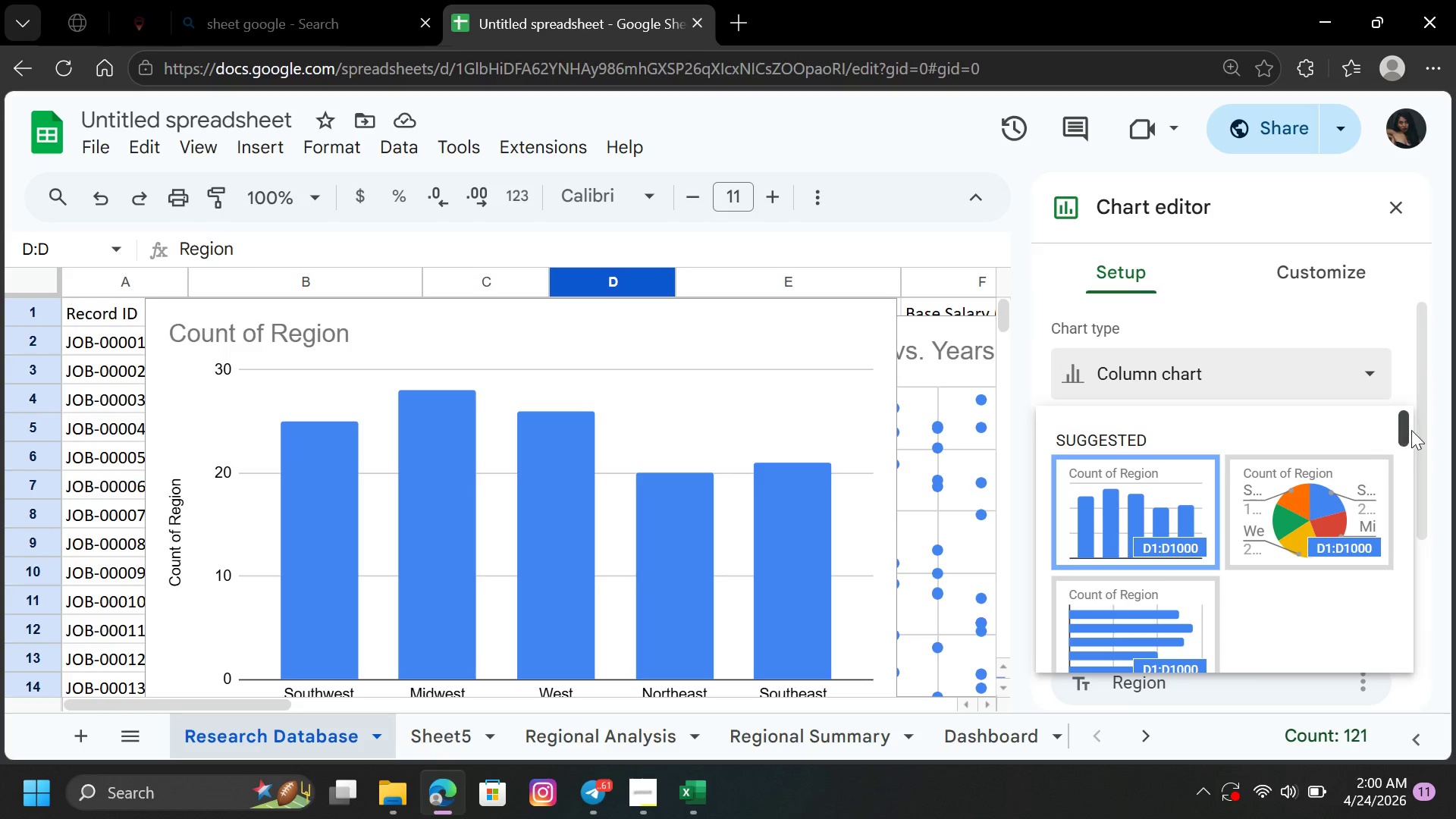 
left_click_drag(start_coordinate=[1425, 438], to_coordinate=[1436, 367])
 